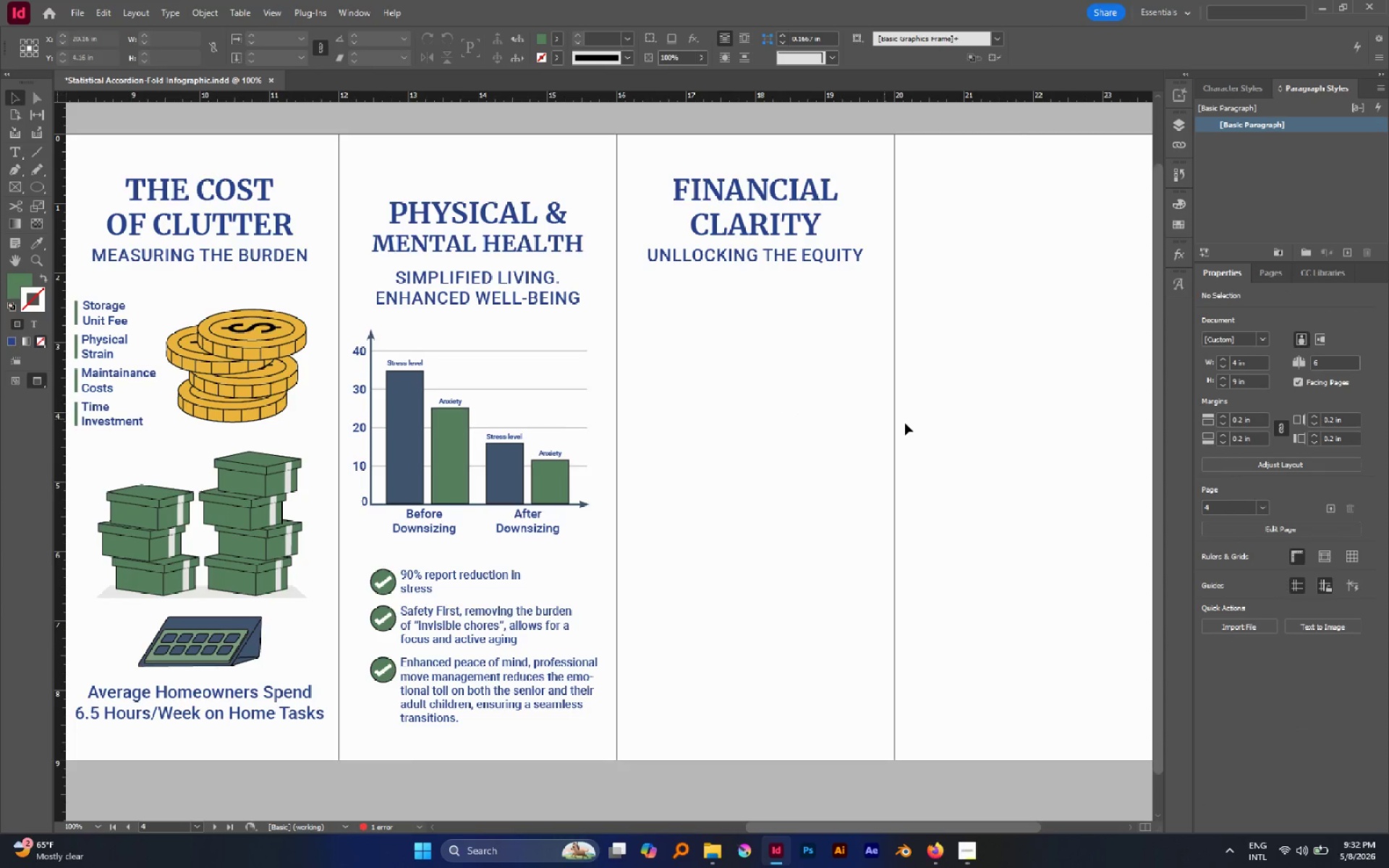 
hold_key(key=AltLeft, duration=1.14)
scroll: coordinate [895, 428], scroll_direction: down, amount: 4.0
 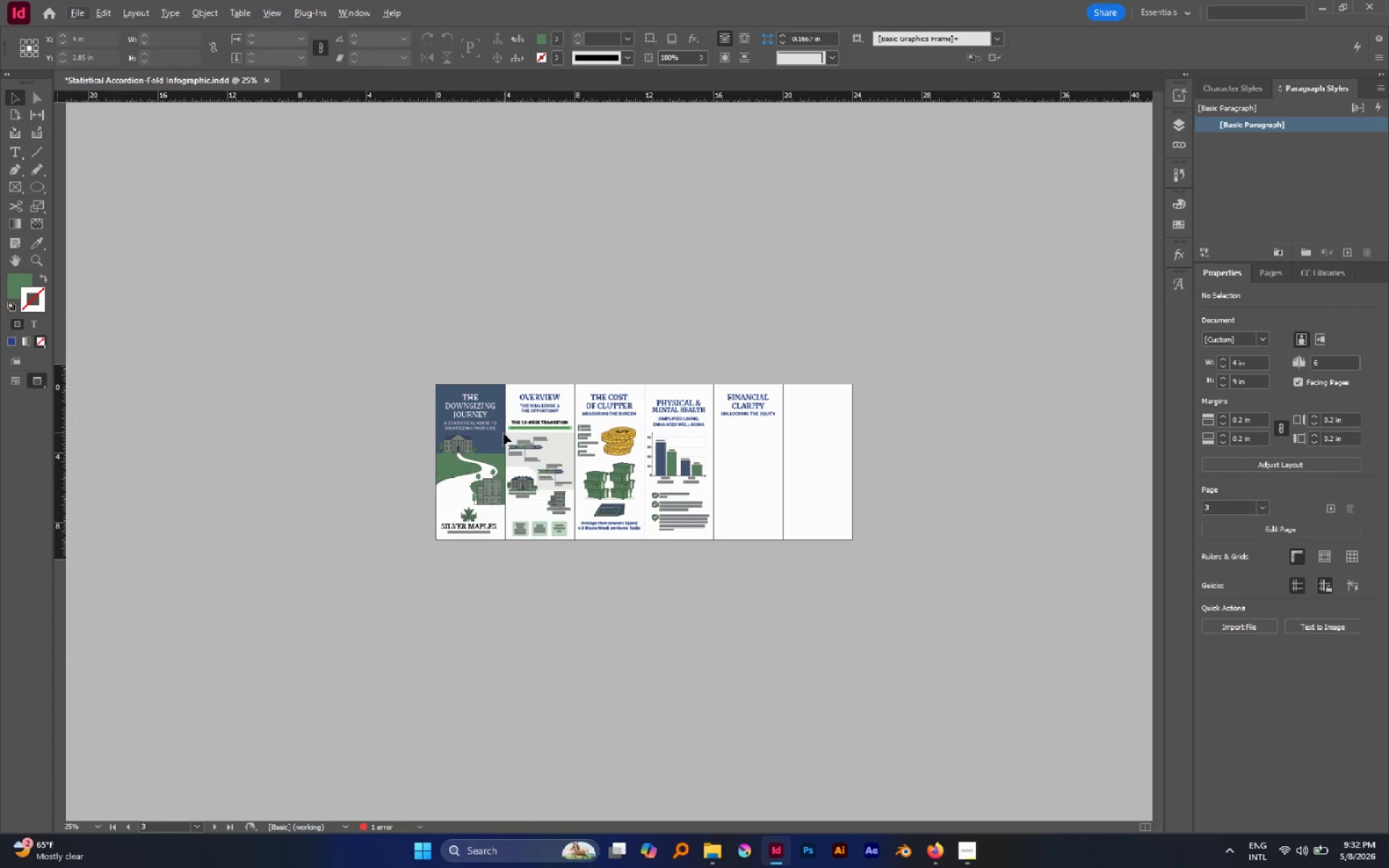 
hold_key(key=AltLeft, duration=0.56)
scroll: coordinate [504, 433], scroll_direction: up, amount: 1.0
 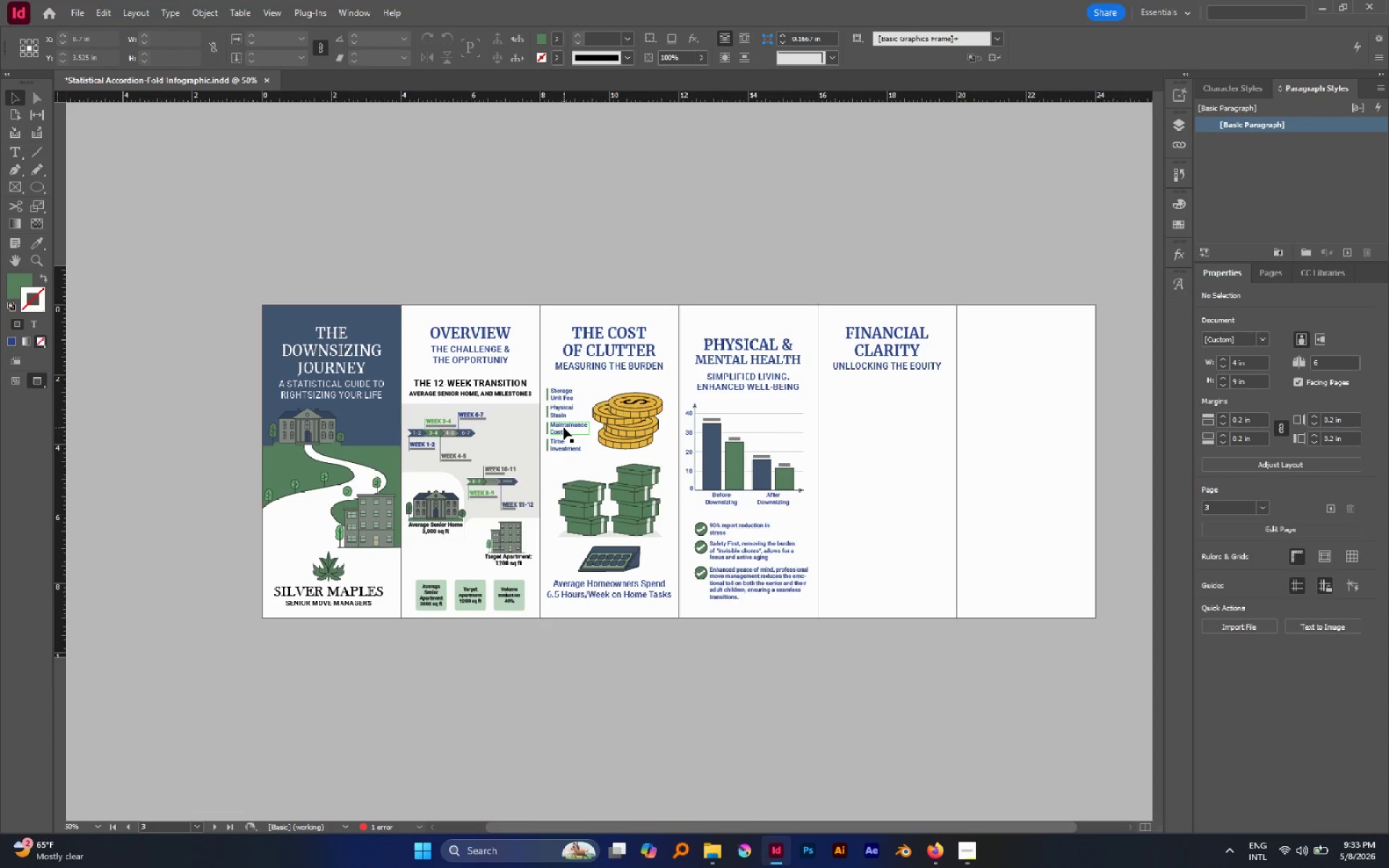 
wait(39.47)
 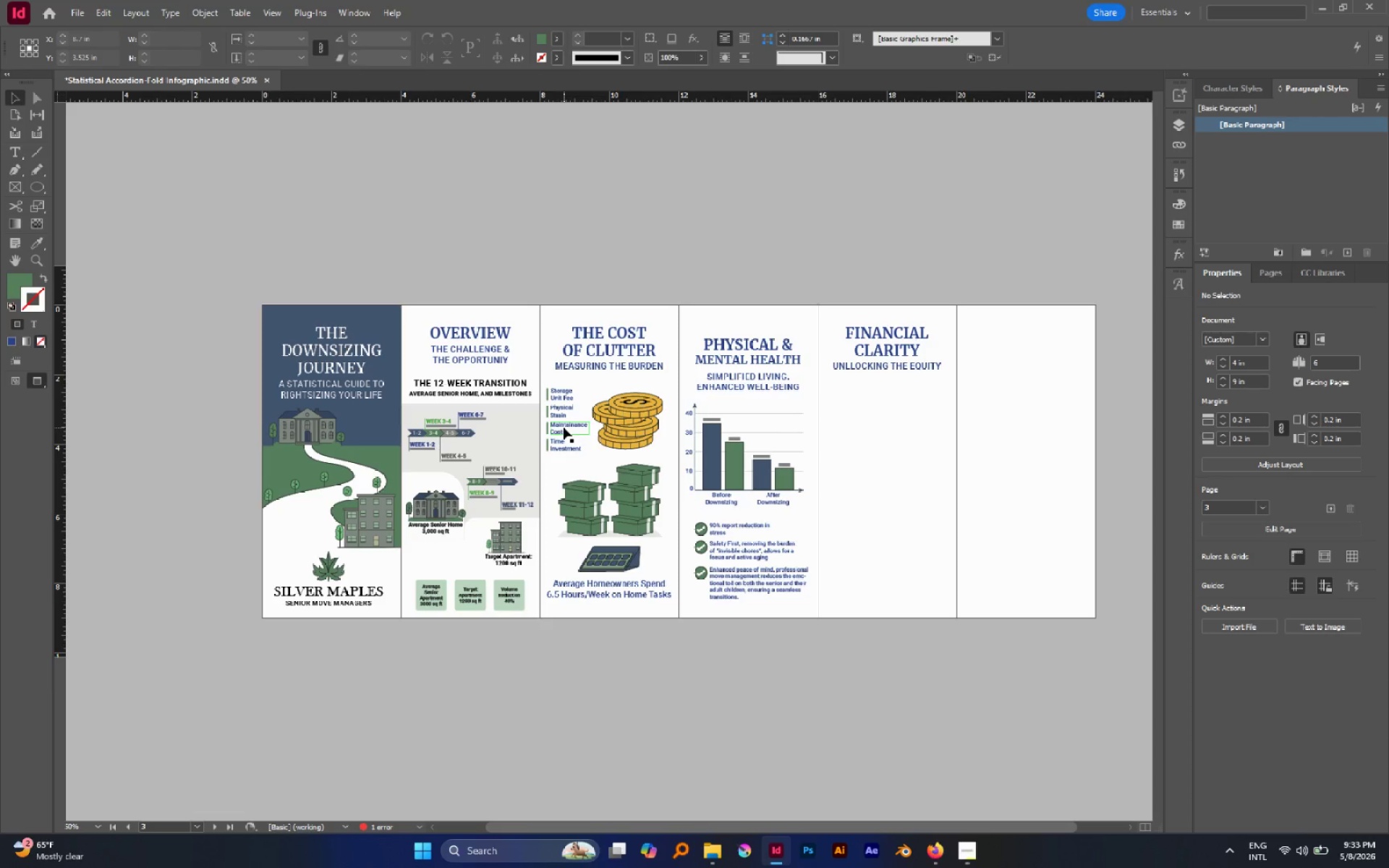 
hold_key(key=AltLeft, duration=0.62)
scroll: coordinate [901, 401], scroll_direction: up, amount: 3.0
 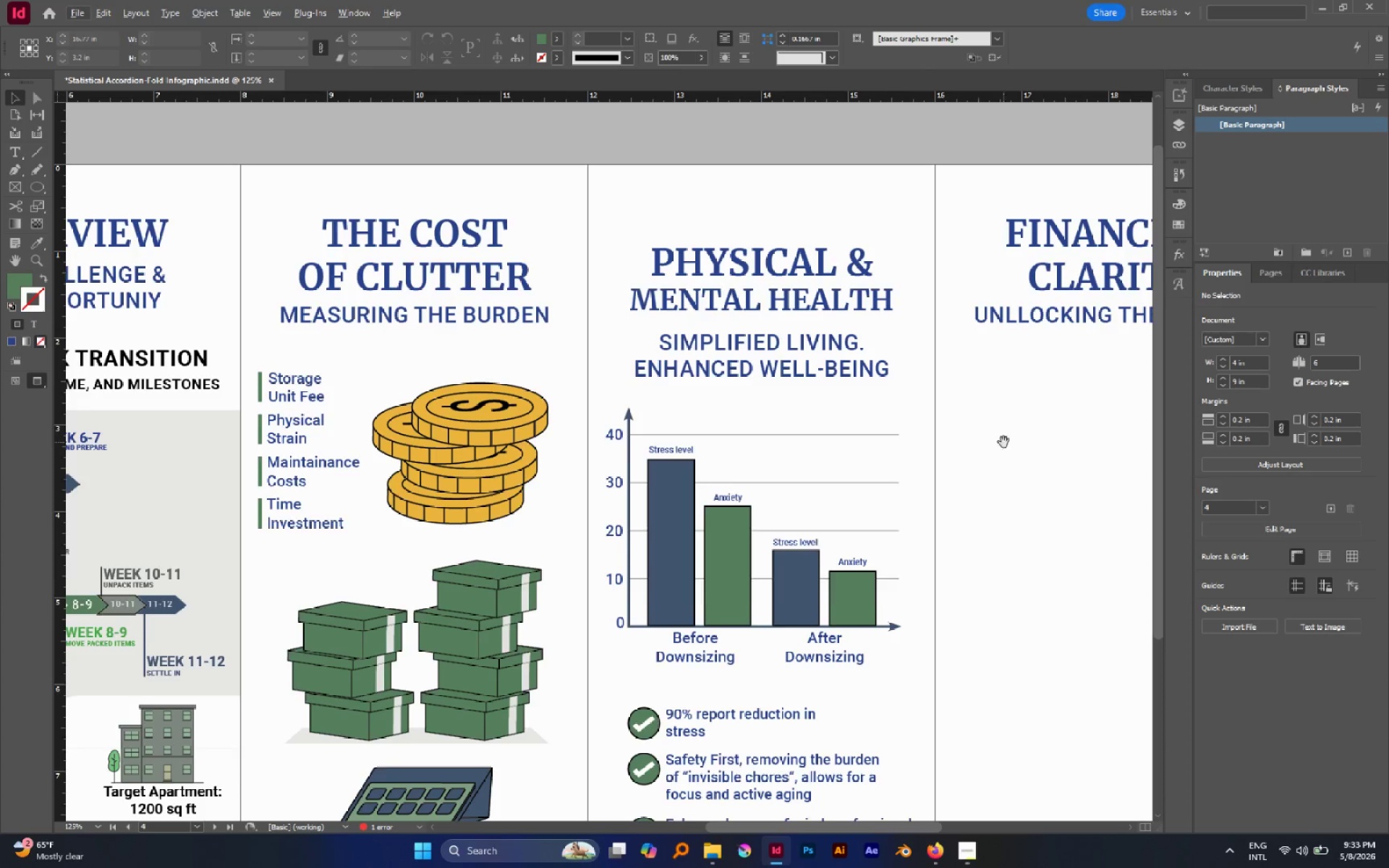 
hold_key(key=Space, duration=0.94)
 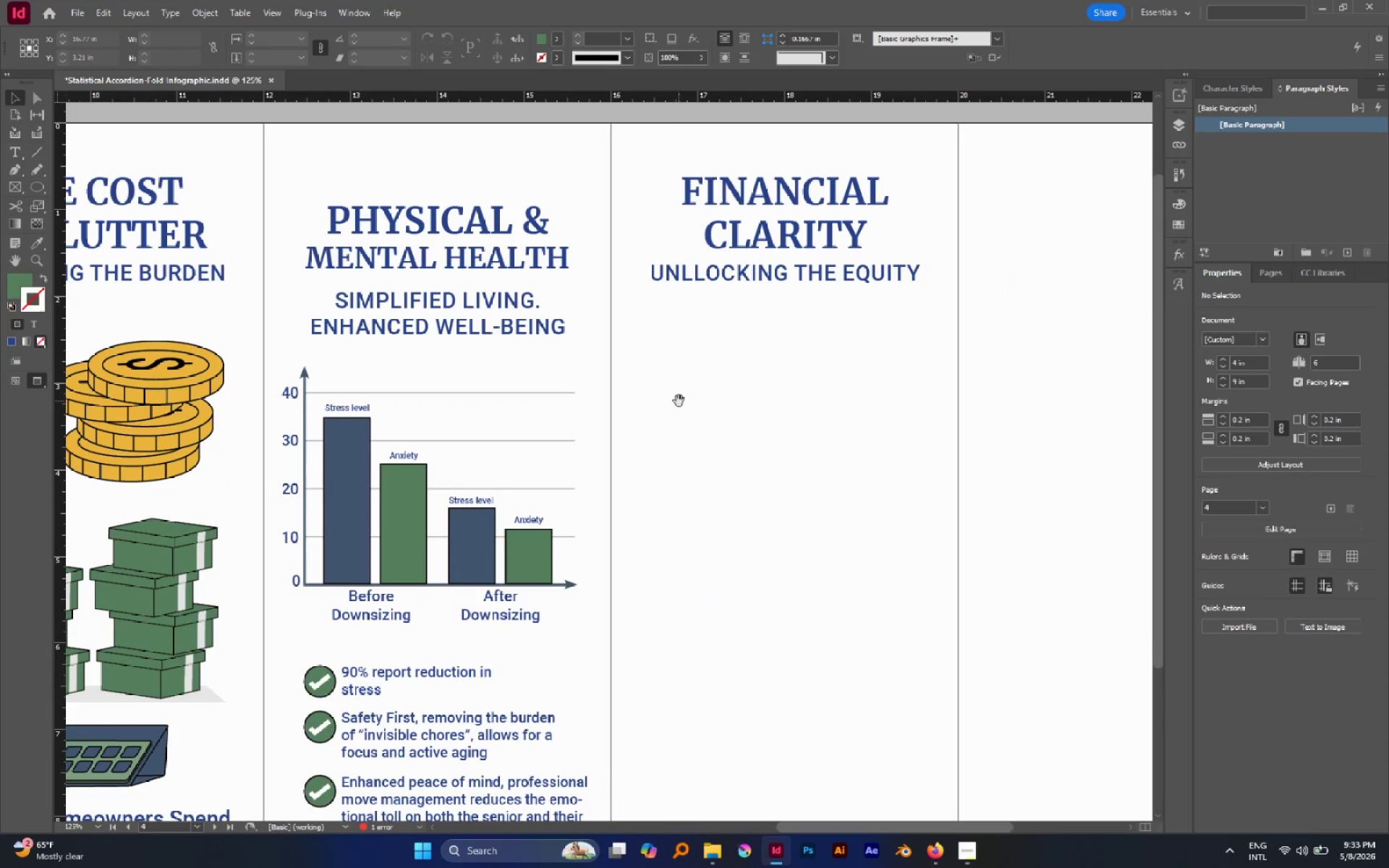 
left_click_drag(start_coordinate=[1003, 442], to_coordinate=[679, 401])
 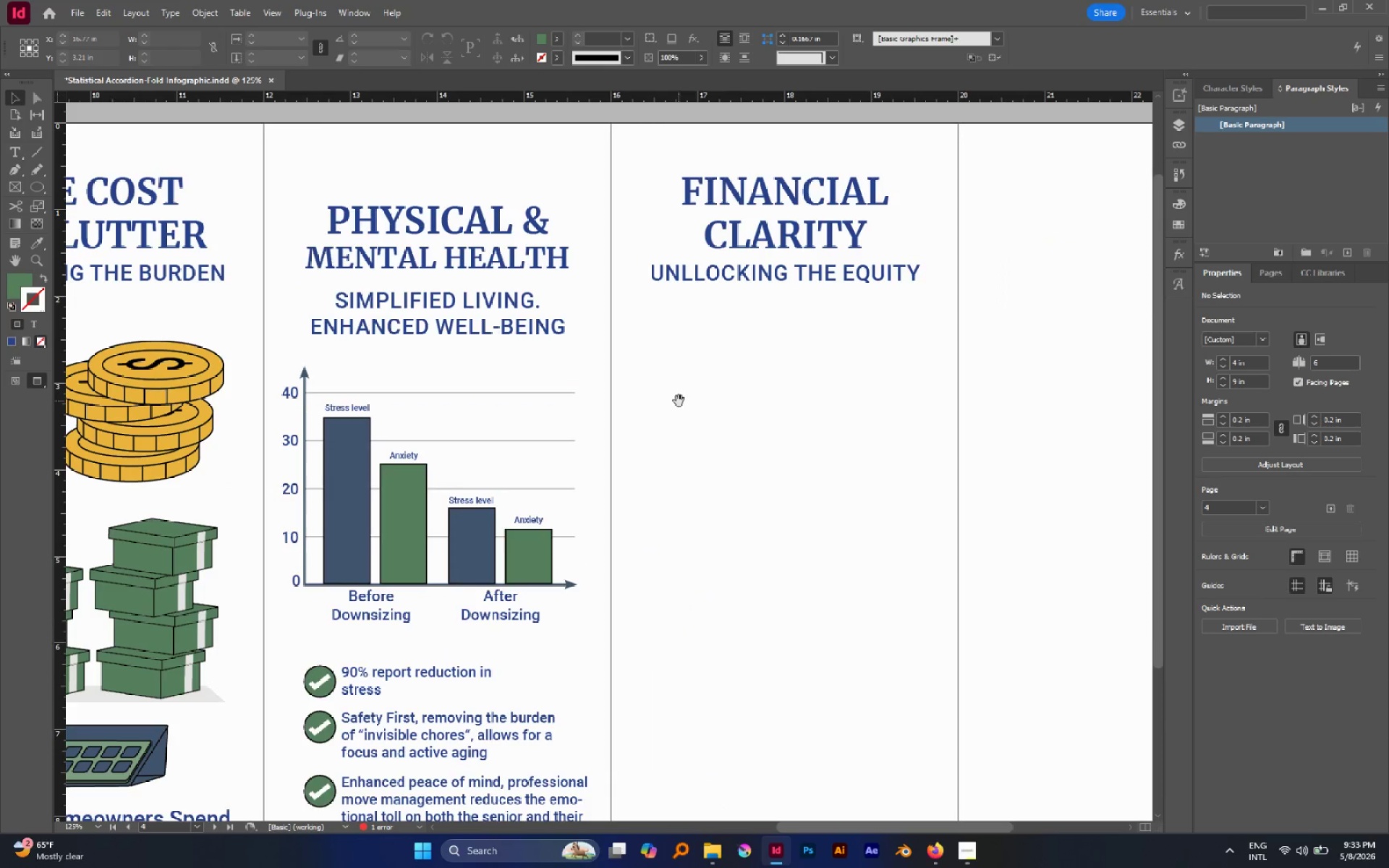 
wait(8.05)
 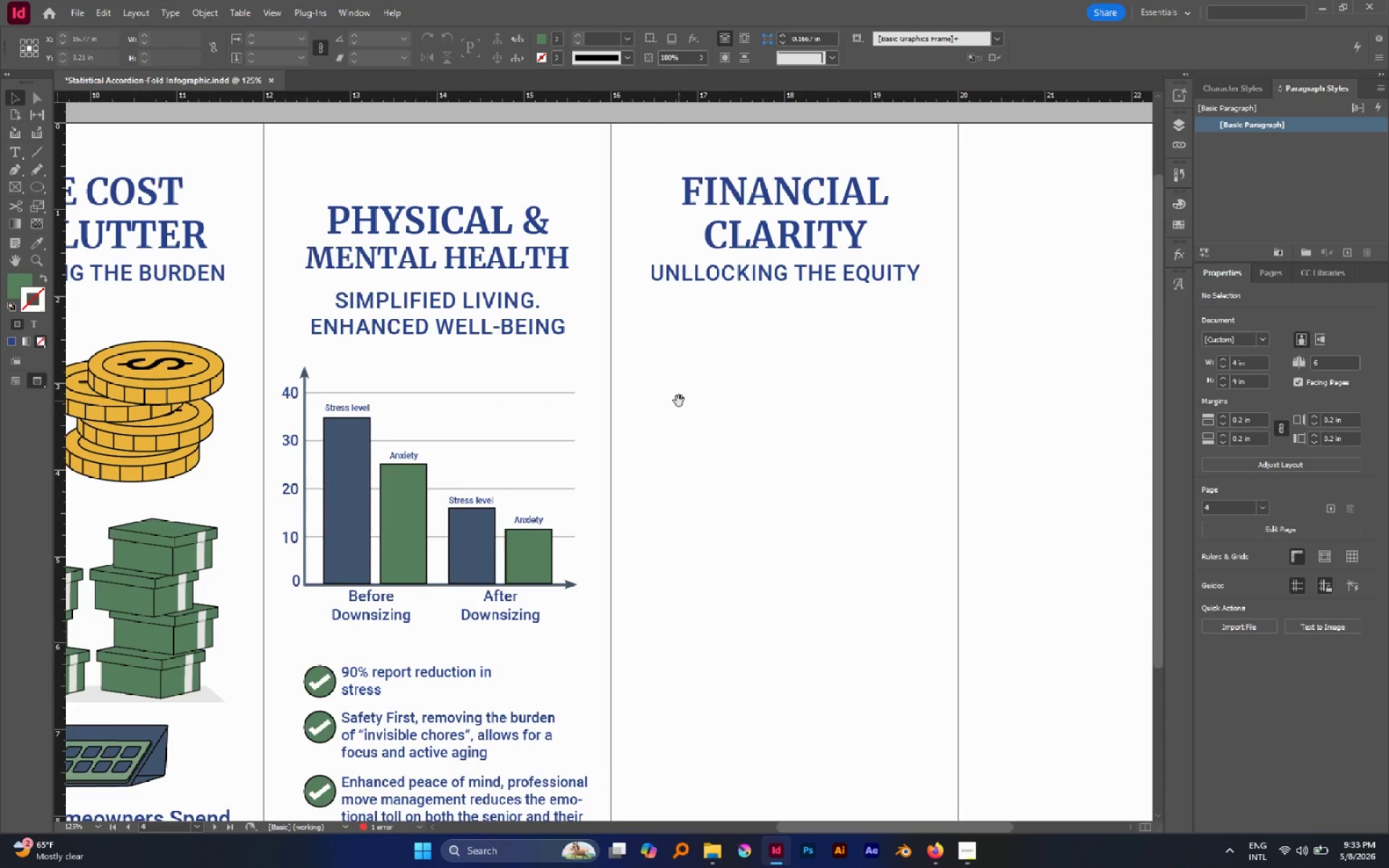 
left_click([409, 504])
 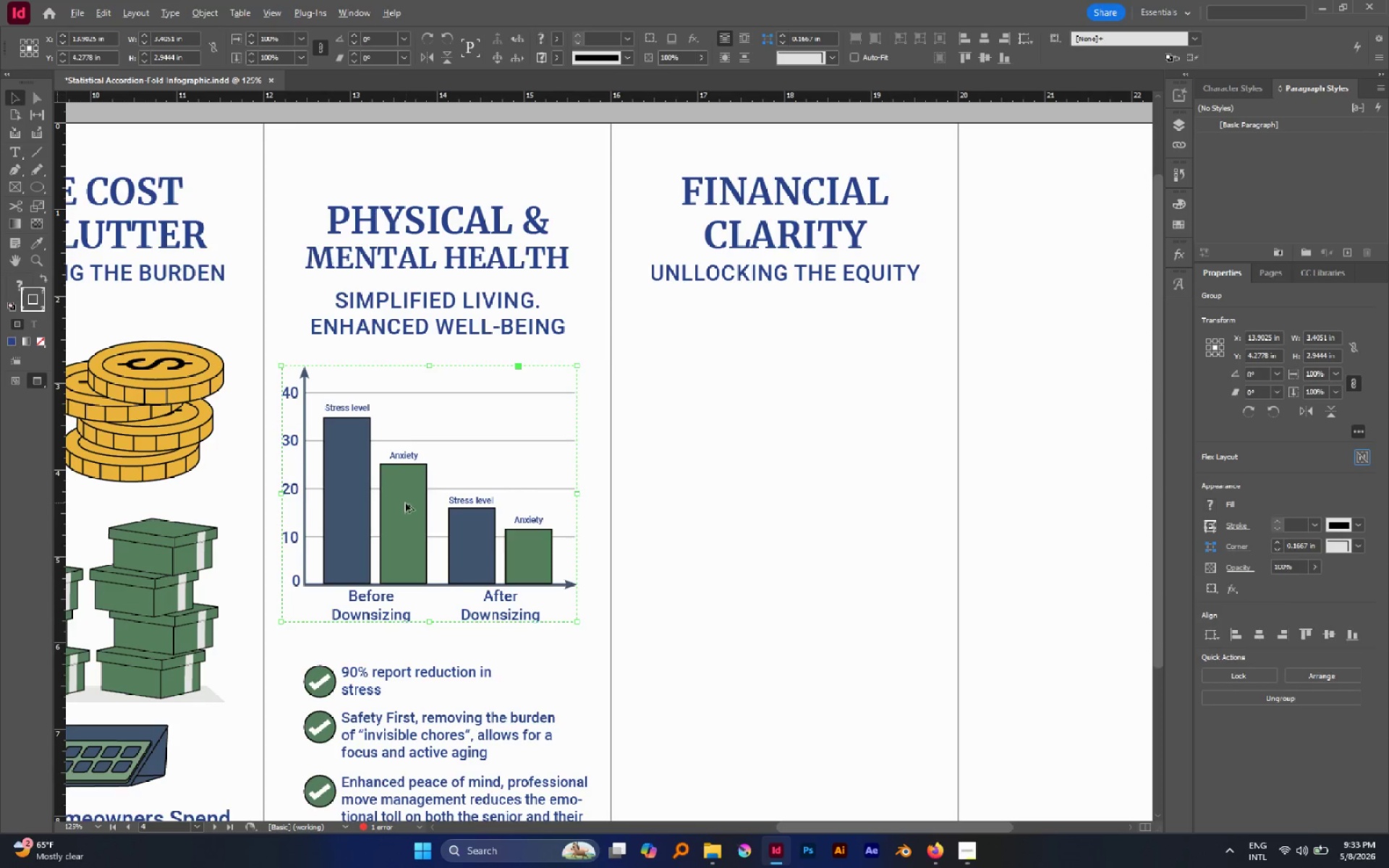 
hold_key(key=AltLeft, duration=2.06)
left_click_drag(start_coordinate=[405, 503], to_coordinate=[775, 447])
 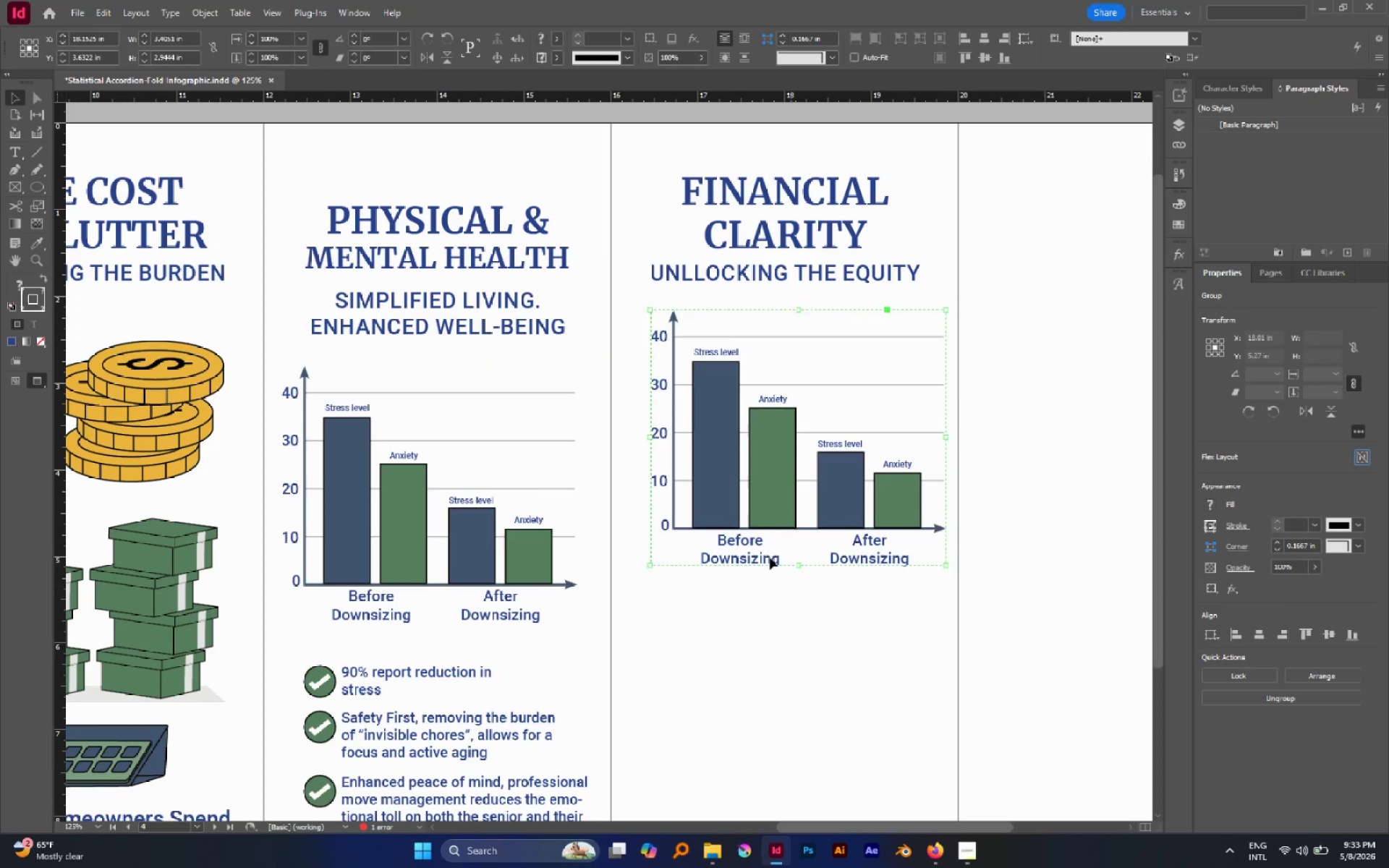 
double_click([753, 493])
 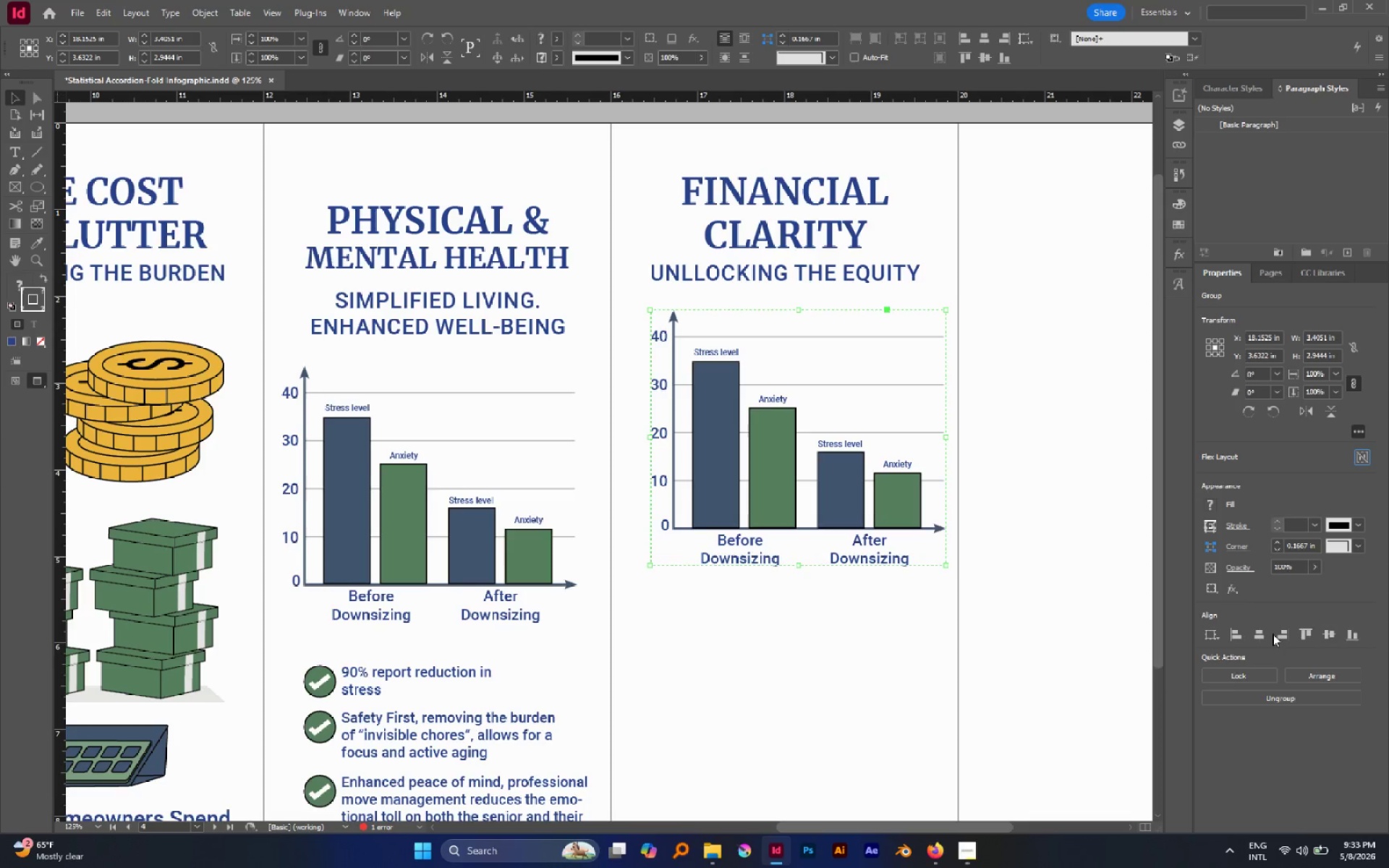 
left_click([1255, 631])
 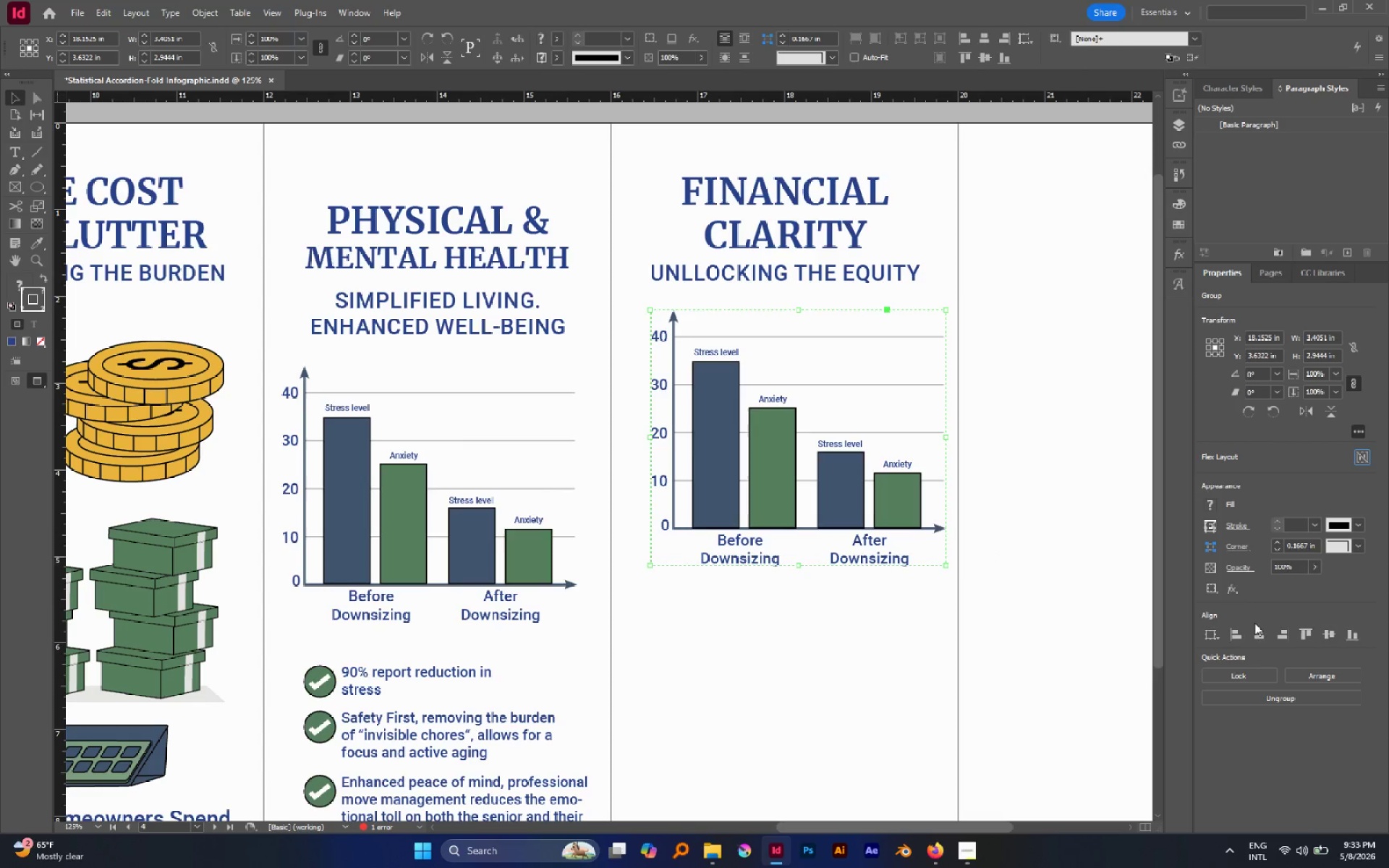 
left_click([1202, 630])
 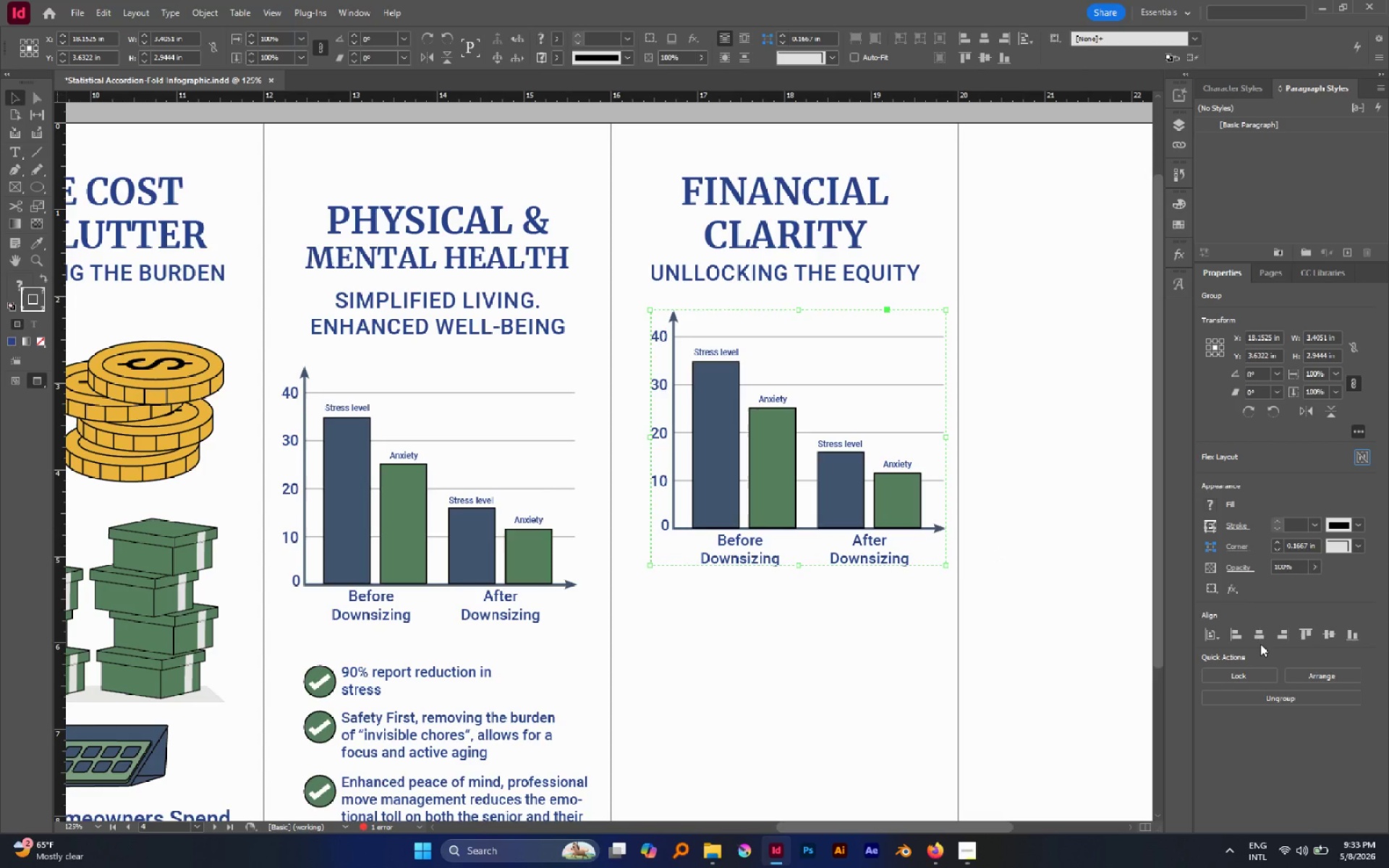 
double_click([1255, 632])
 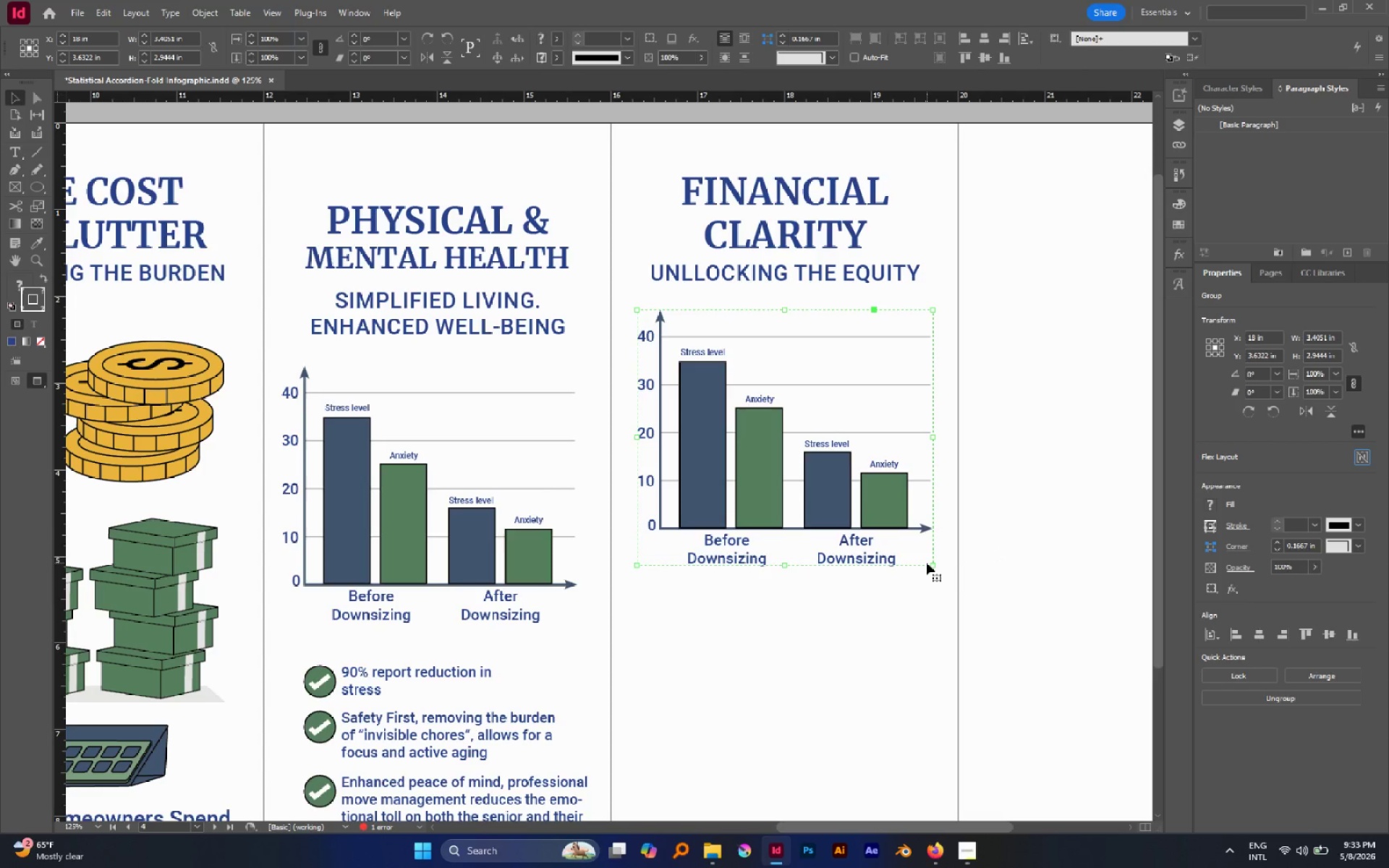 
left_click([927, 563])
 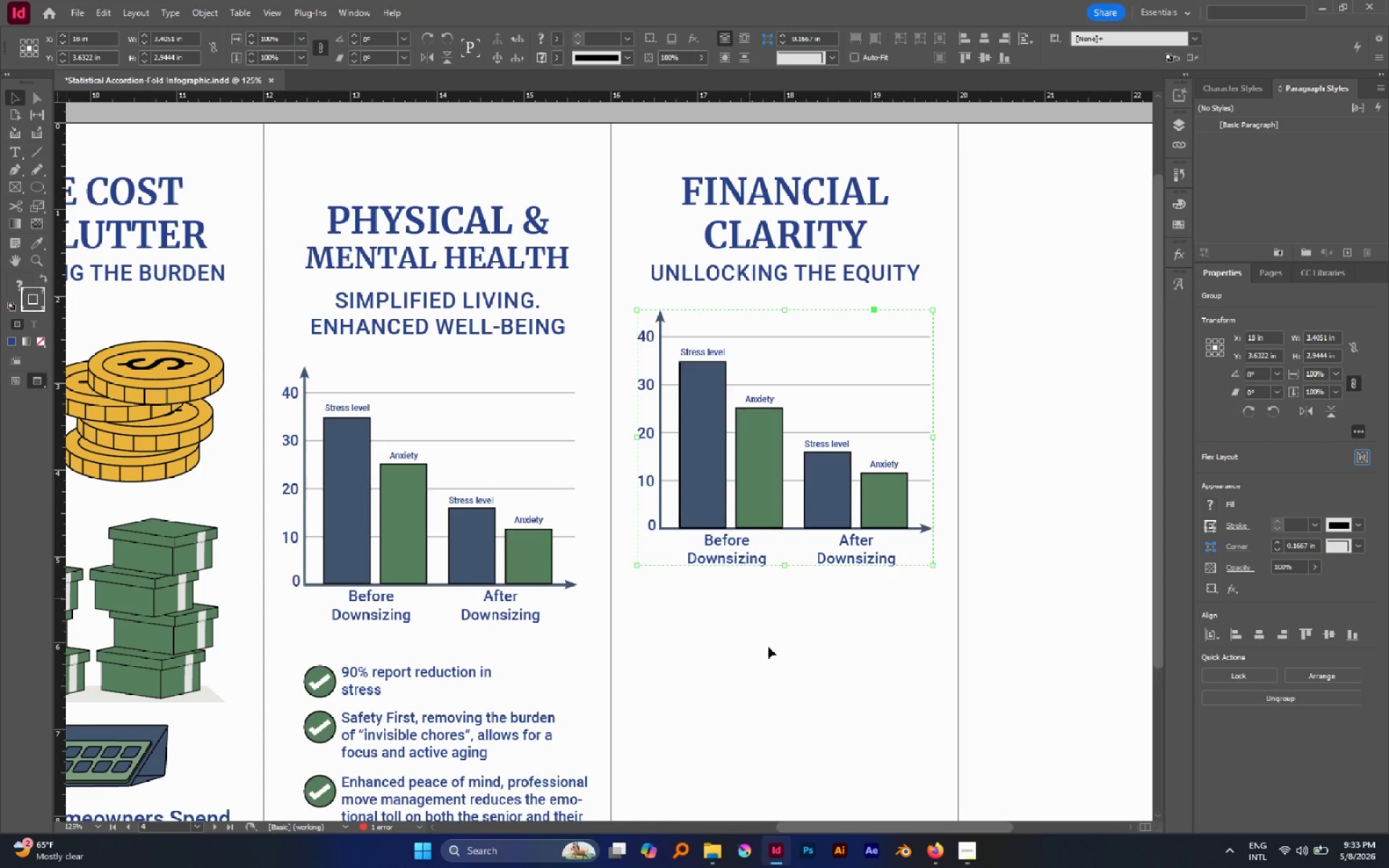 
left_click([773, 668])
 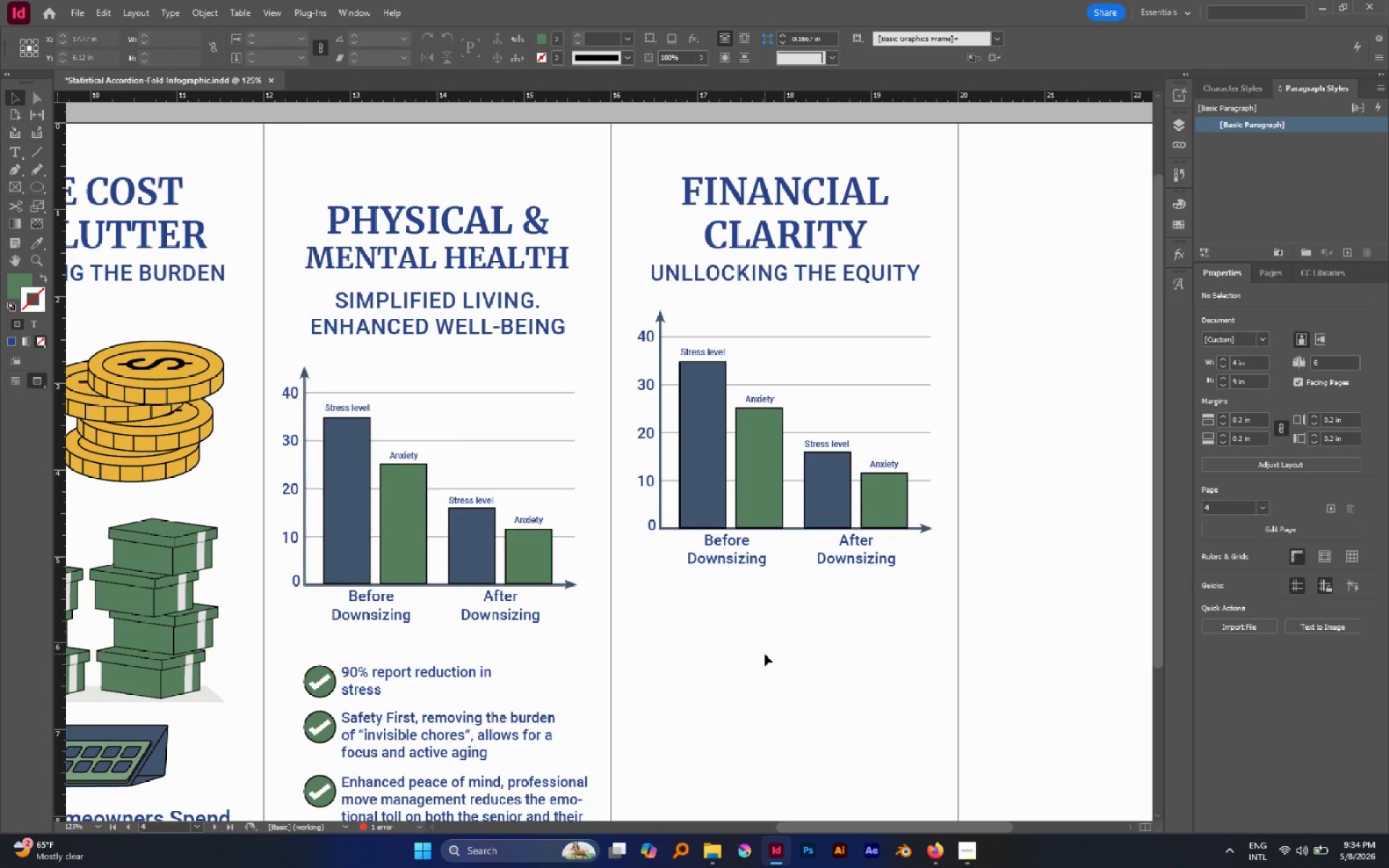 
wait(32.17)
 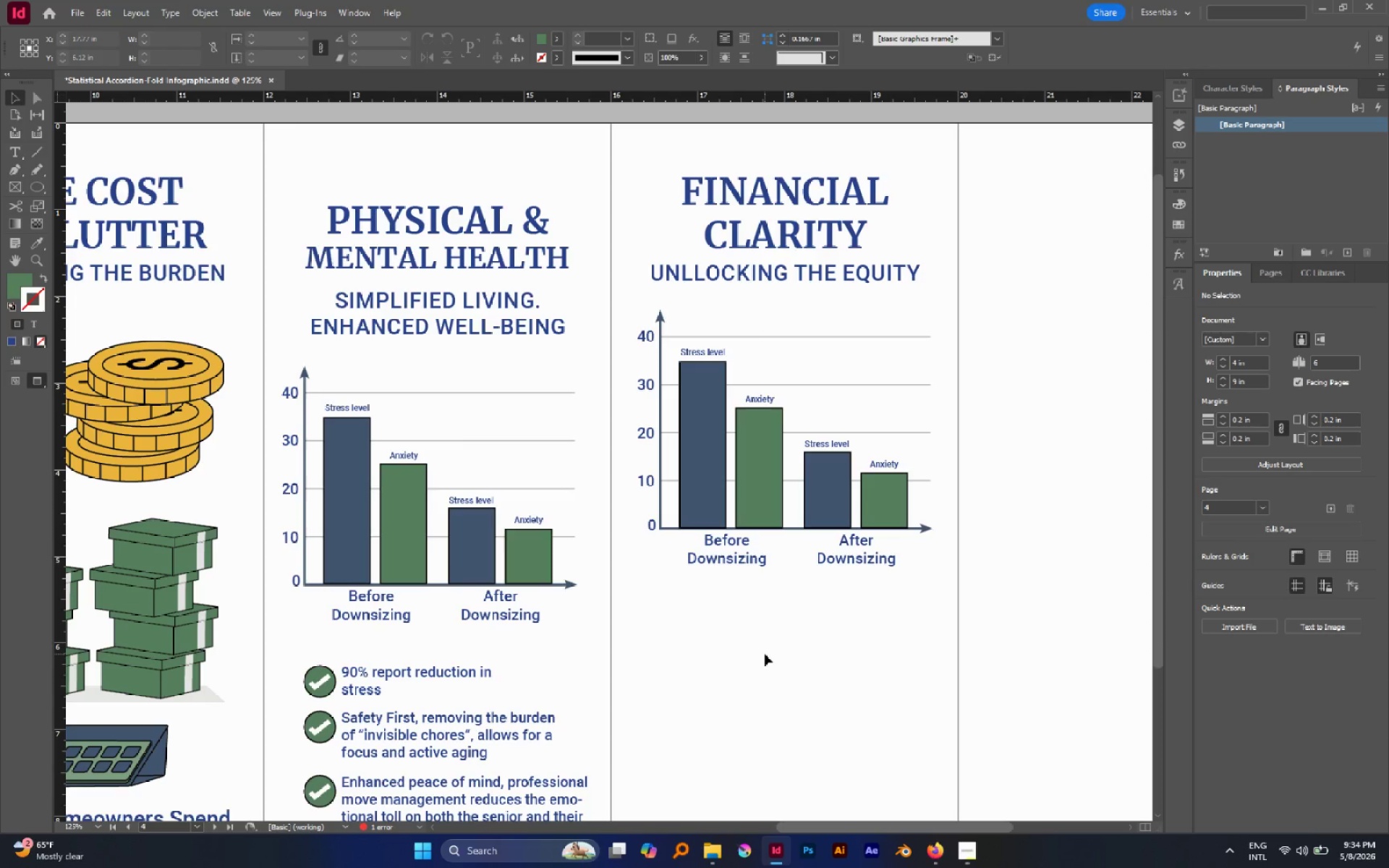 
key(T)
 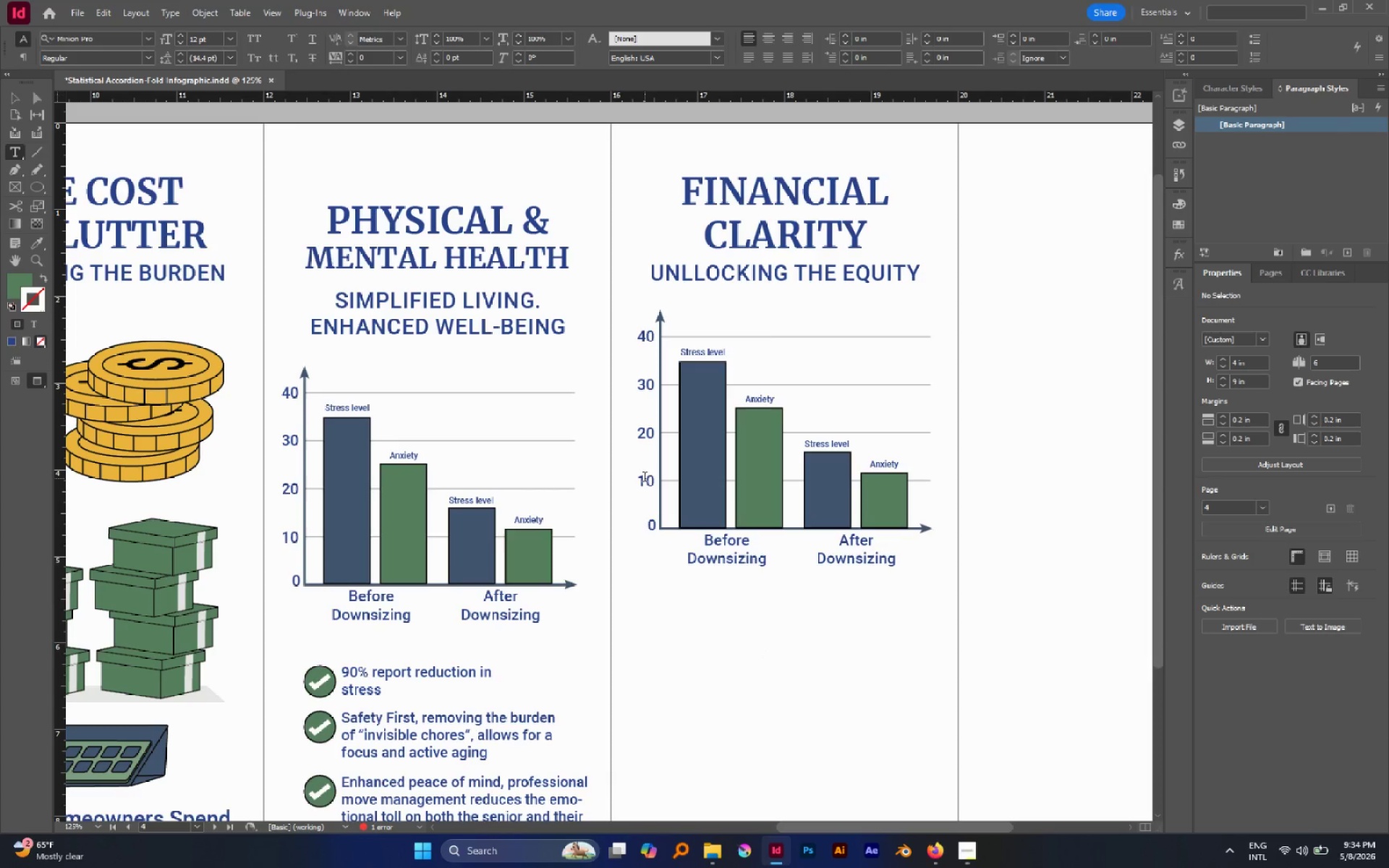 
left_click([645, 478])
 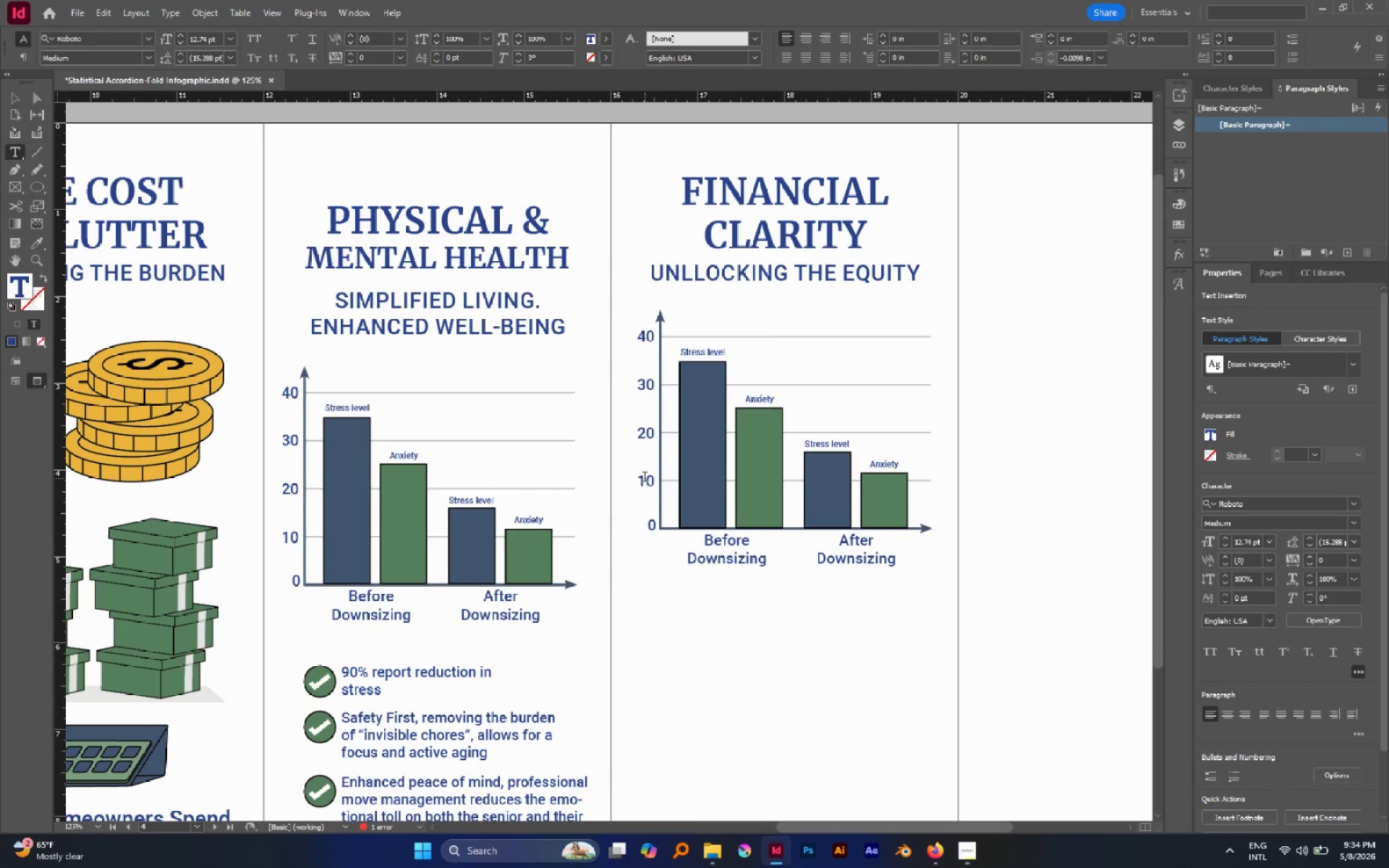 
wait(21.38)
 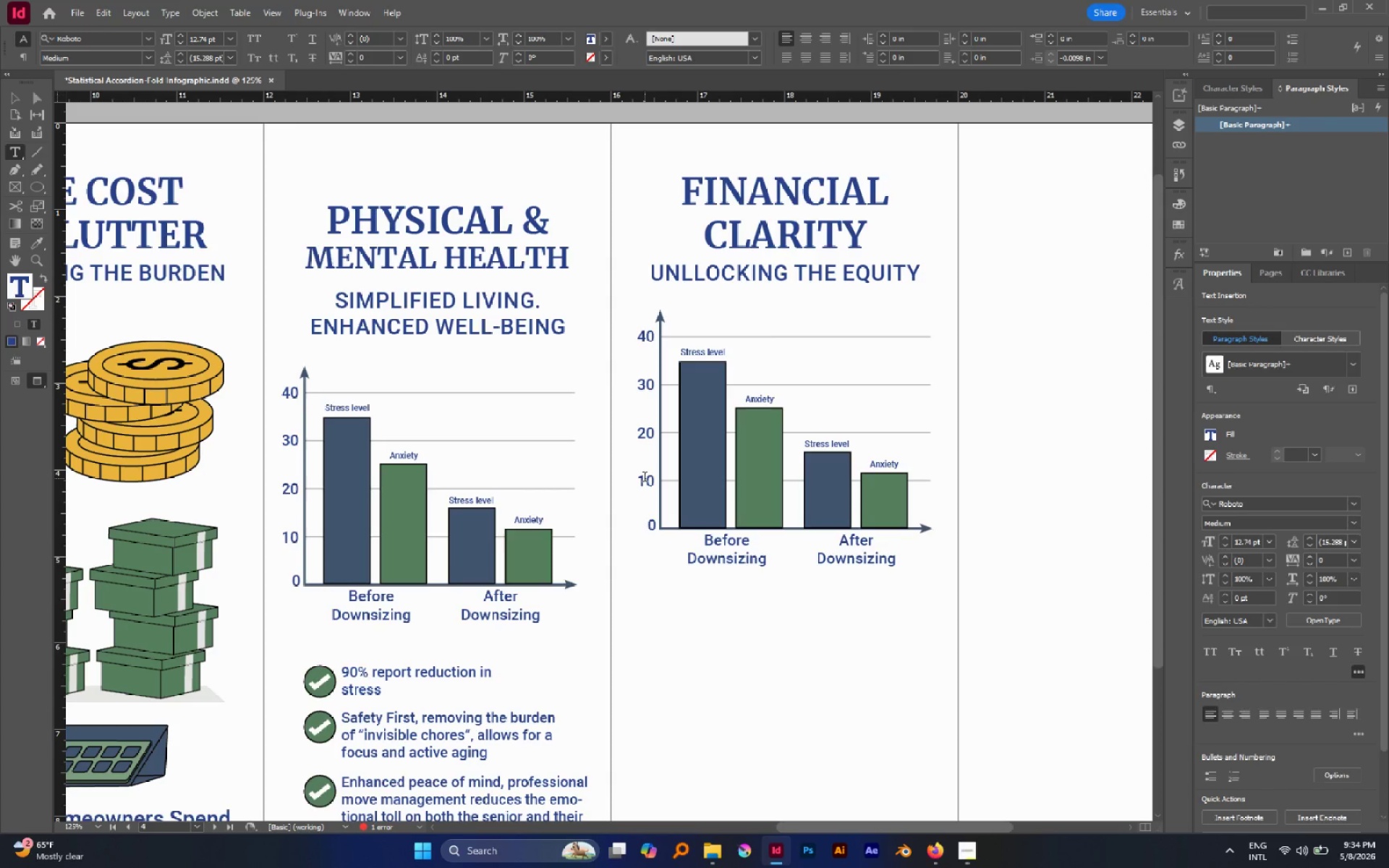 
scroll: coordinate [706, 455], scroll_direction: up, amount: 5.0
 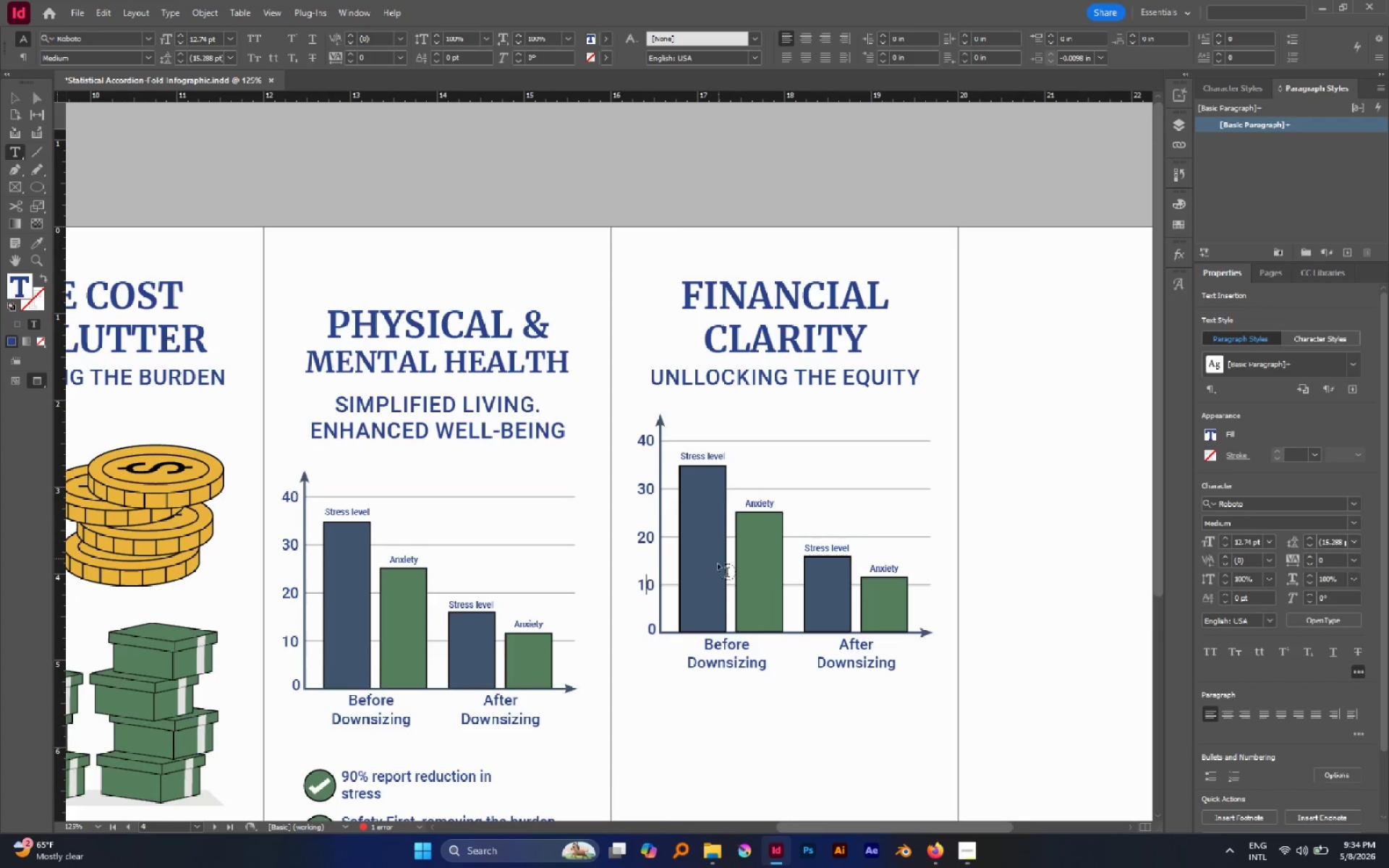 
key(V)
 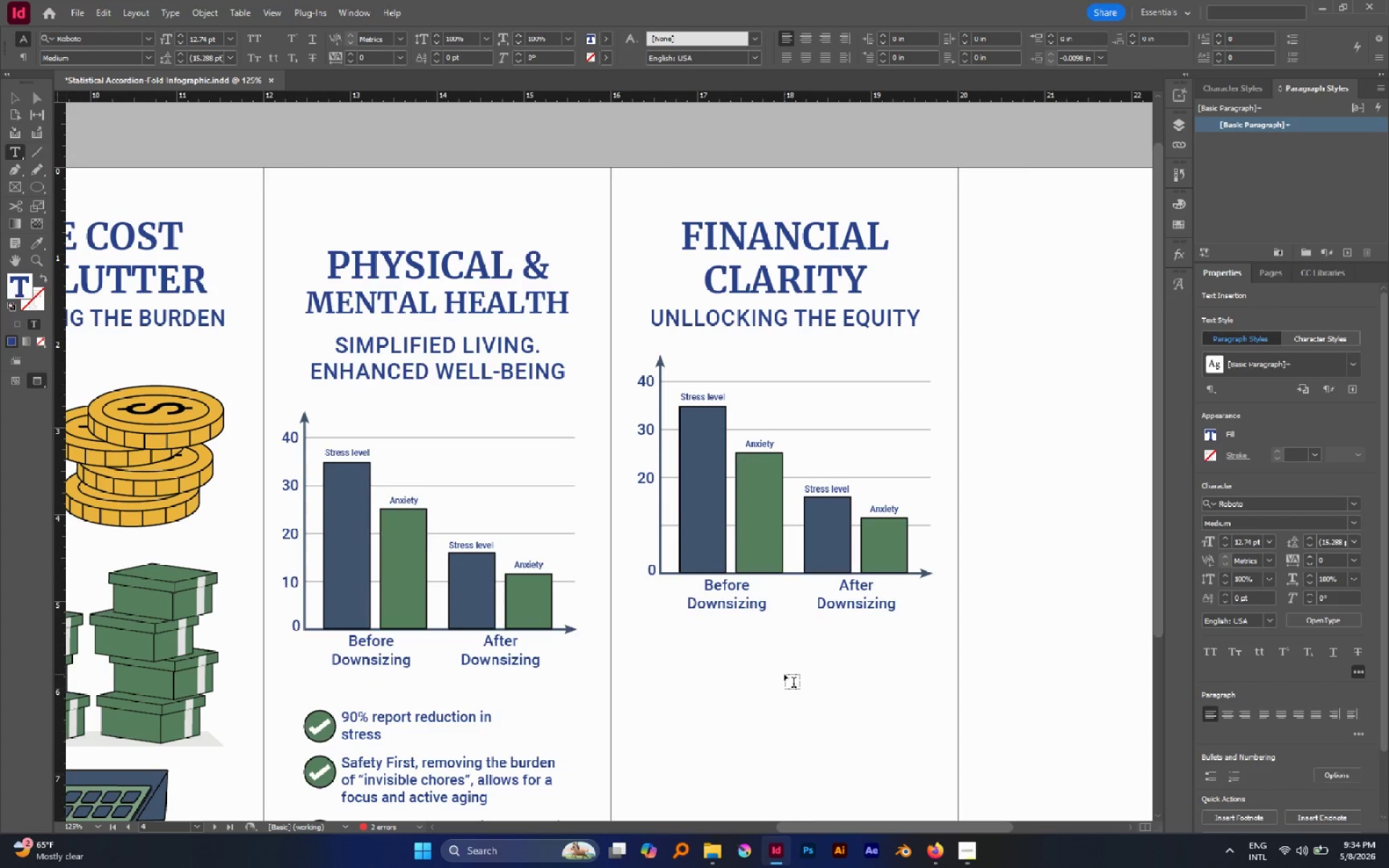 
scroll: coordinate [718, 563], scroll_direction: down, amount: 1.0
 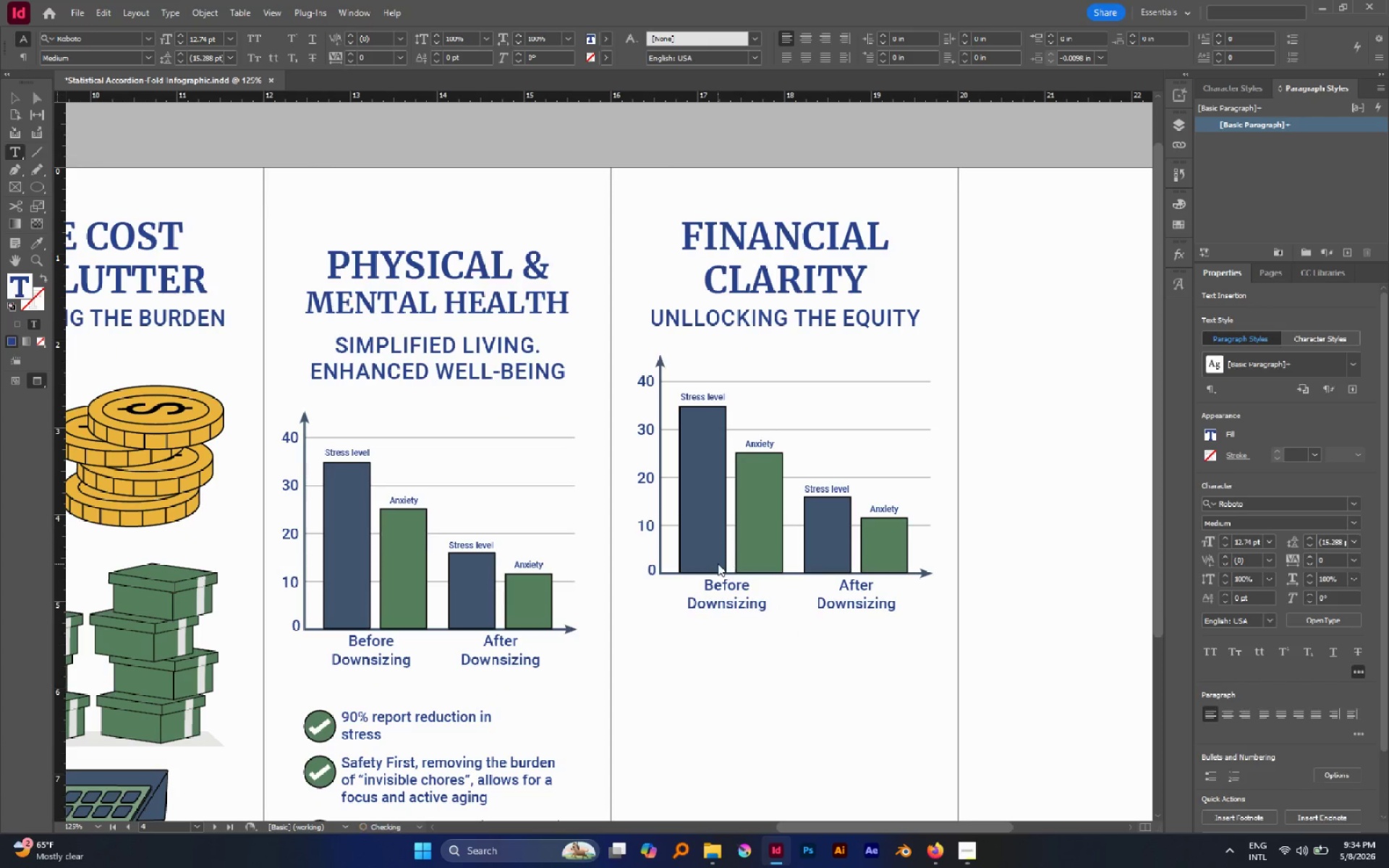 
key(Control+Z)
 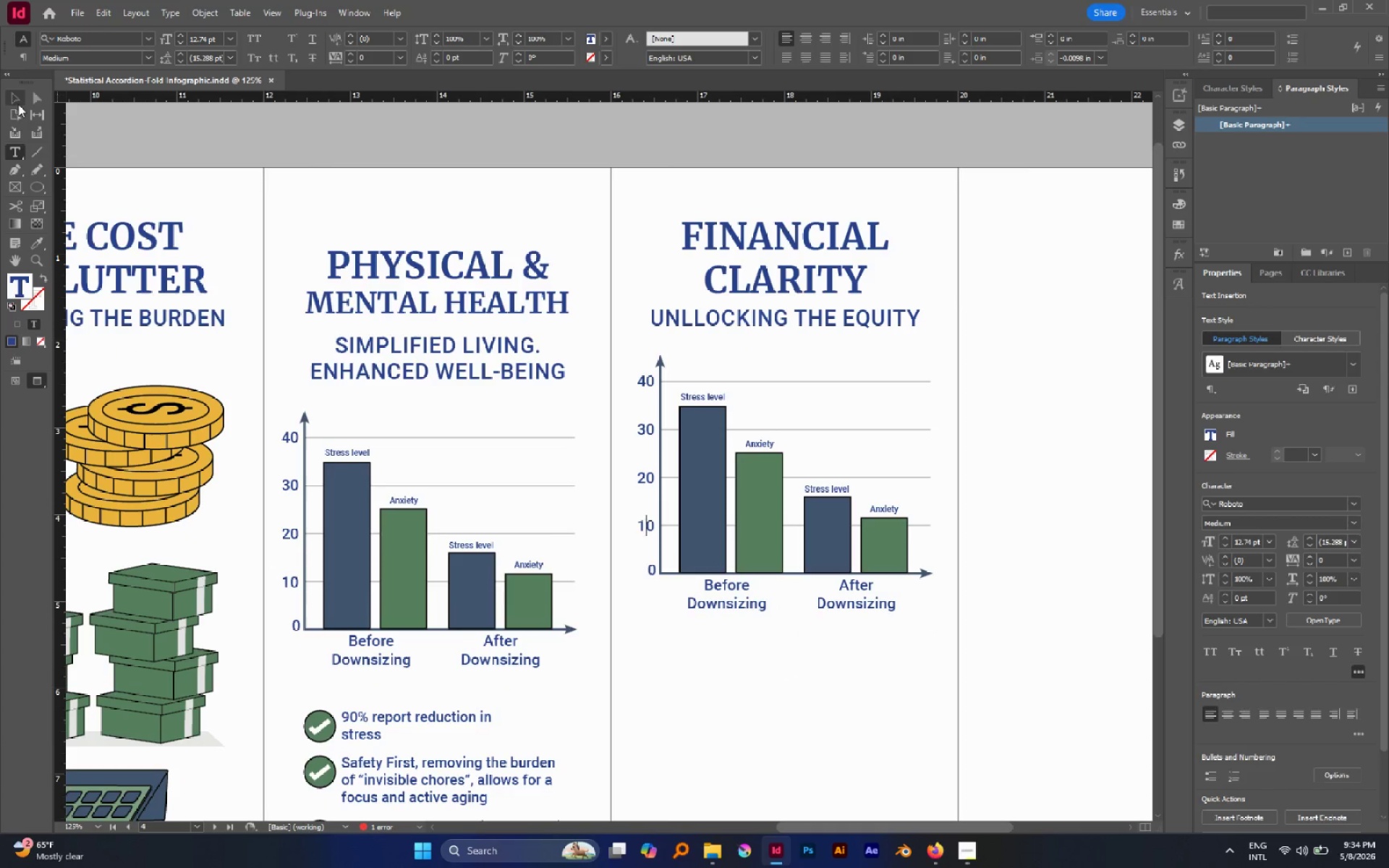 
left_click([18, 105])
 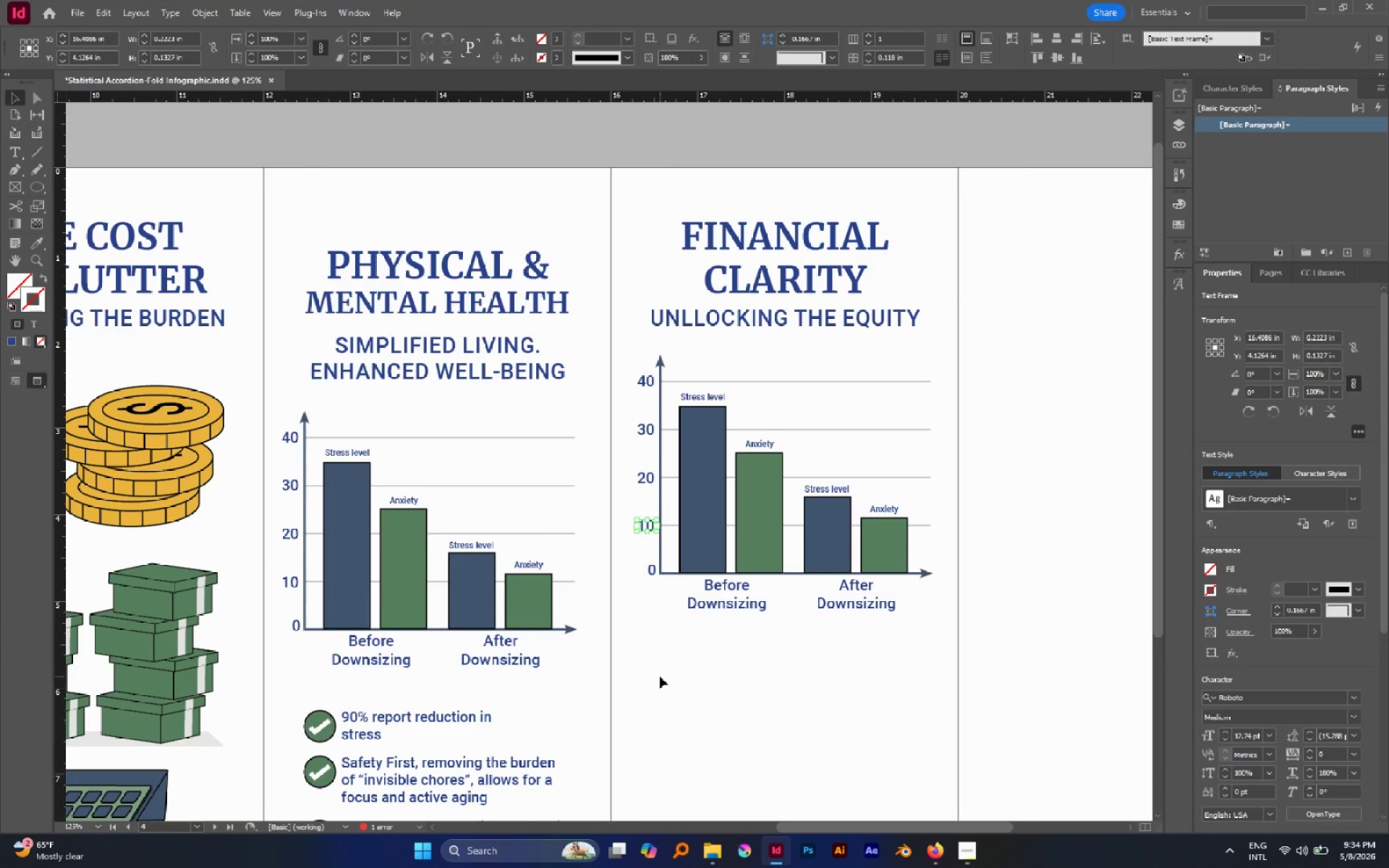 
left_click([660, 676])
 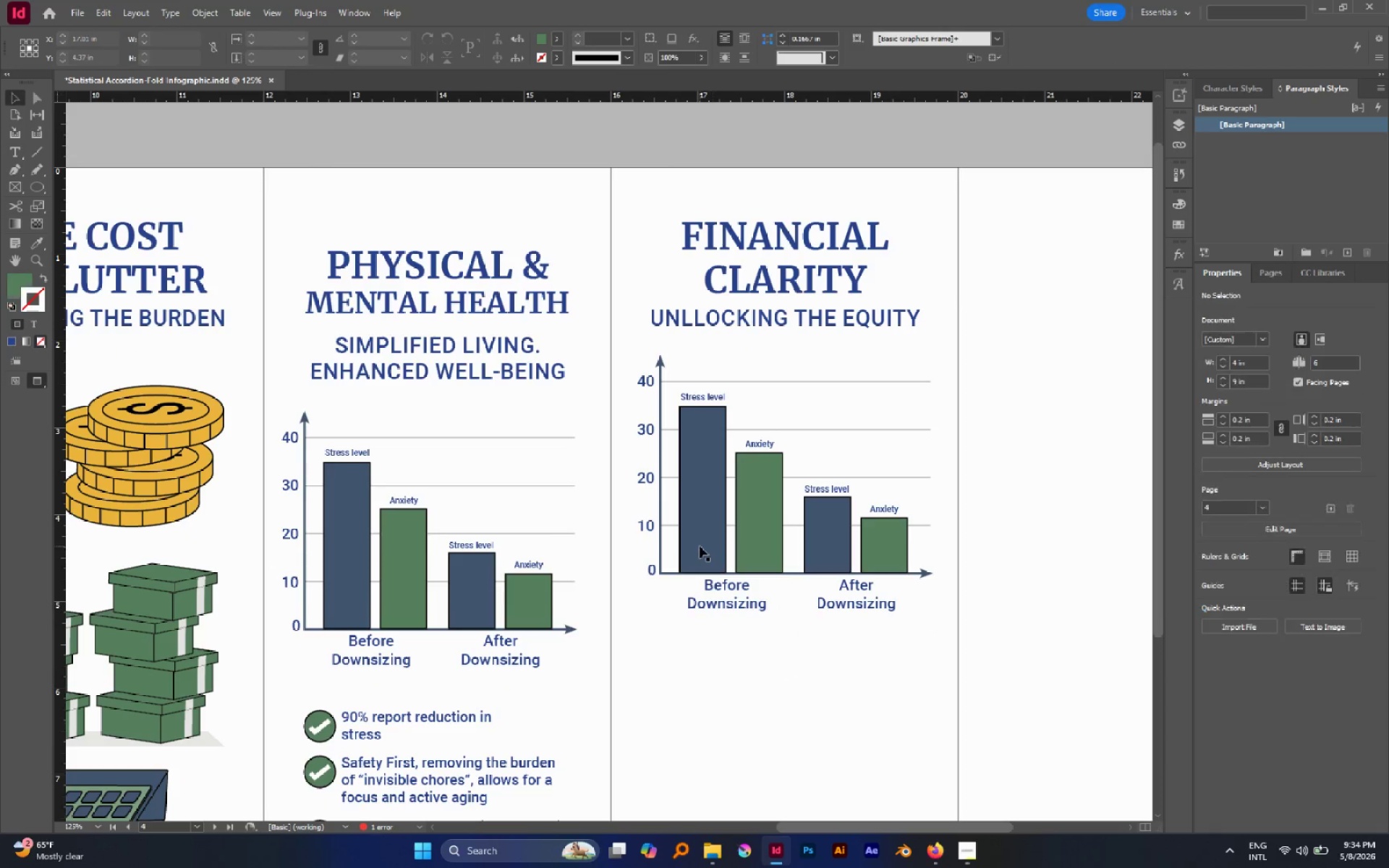 
left_click([700, 546])
 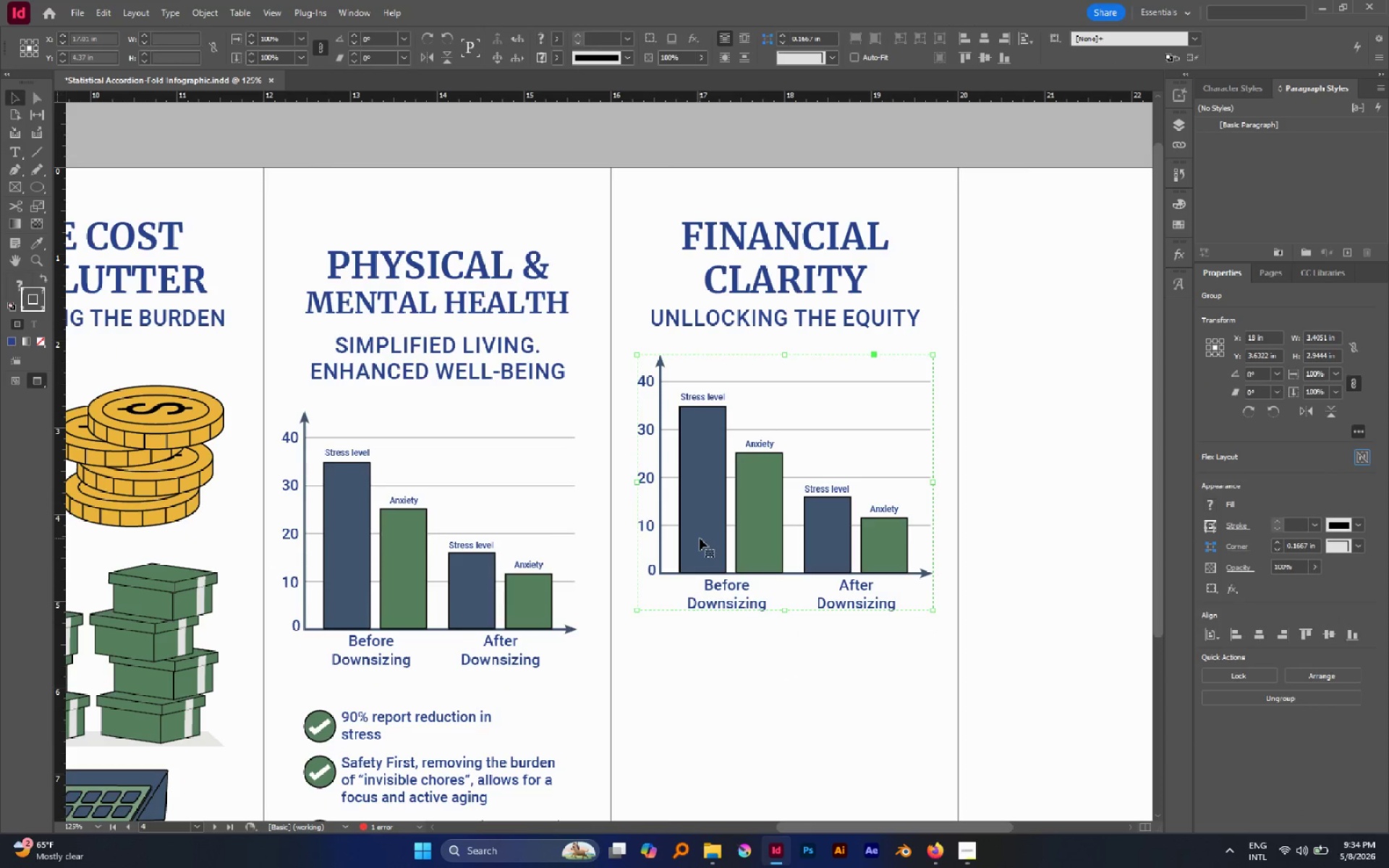 
left_click_drag(start_coordinate=[700, 538], to_coordinate=[695, 613])
 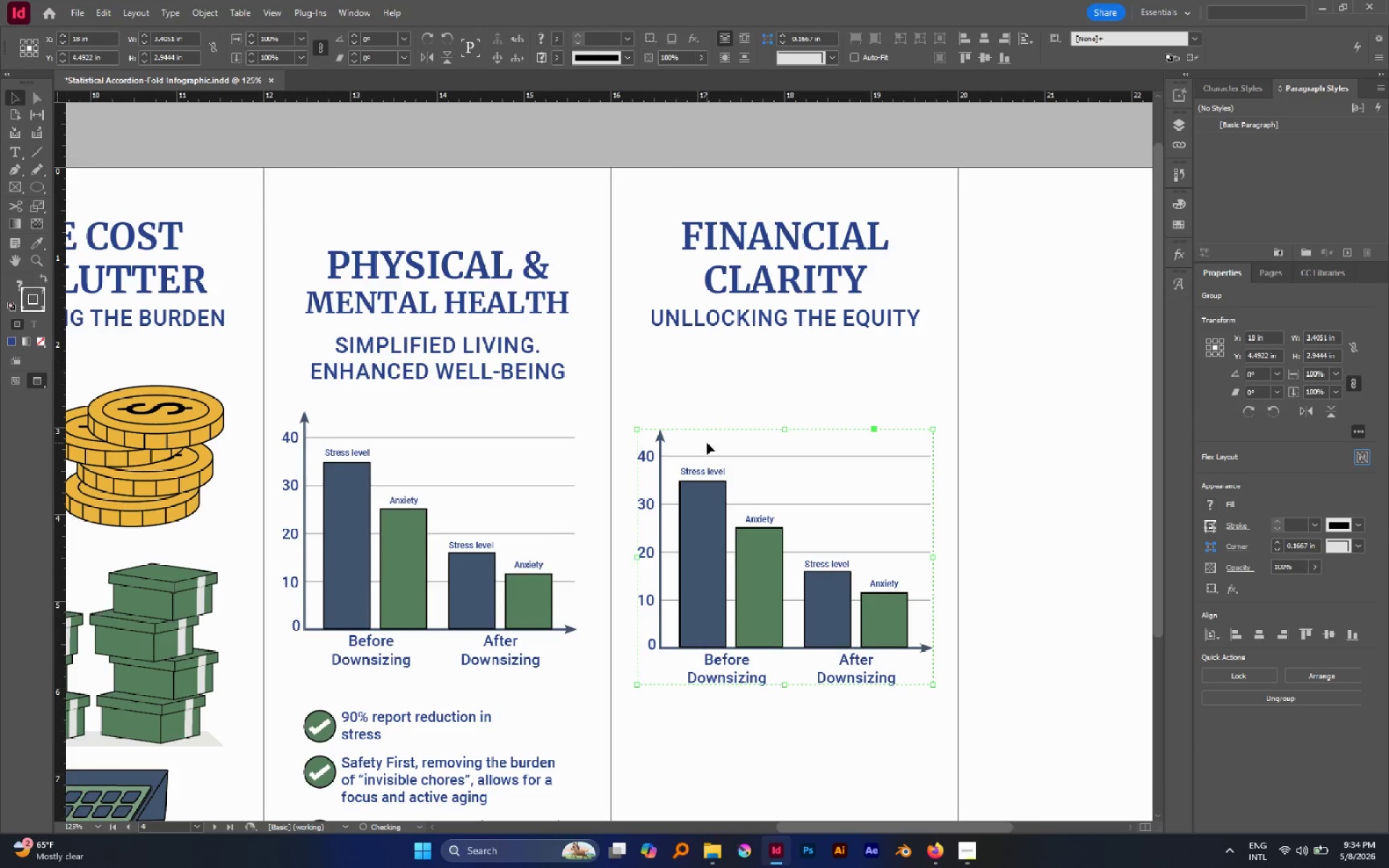 
hold_key(key=ShiftLeft, duration=0.72)
 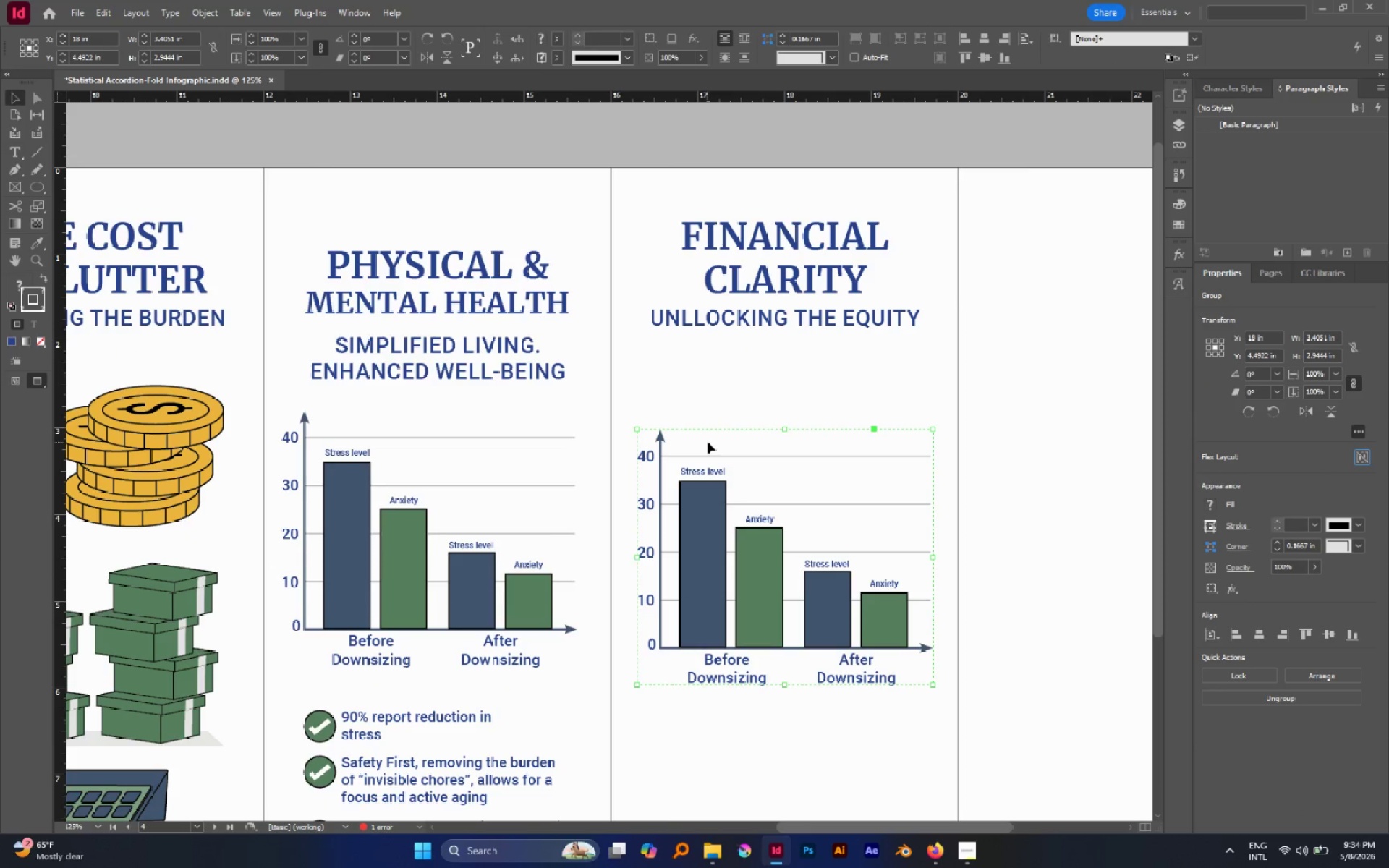 
left_click([708, 442])
 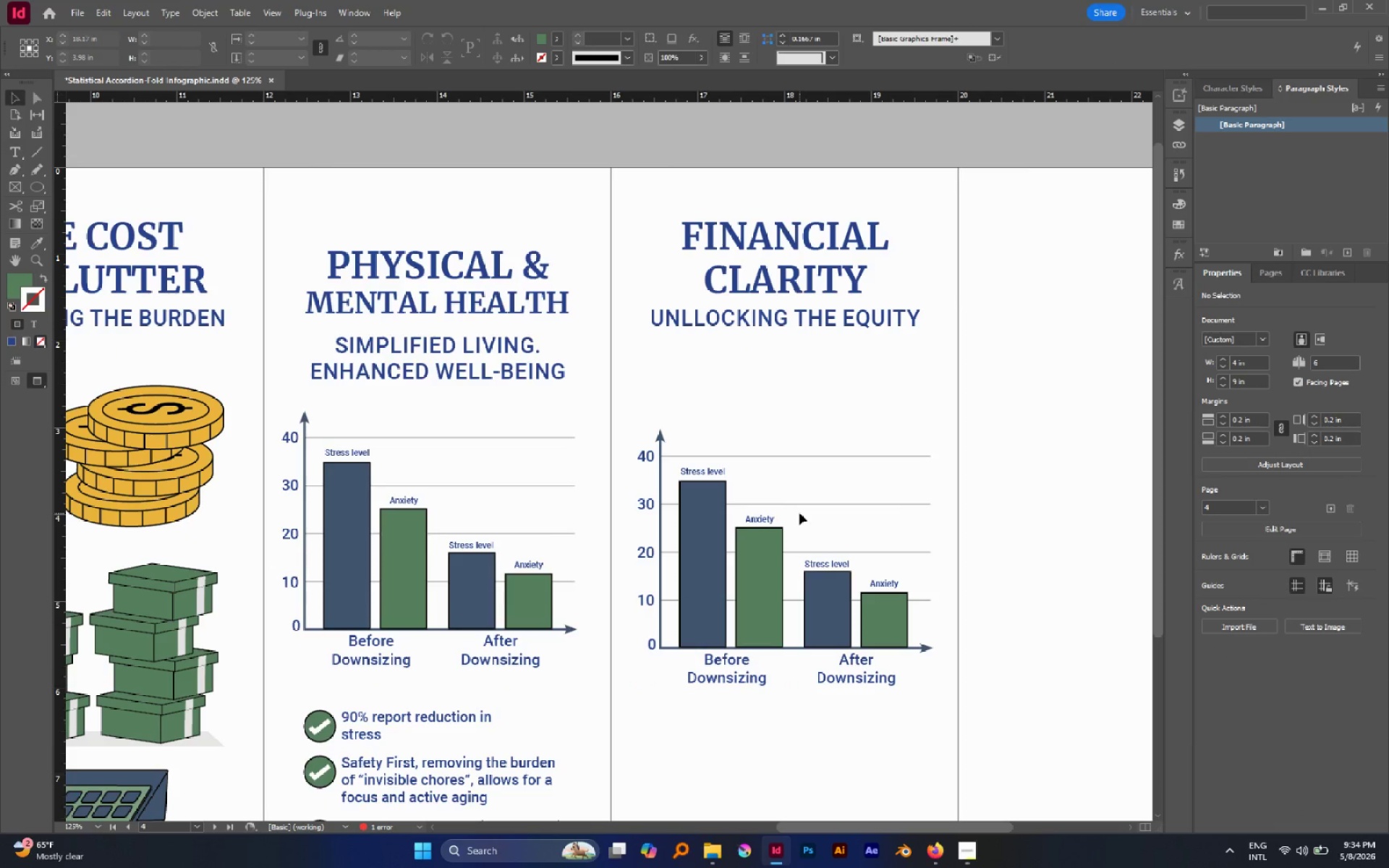 
key(A)
 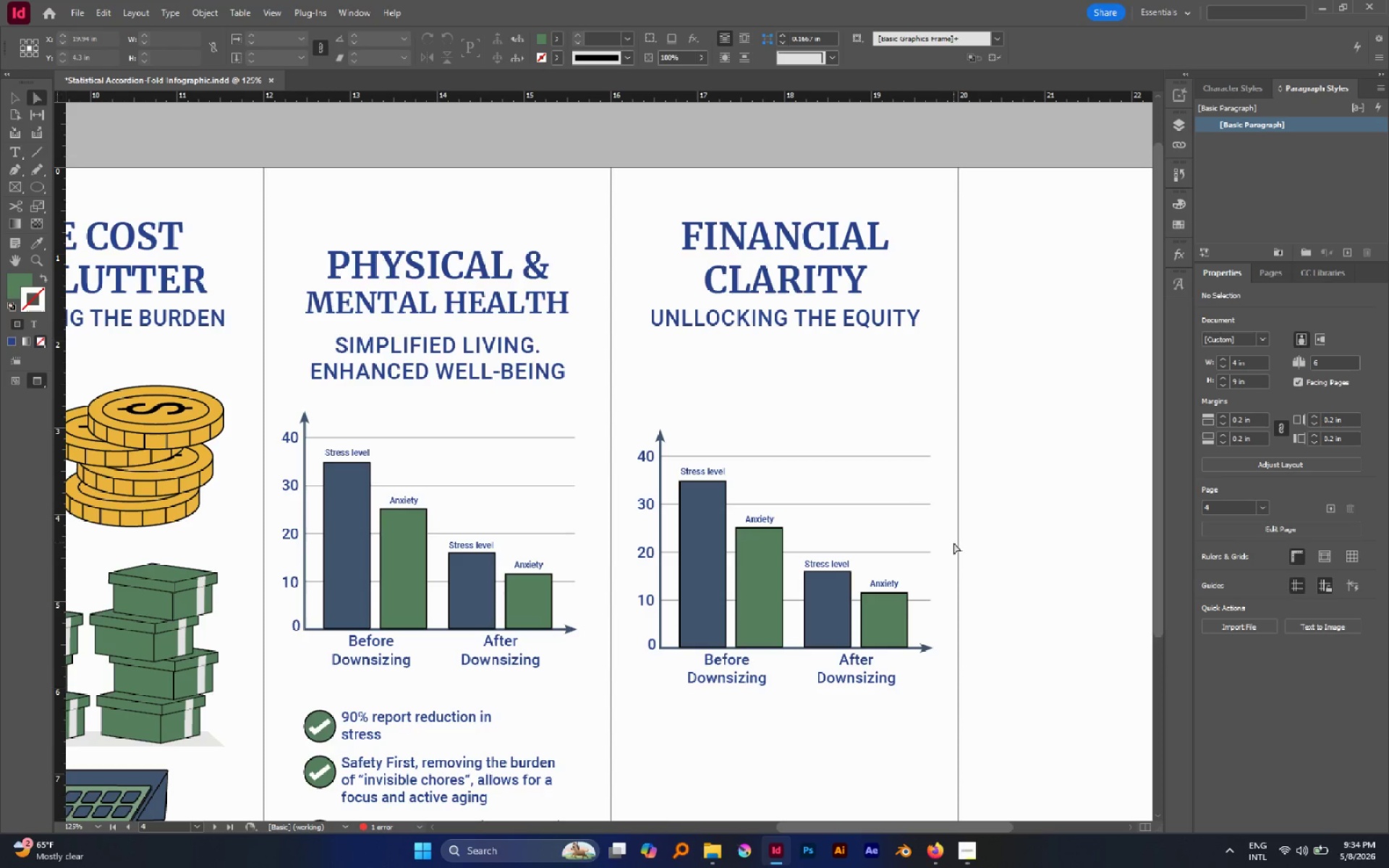 
left_click([953, 542])
 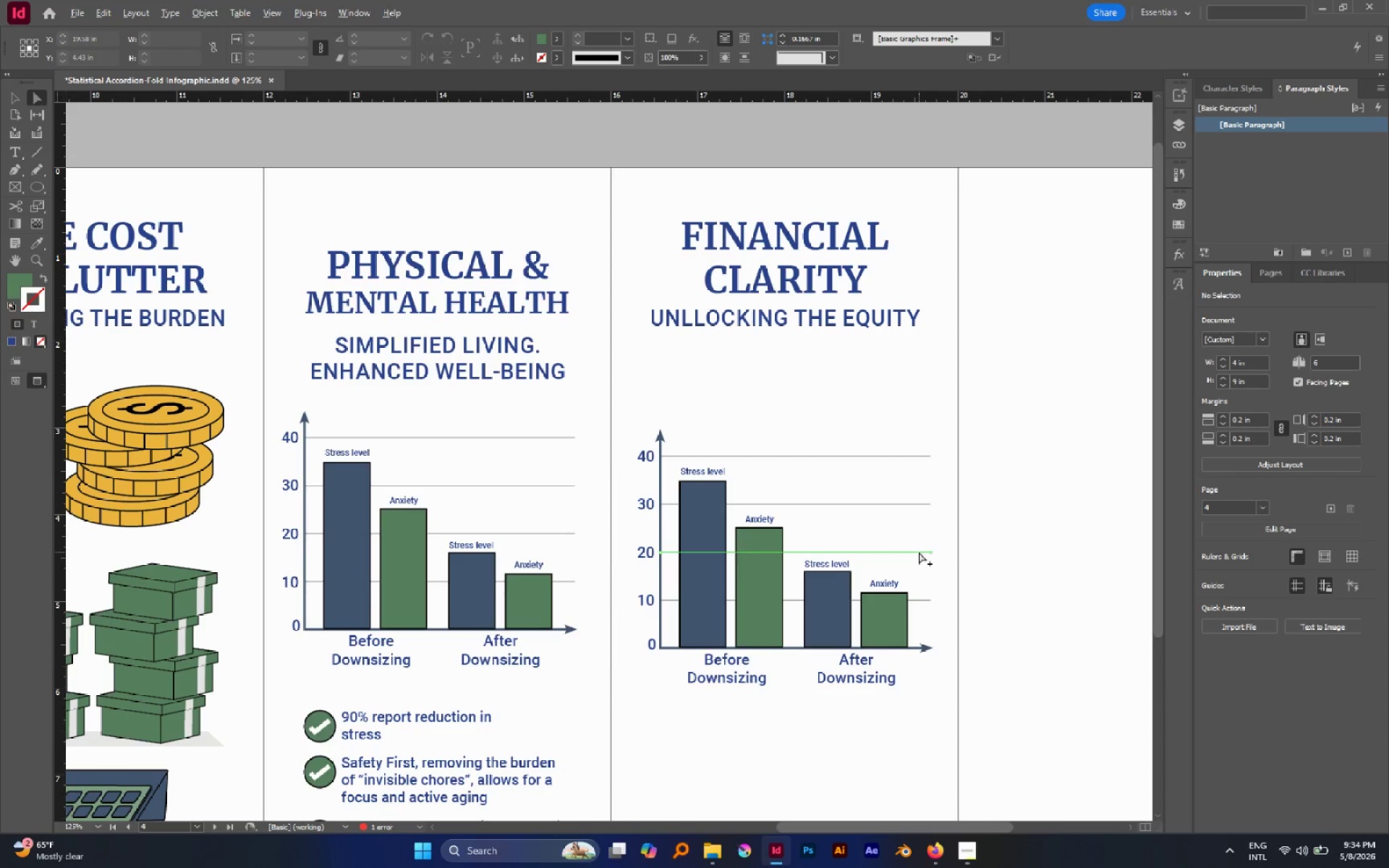 
hold_key(key=AltLeft, duration=0.92)
 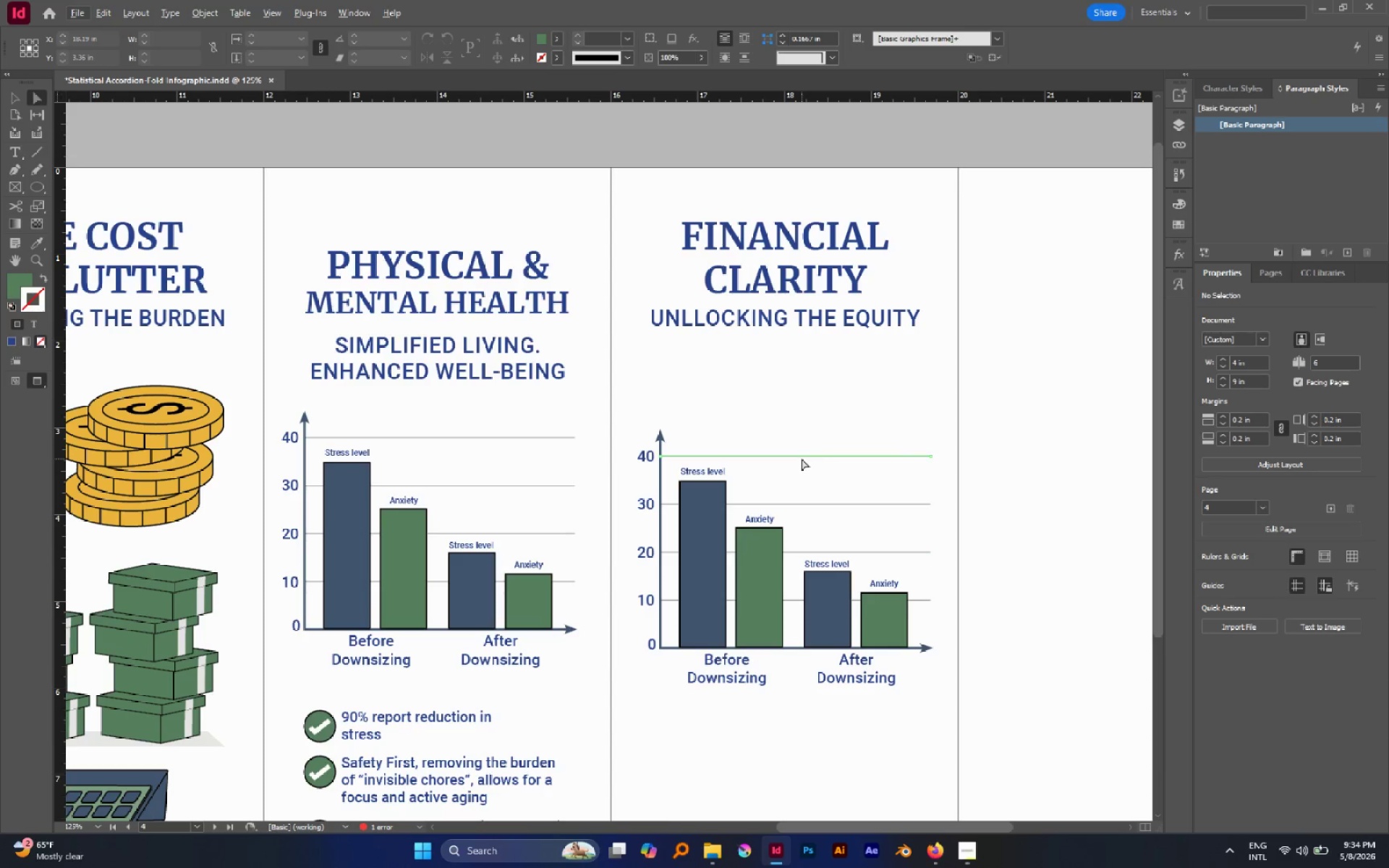 
hold_key(key=AltLeft, duration=1.28)
left_click_drag(start_coordinate=[802, 459], to_coordinate=[800, 480])
 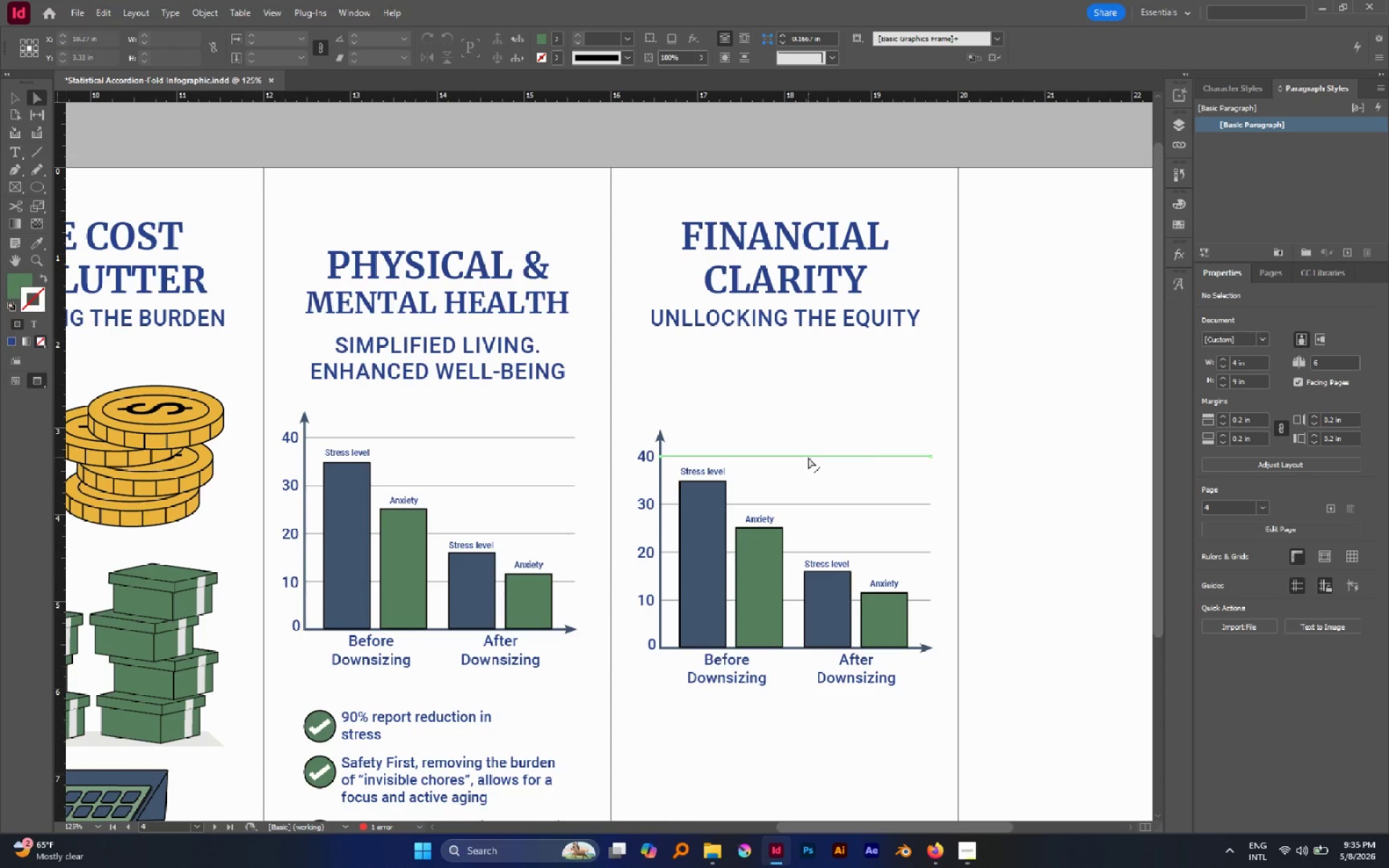 
hold_key(key=ShiftLeft, duration=0.86)
 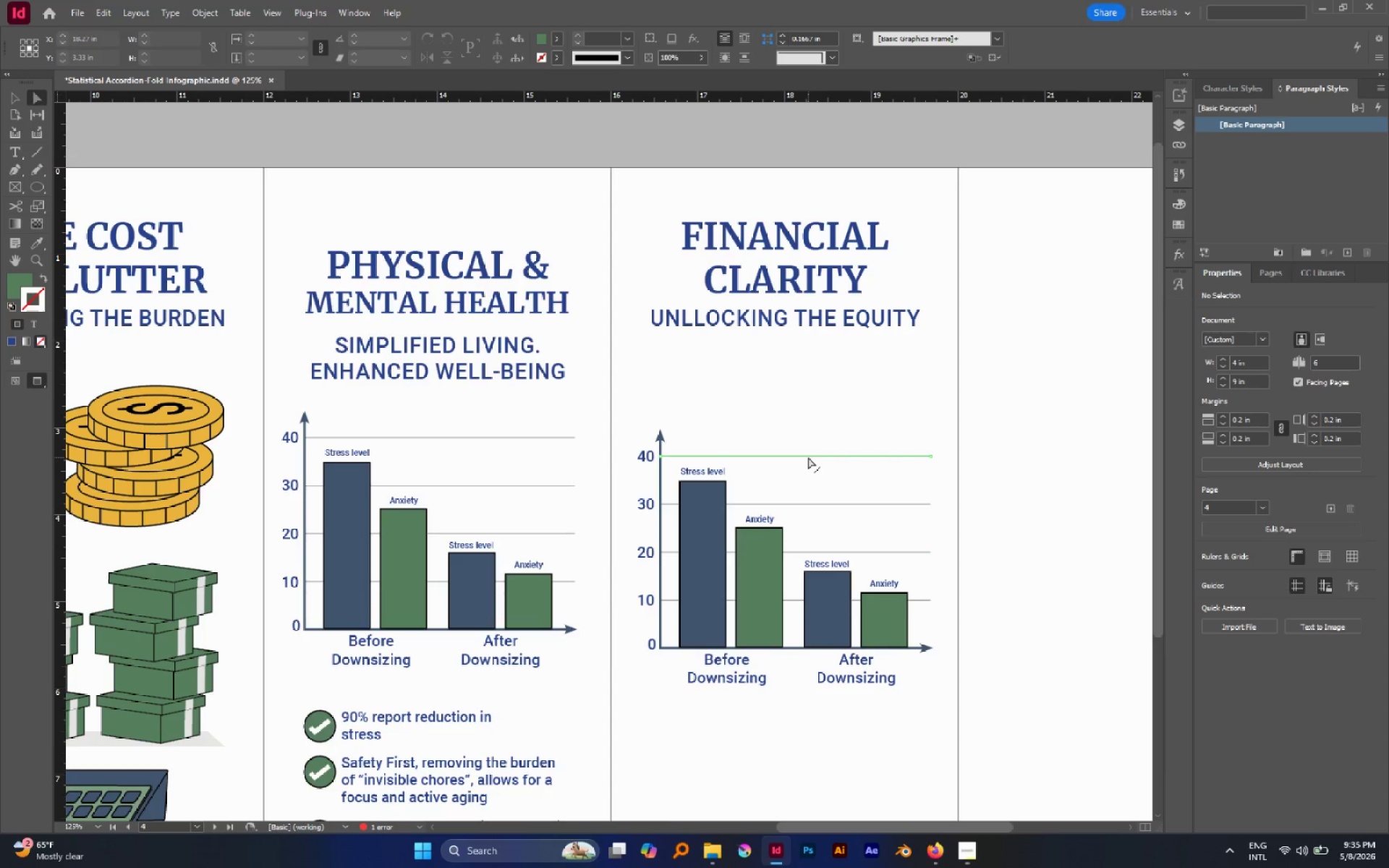 
double_click([808, 457])
 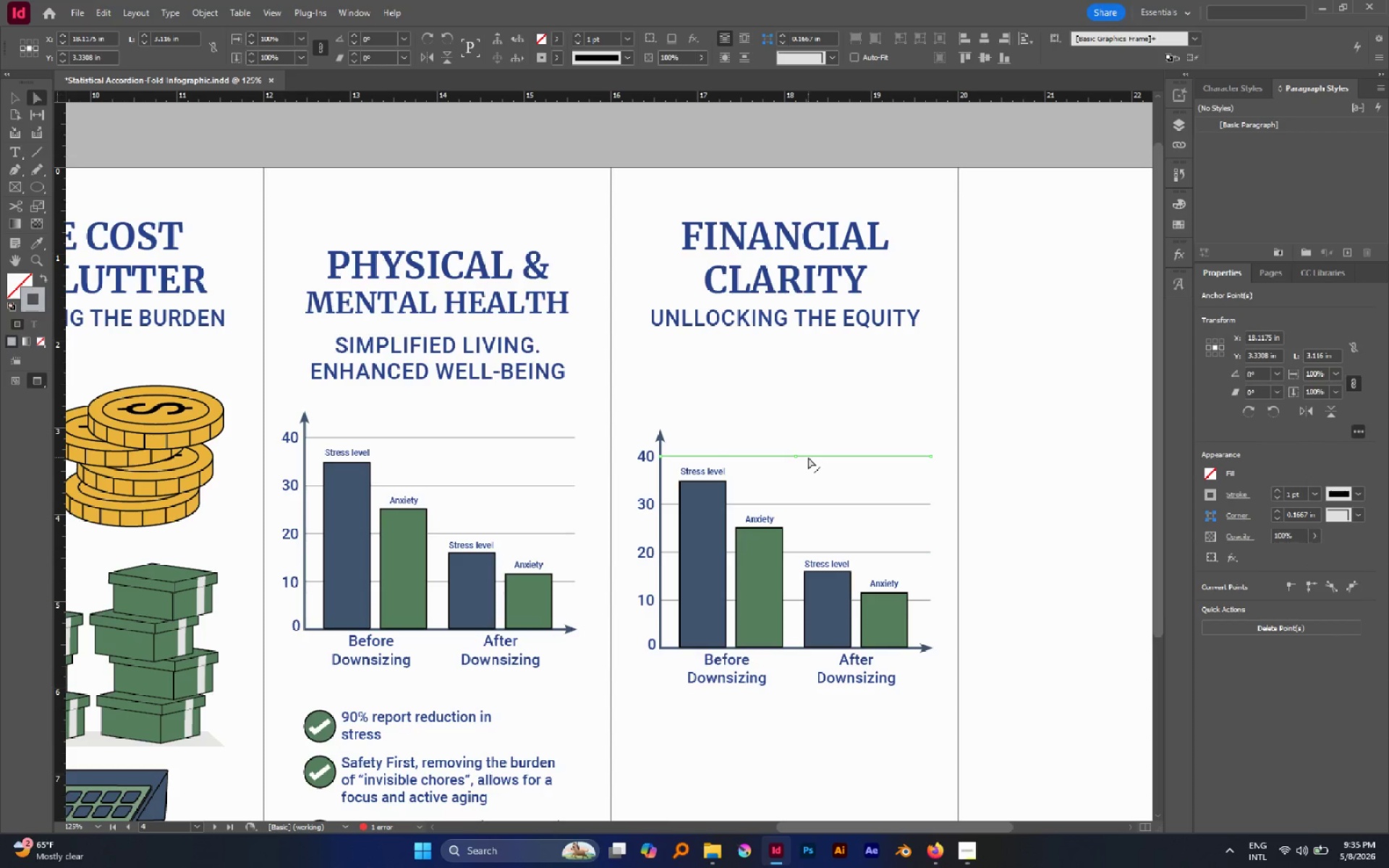 
key(Alt+AltLeft)
 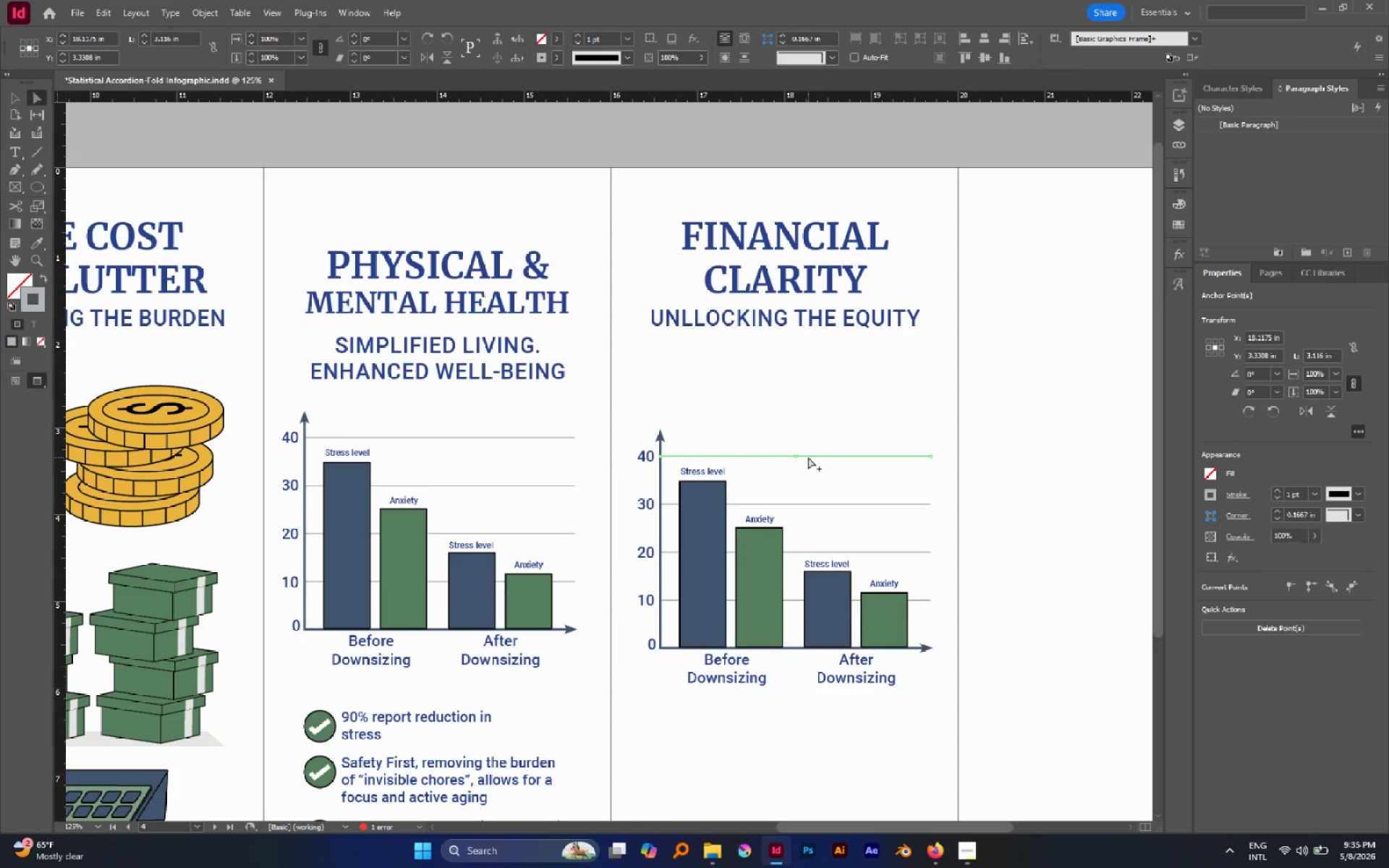 
hold_key(key=AltLeft, duration=1.74)
left_click_drag(start_coordinate=[808, 457], to_coordinate=[808, 480])
 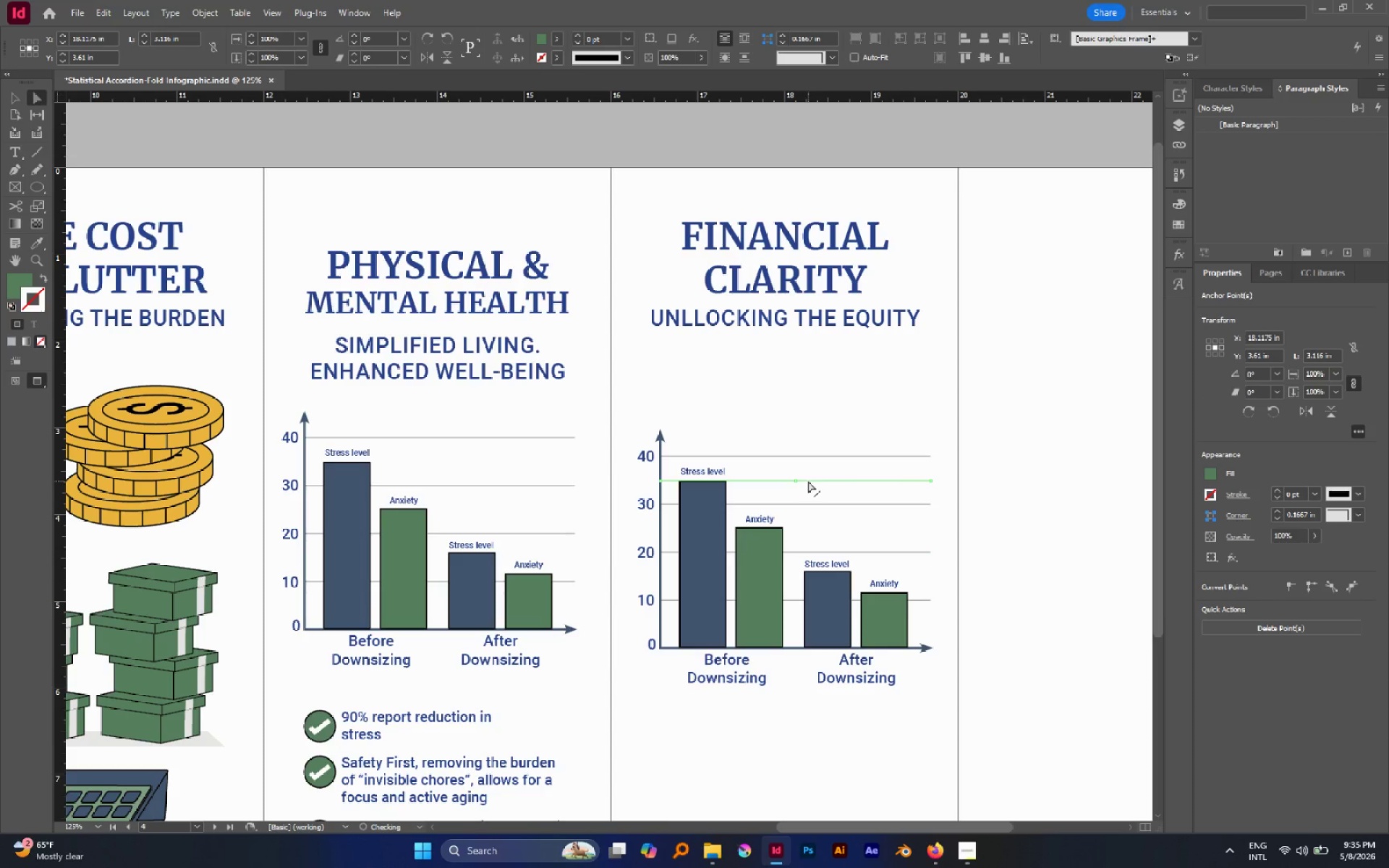 
hold_key(key=ShiftLeft, duration=1.06)
 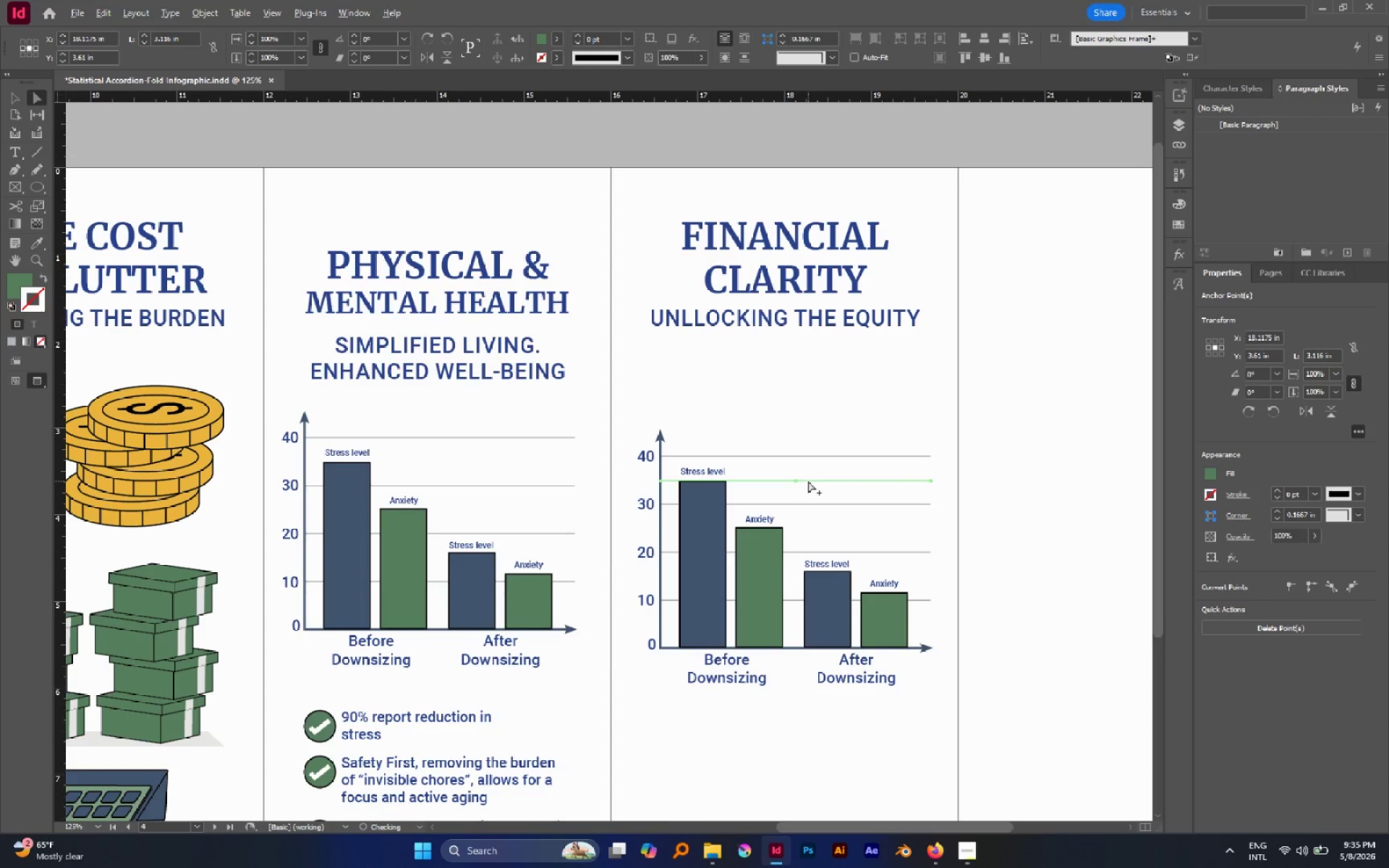 
hold_key(key=AltLeft, duration=1.14)
left_click_drag(start_coordinate=[808, 481], to_coordinate=[807, 527])
 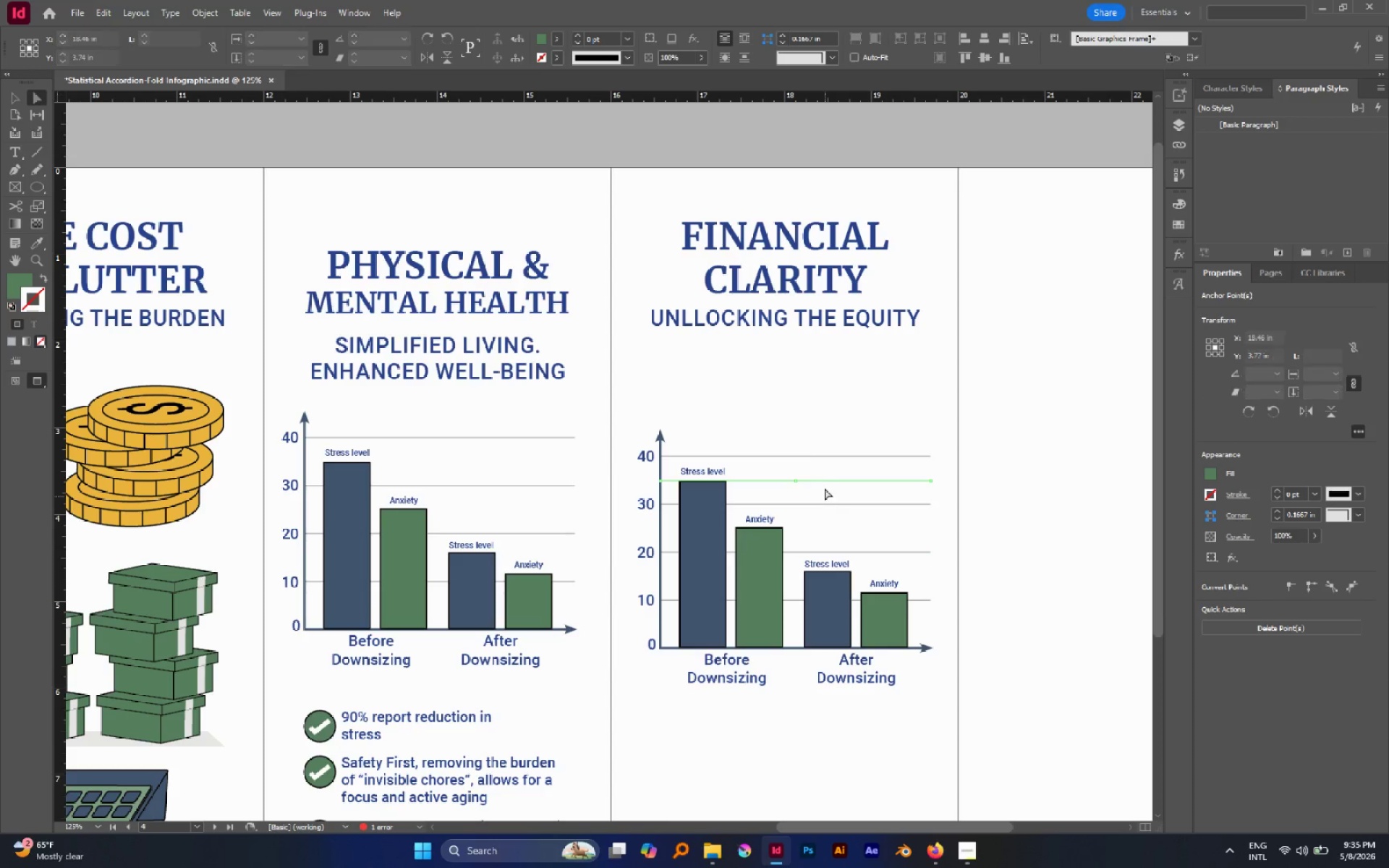 
hold_key(key=ShiftLeft, duration=0.92)
 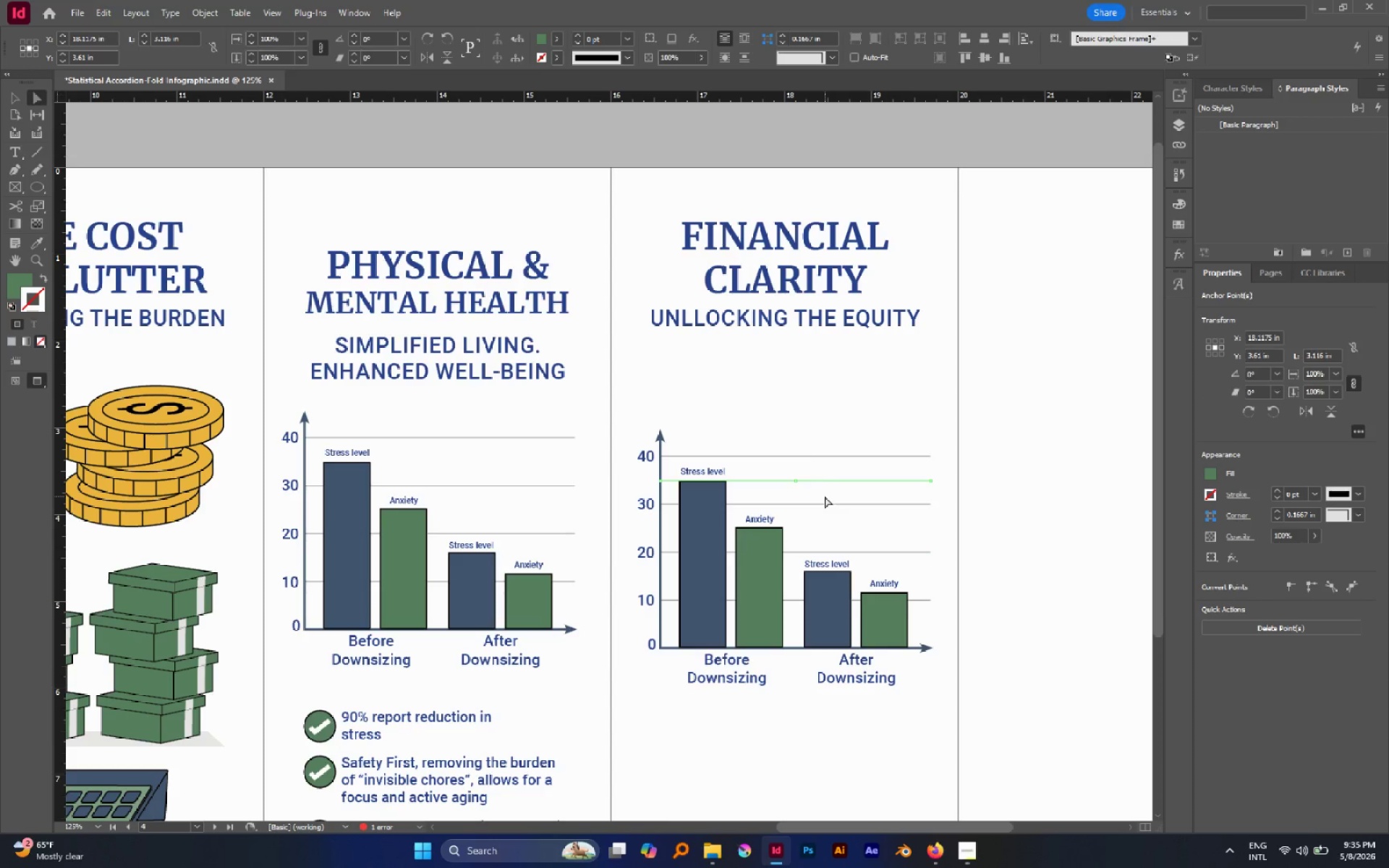 
left_click([825, 496])
 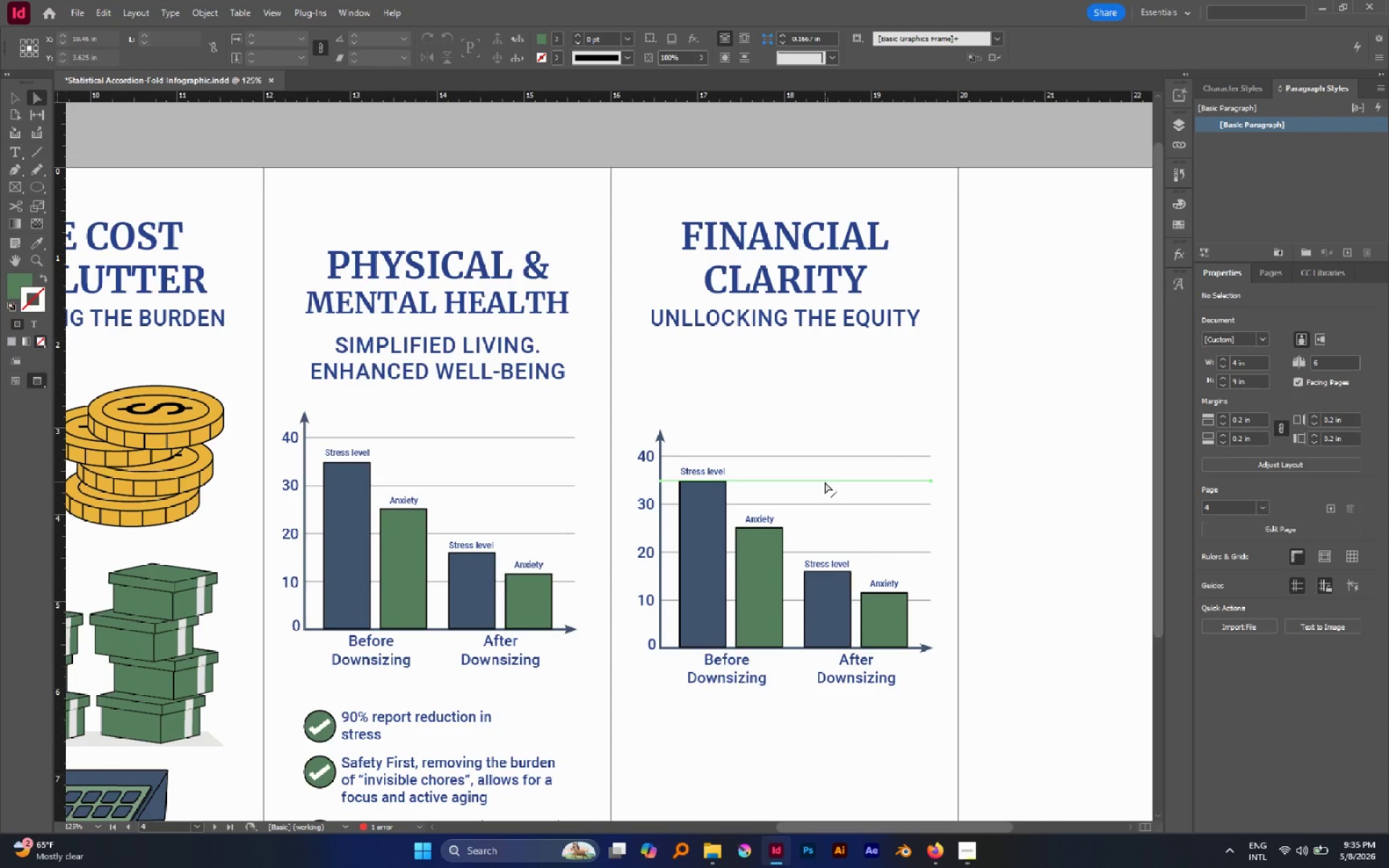 
key(Alt+AltLeft)
 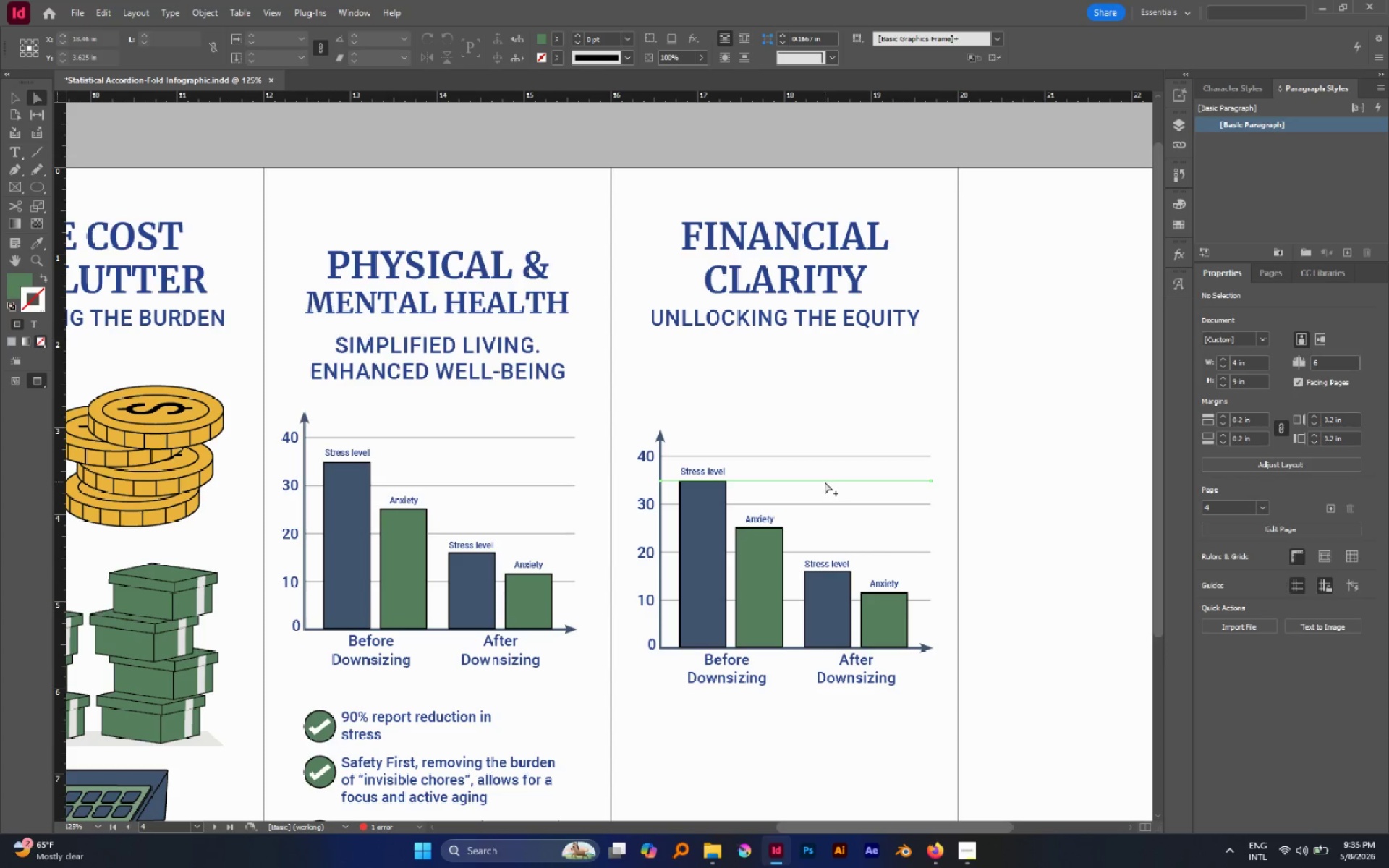 
left_click([825, 482])
 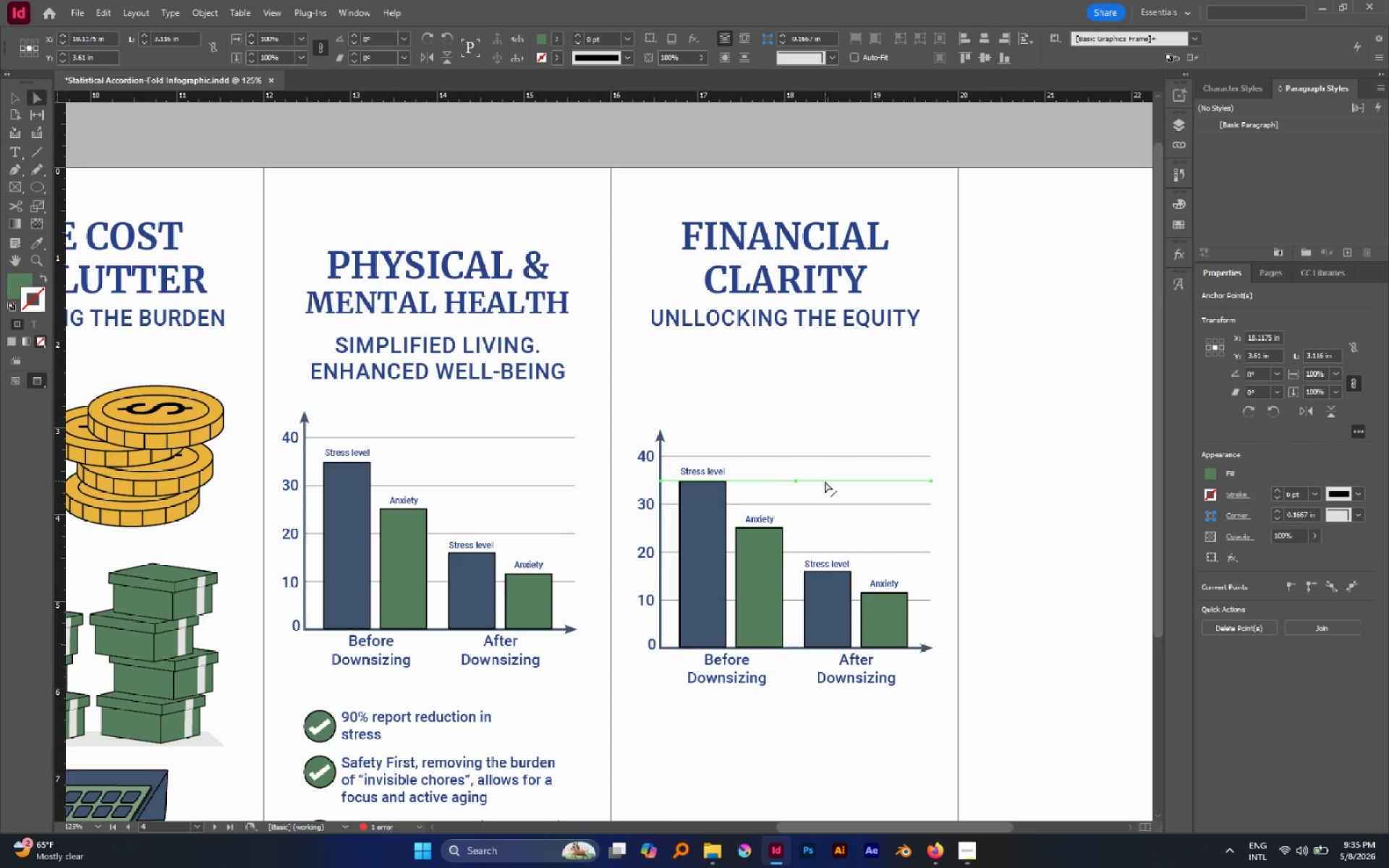 
key(I)
 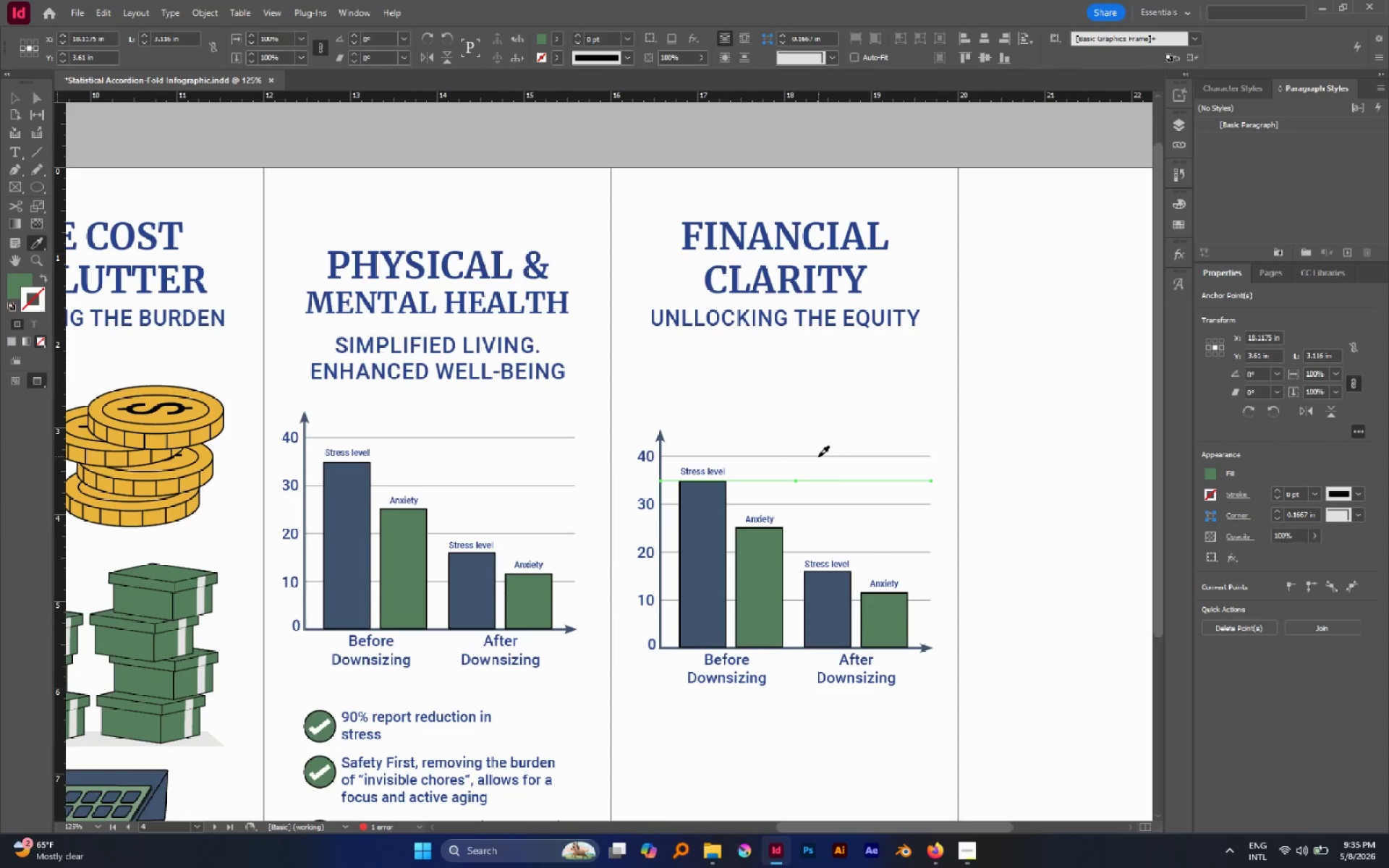 
left_click([818, 456])
 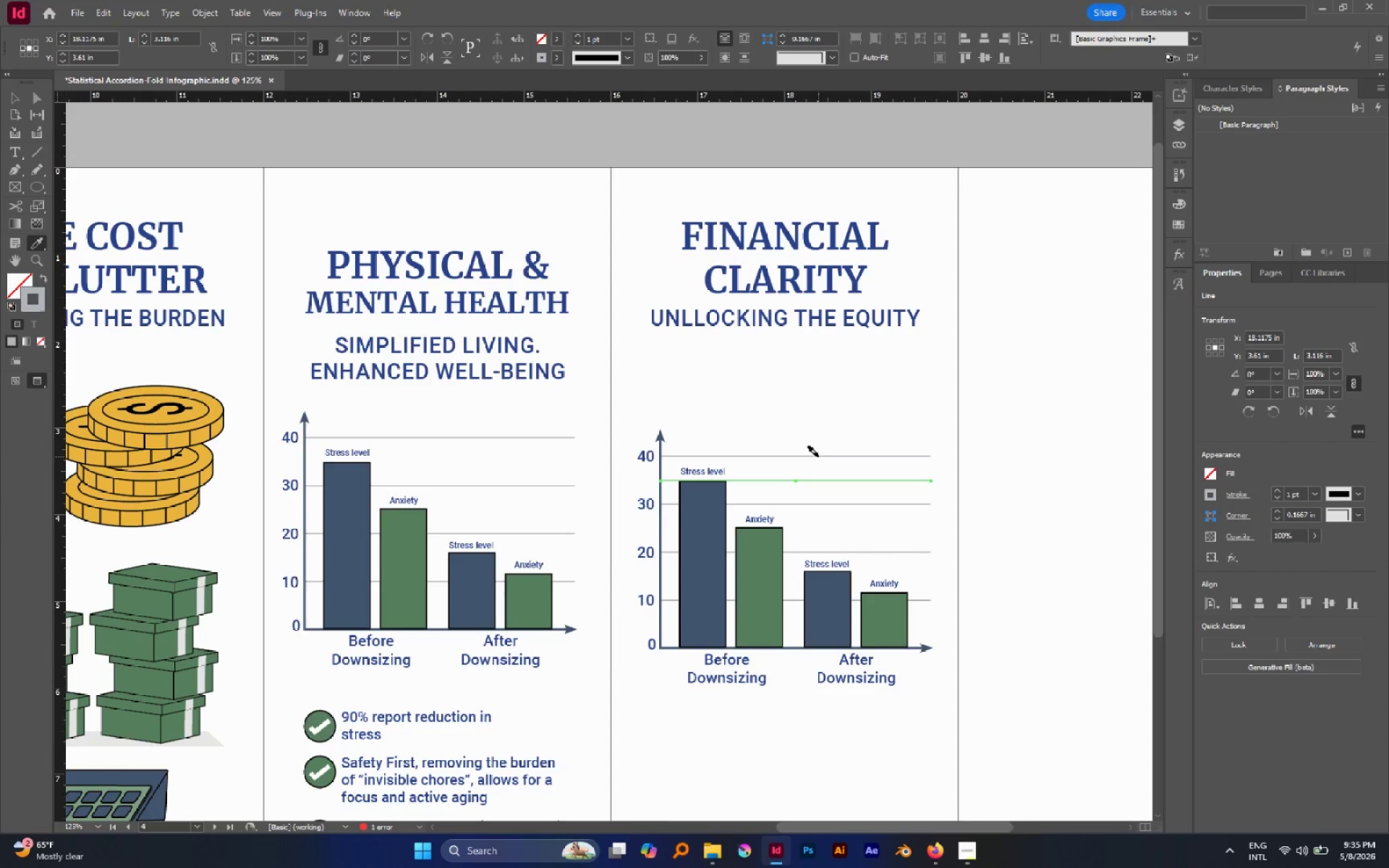 
type(CV)
 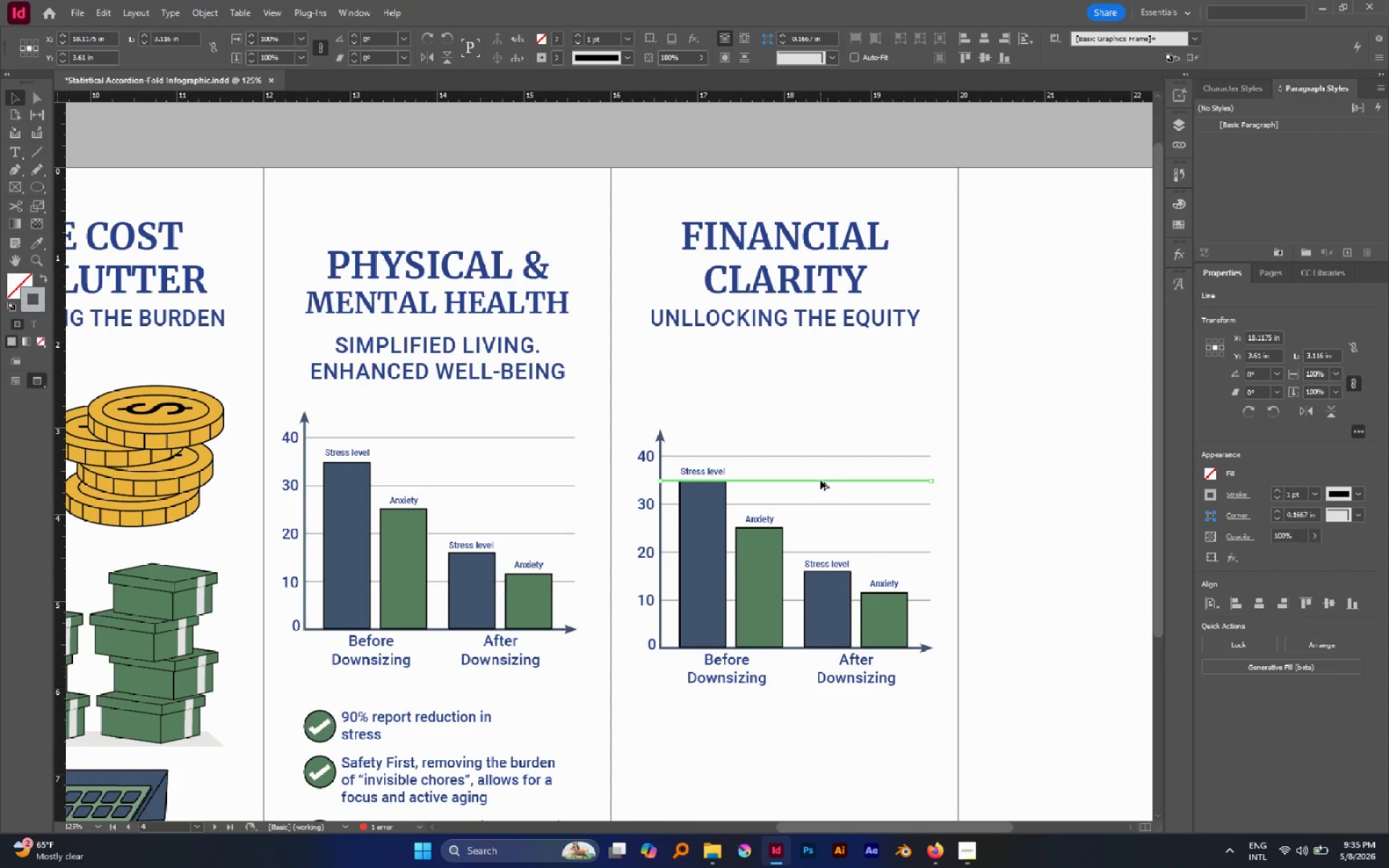 
hold_key(key=AltLeft, duration=2.02)
left_click_drag(start_coordinate=[820, 482], to_coordinate=[817, 533])
 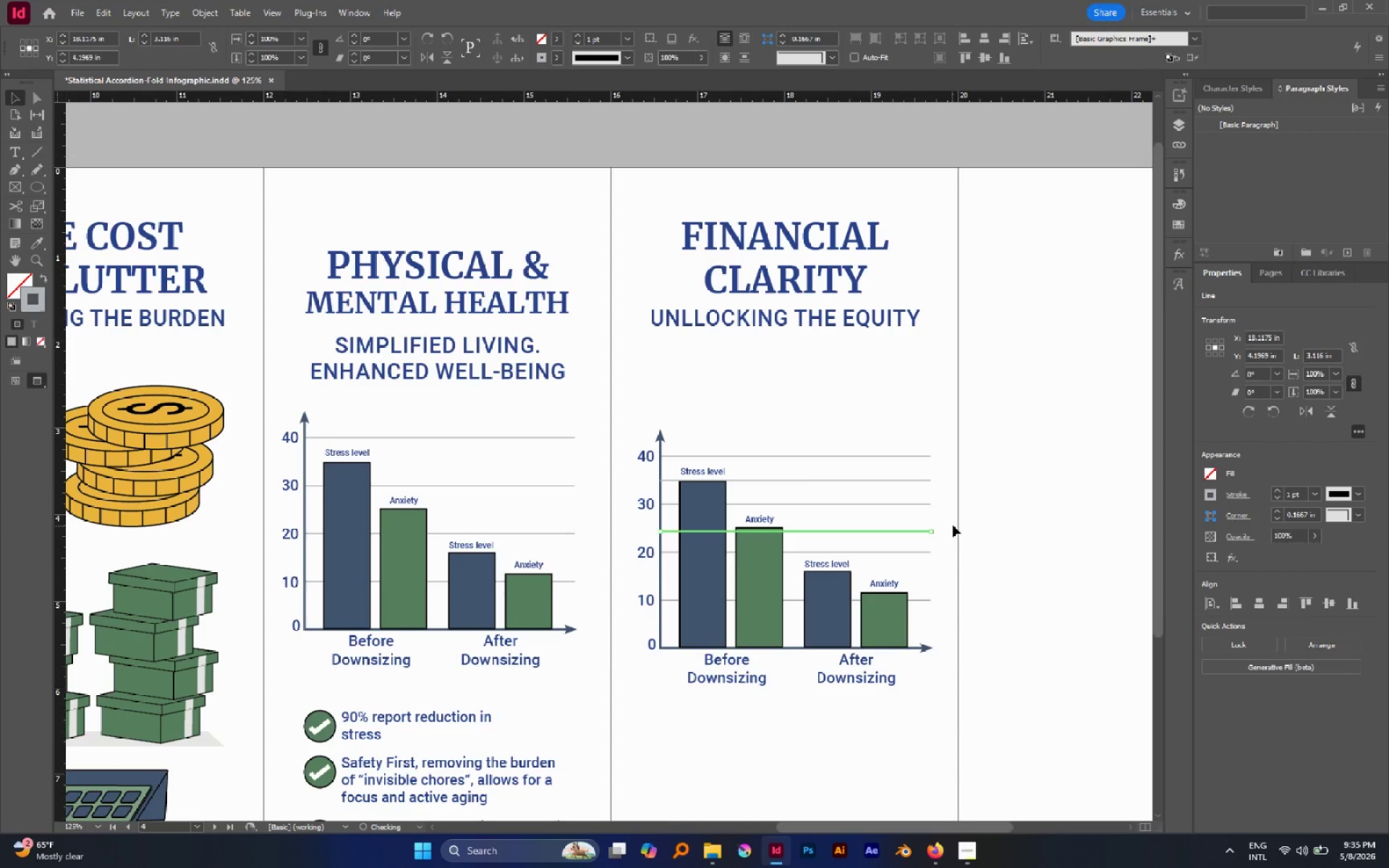 
hold_key(key=ShiftLeft, duration=1.41)
 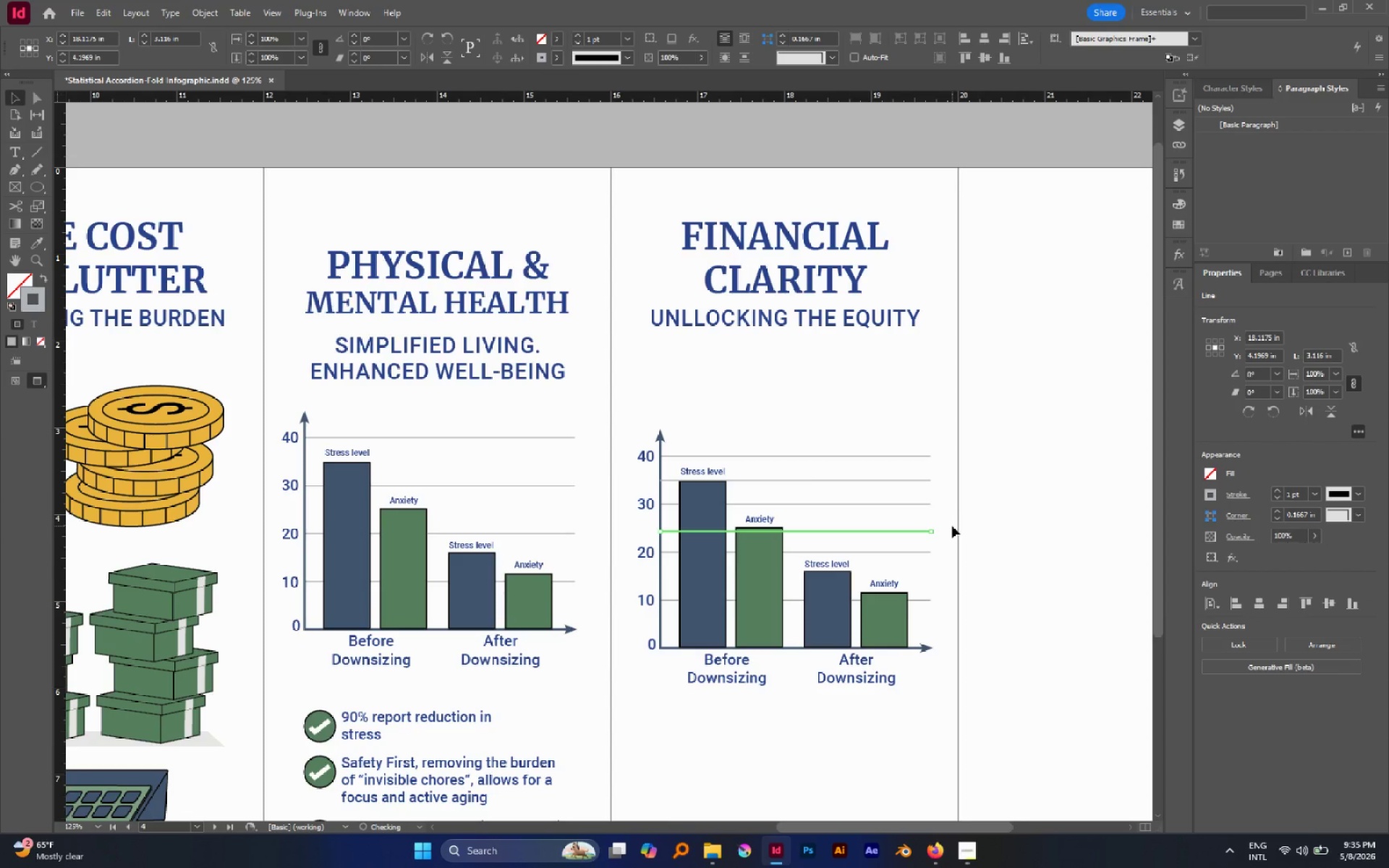 
left_click([952, 526])
 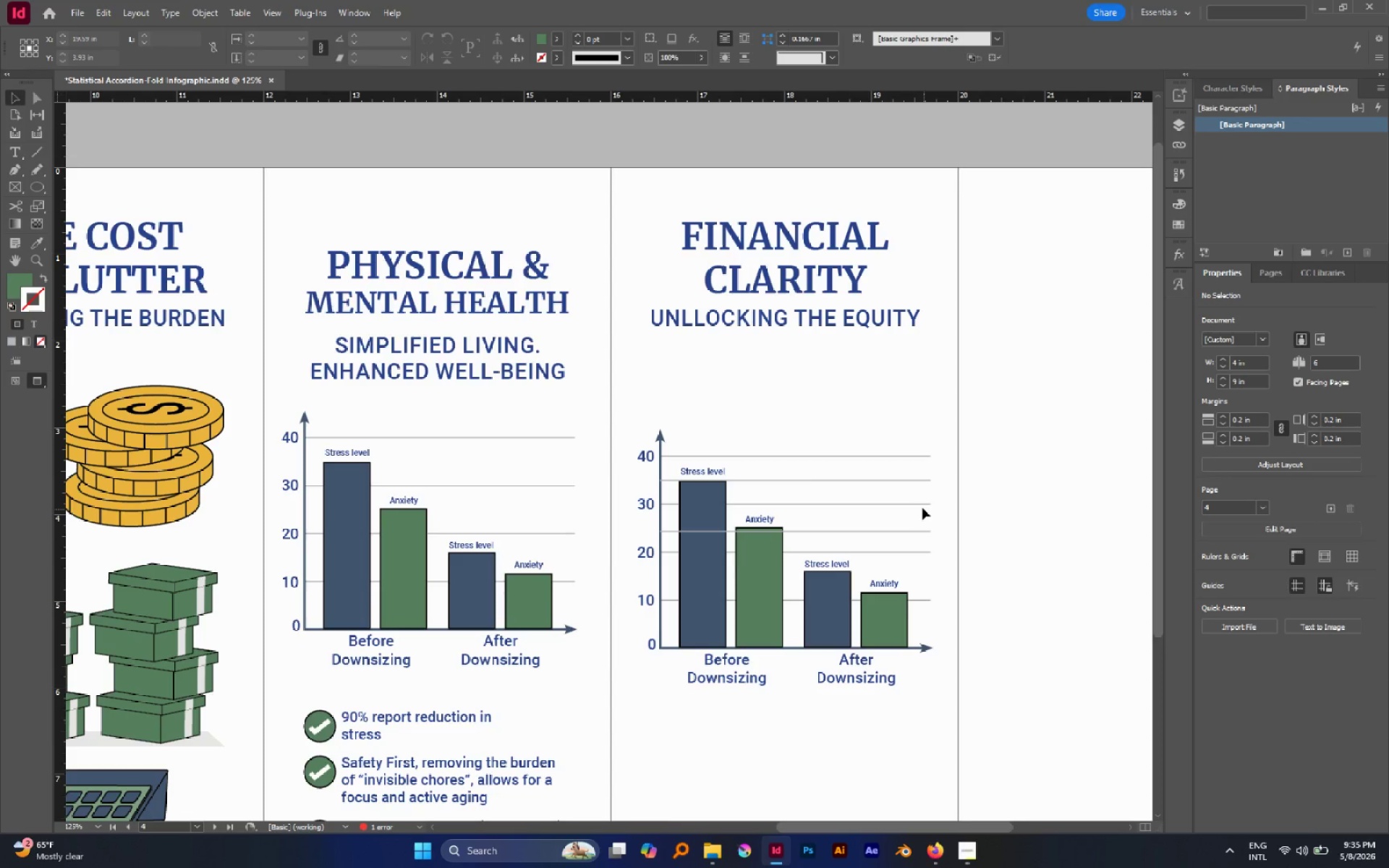 
left_click([922, 508])
 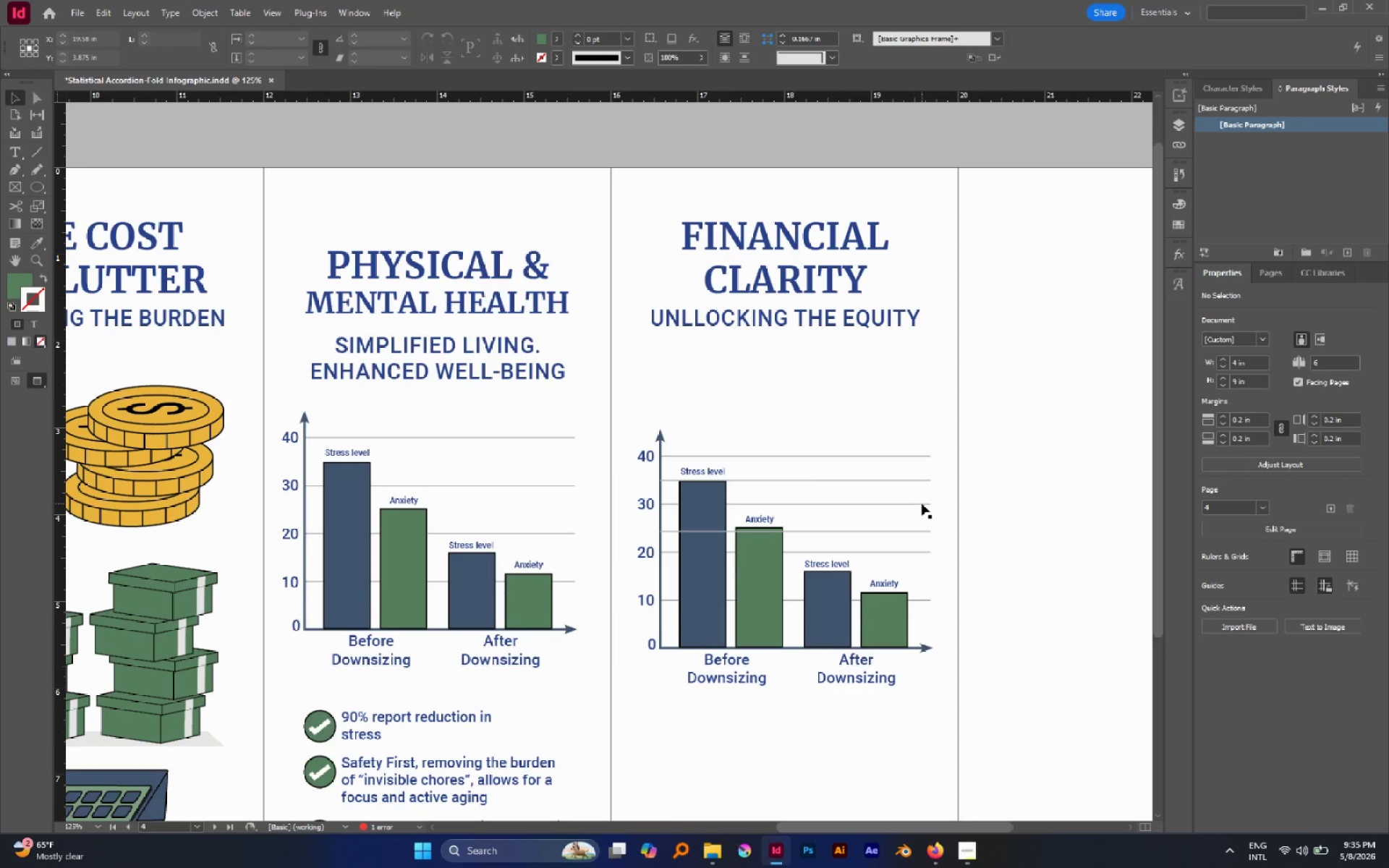 
double_click([922, 503])
 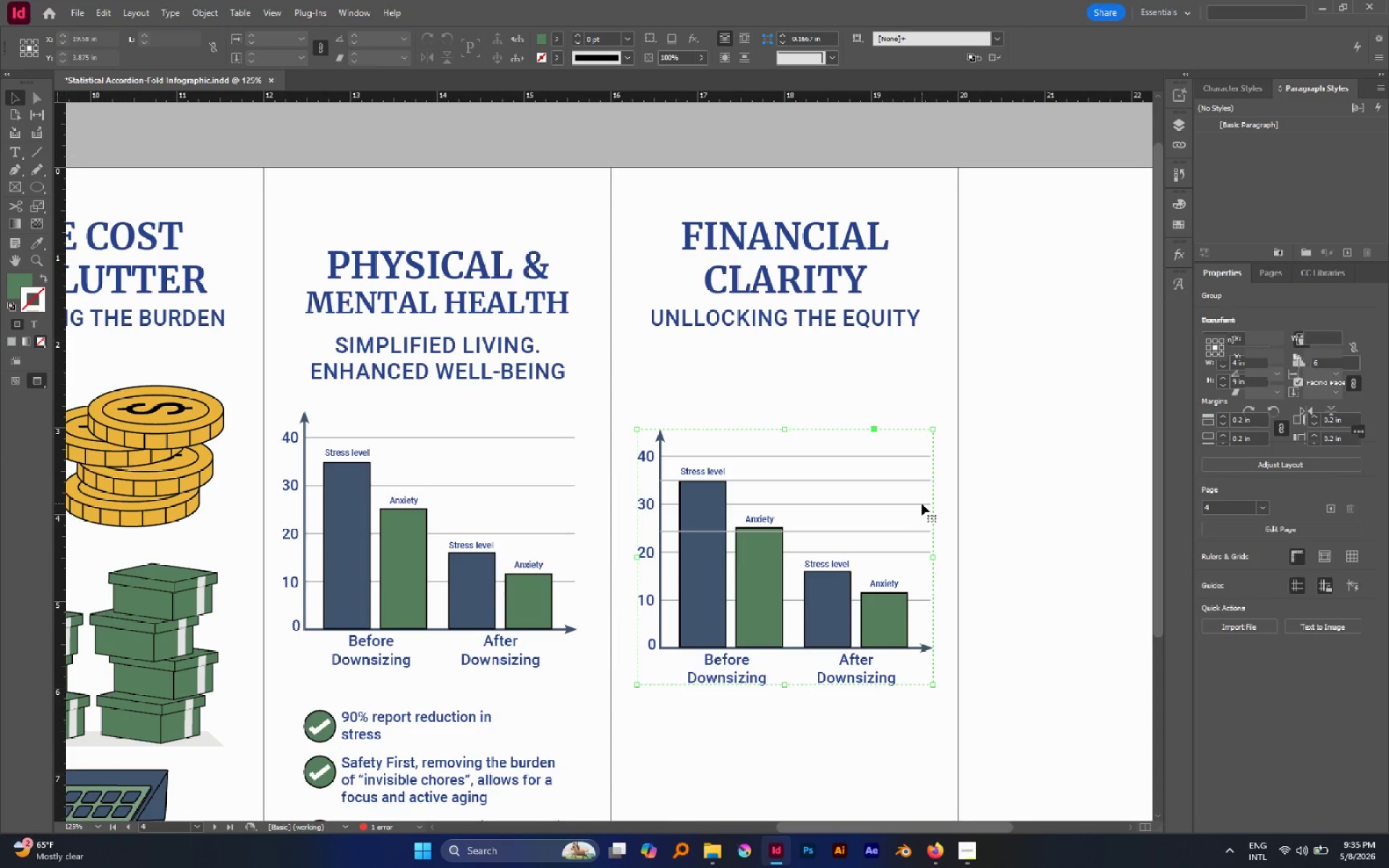 
key(Control+Shift+G)
 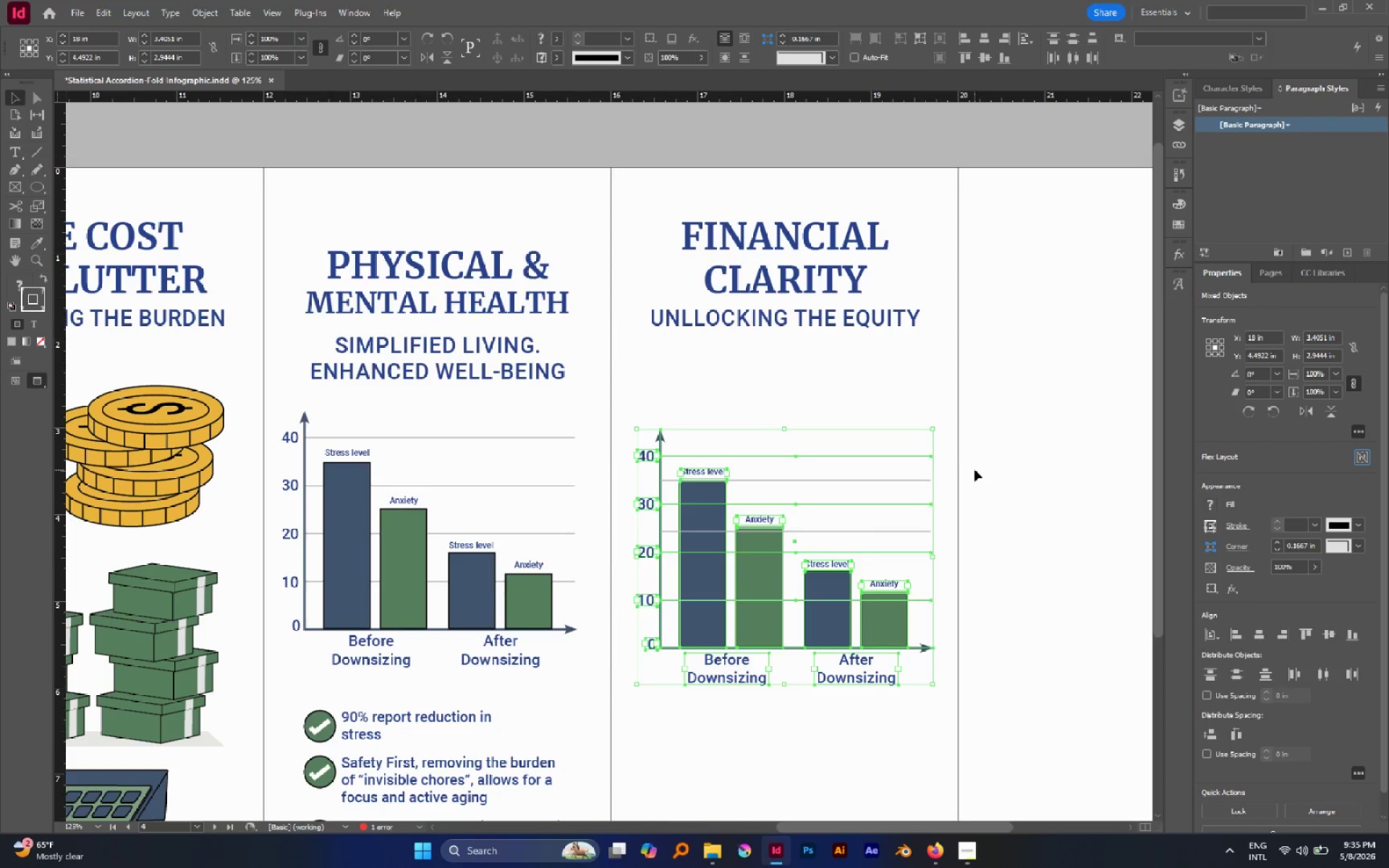 
left_click([976, 469])
 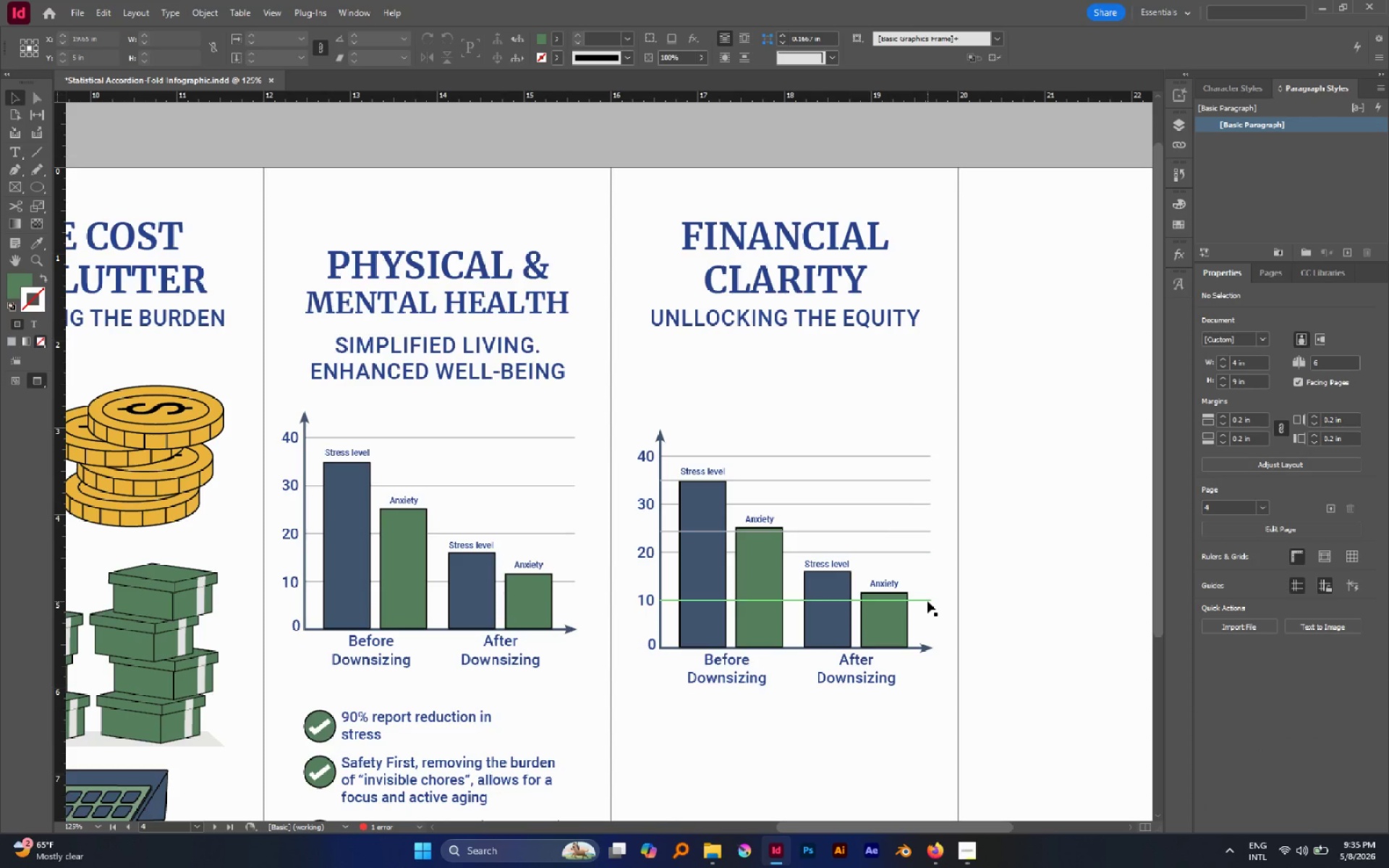 
left_click([927, 601])
 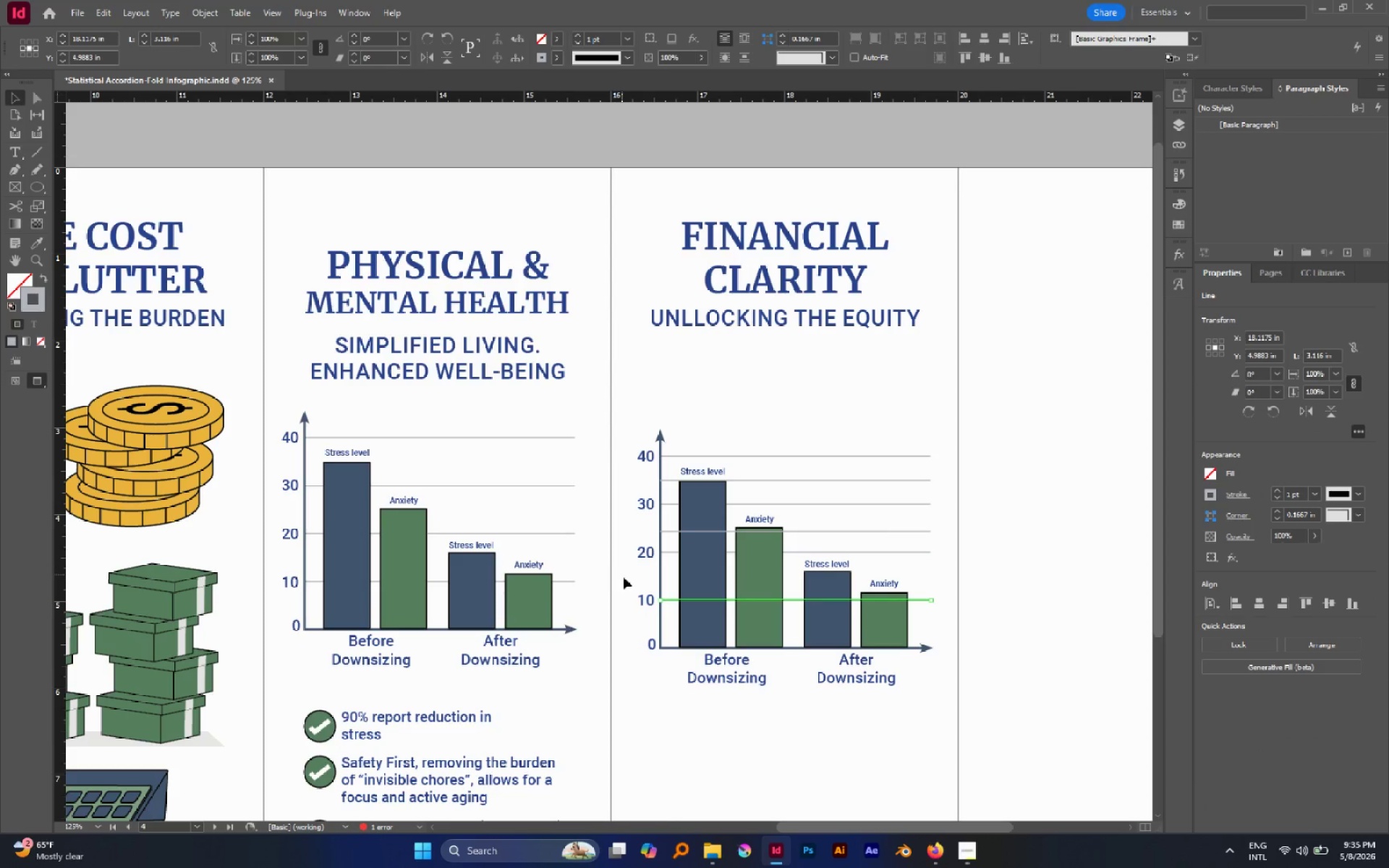 
left_click_drag(start_coordinate=[630, 584], to_coordinate=[650, 615])
 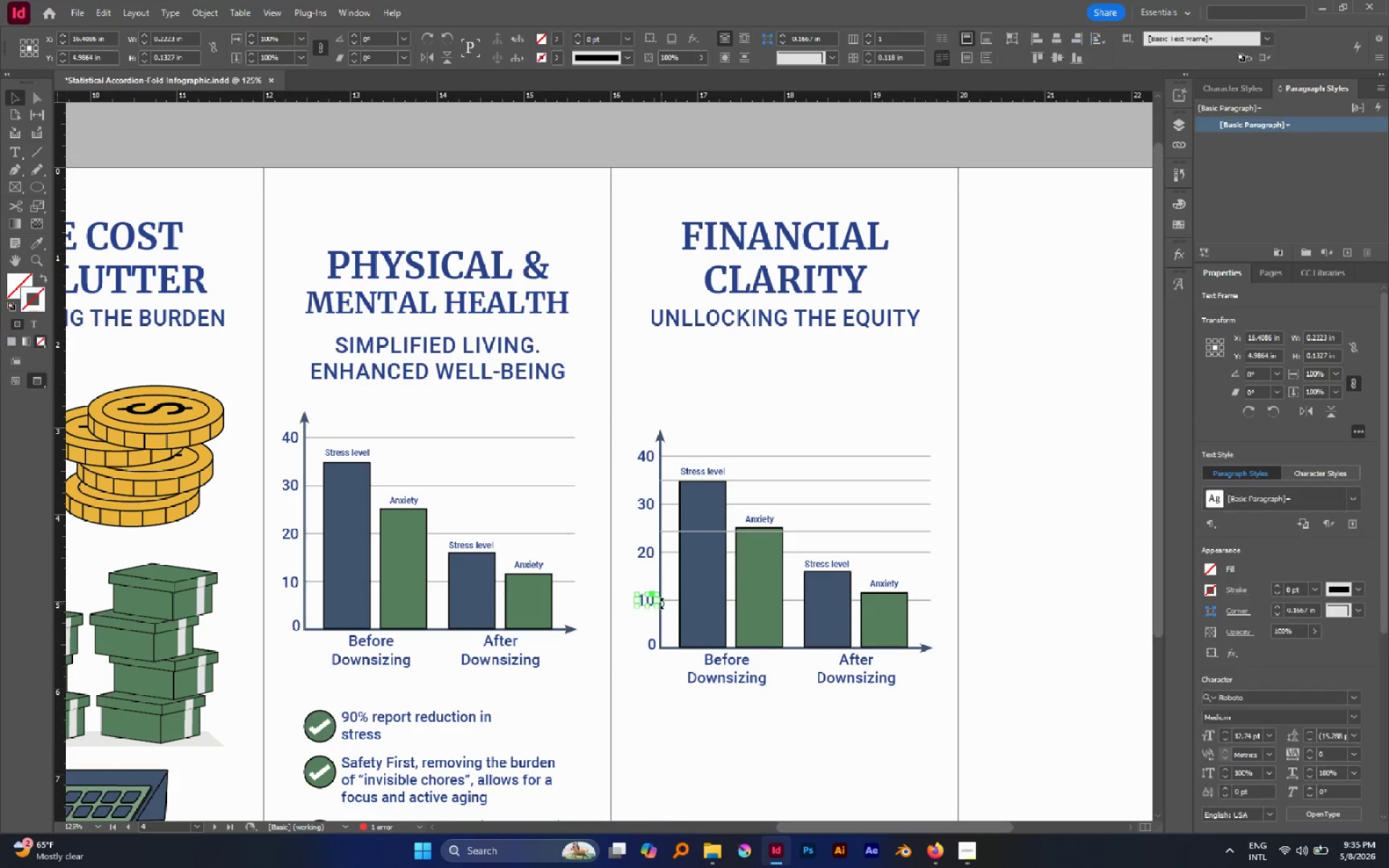 
hold_key(key=ShiftLeft, duration=1.05)
left_click([667, 601])
 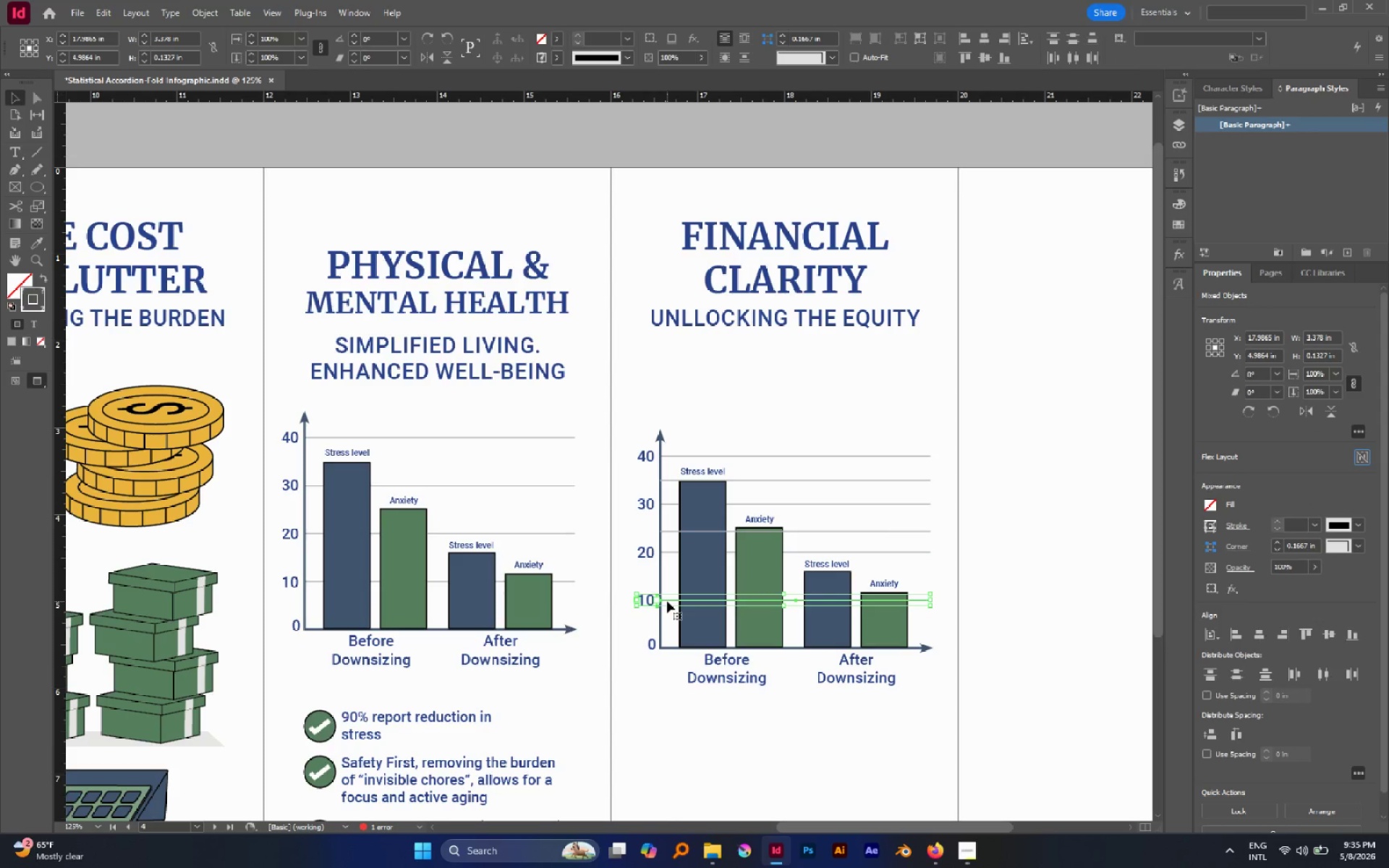 
left_click_drag(start_coordinate=[667, 601], to_coordinate=[665, 620])
 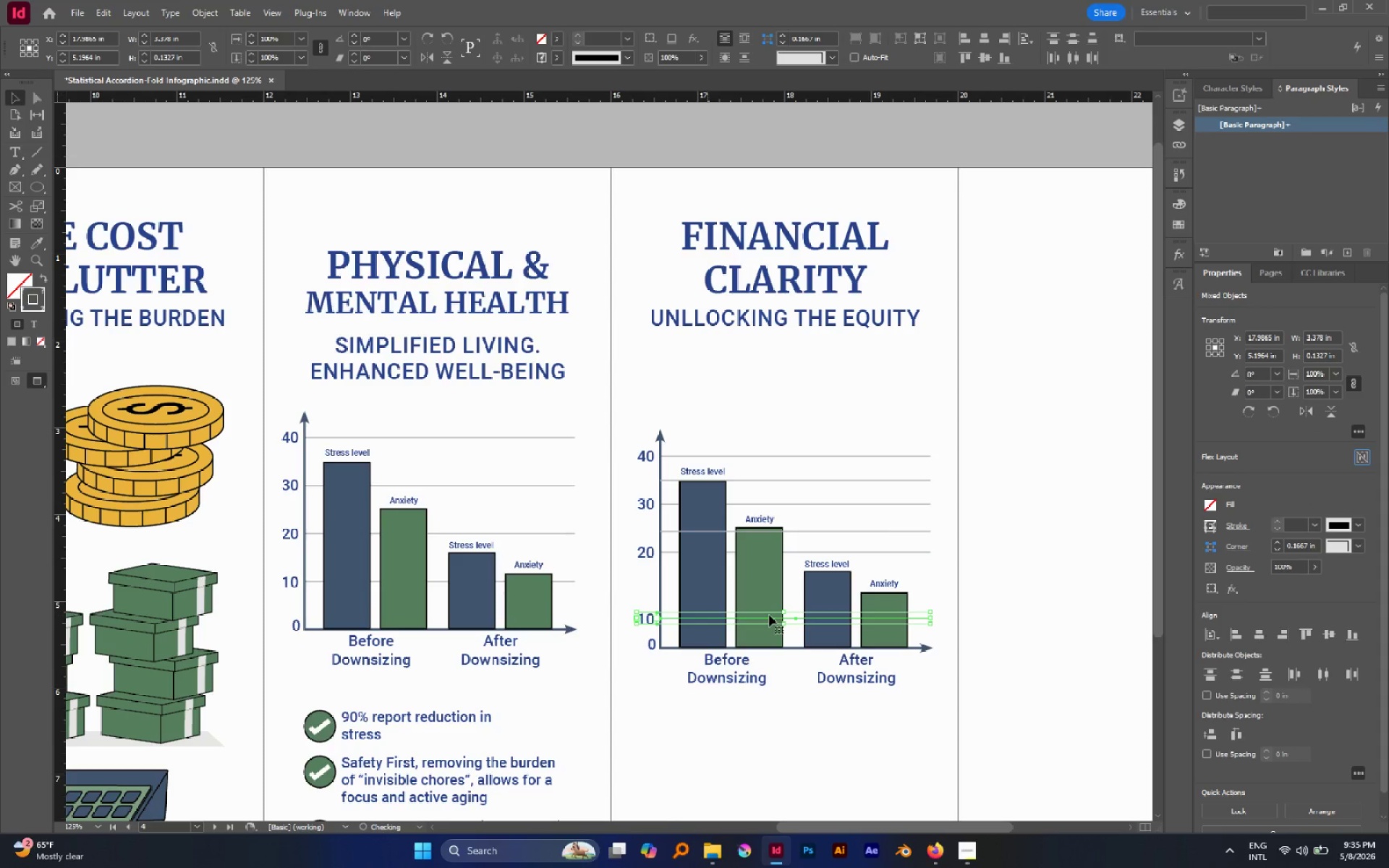 
hold_key(key=ShiftLeft, duration=1.62)
 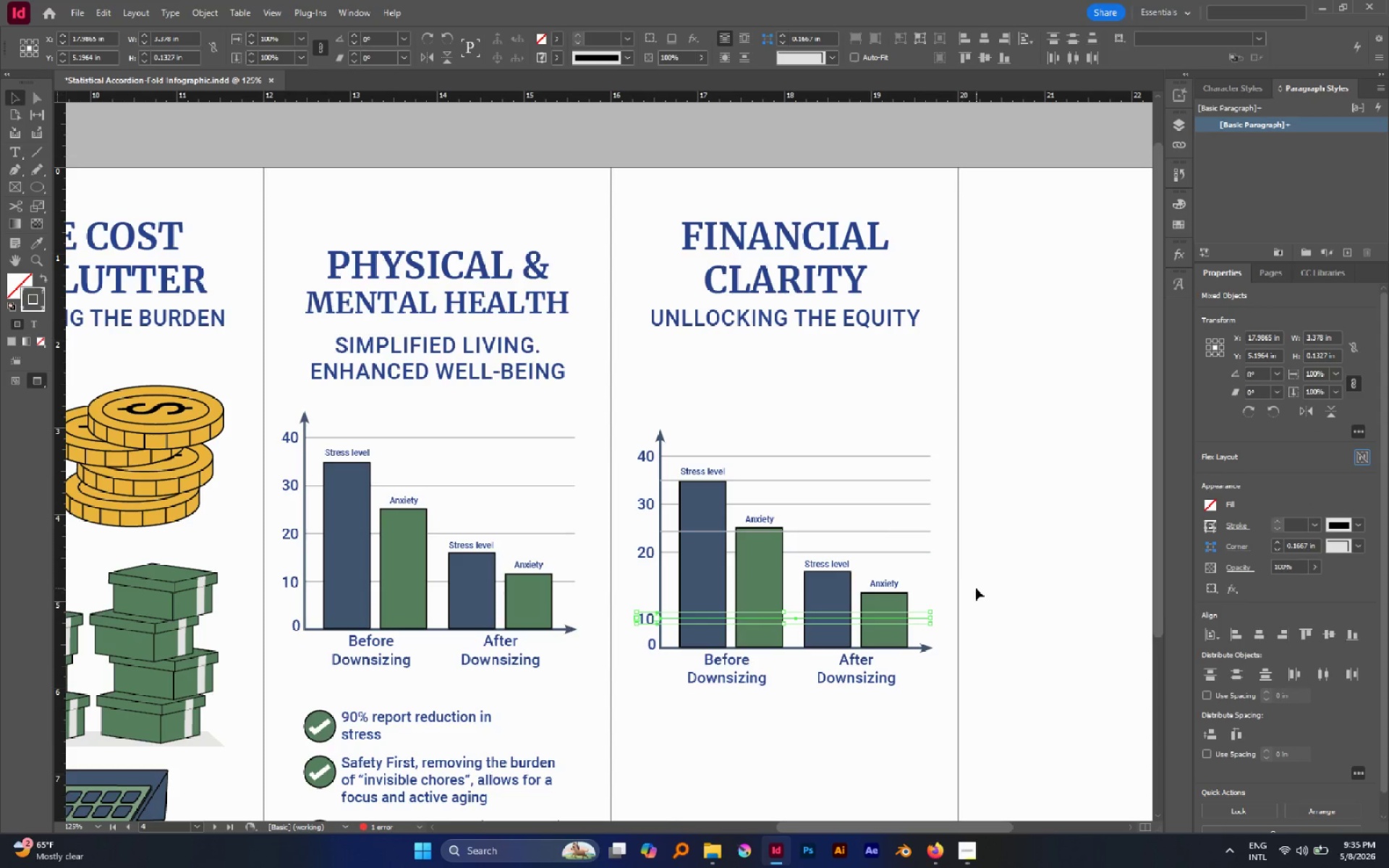 
left_click([976, 588])
 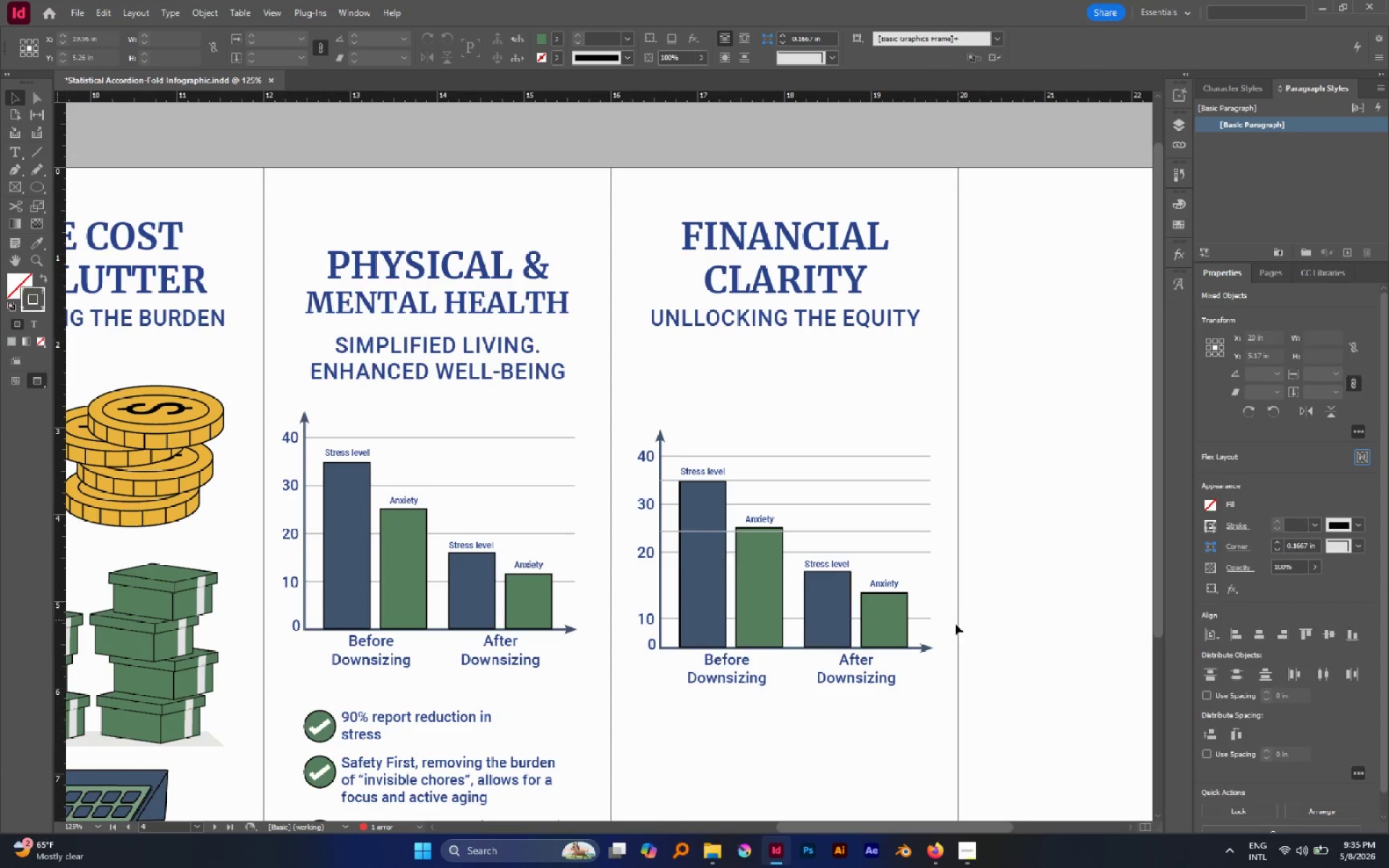 
left_click_drag(start_coordinate=[955, 624], to_coordinate=[917, 444])
 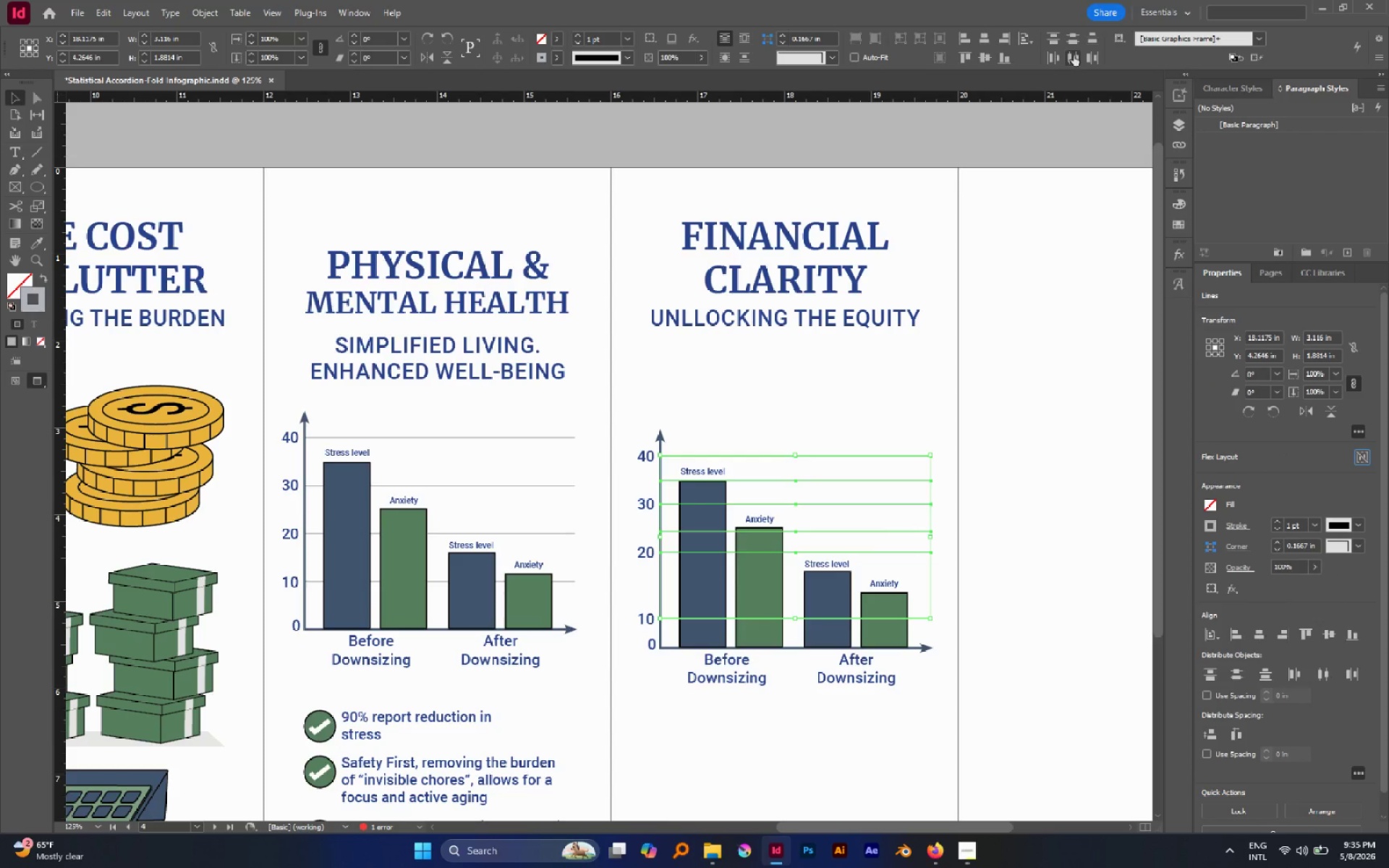 
left_click([1078, 41])
 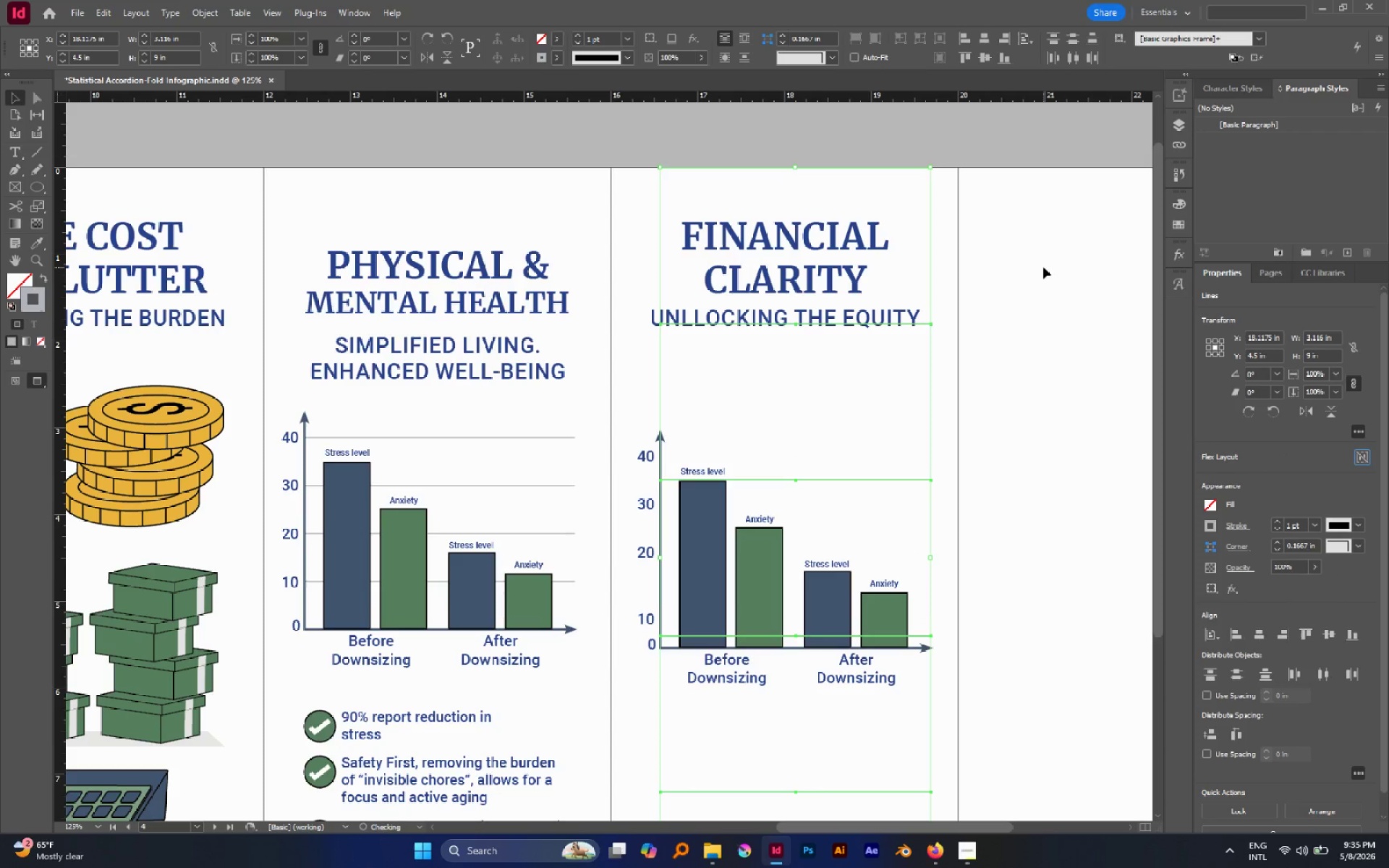 
key(Control+Z)
 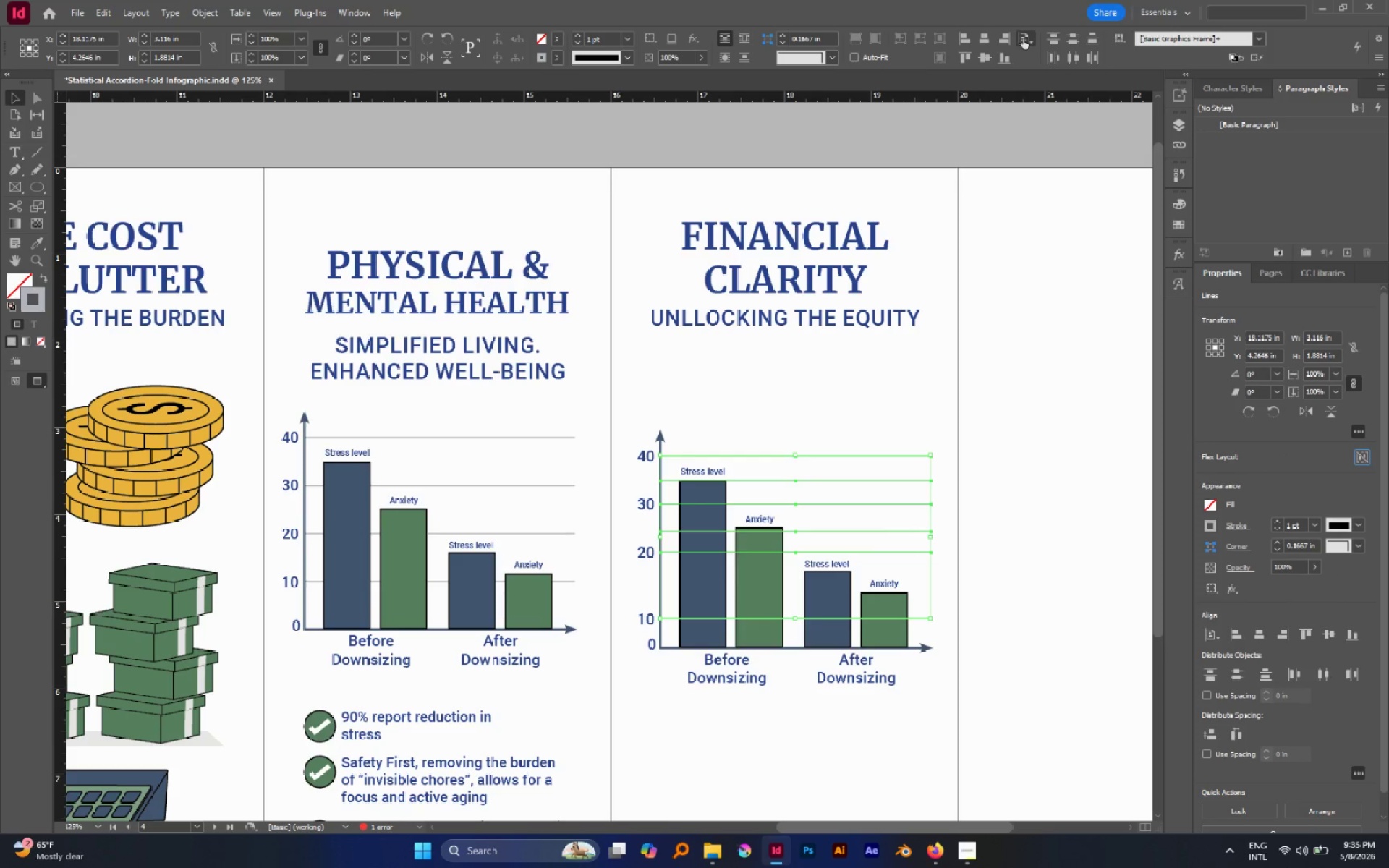 
left_click([1024, 38])
 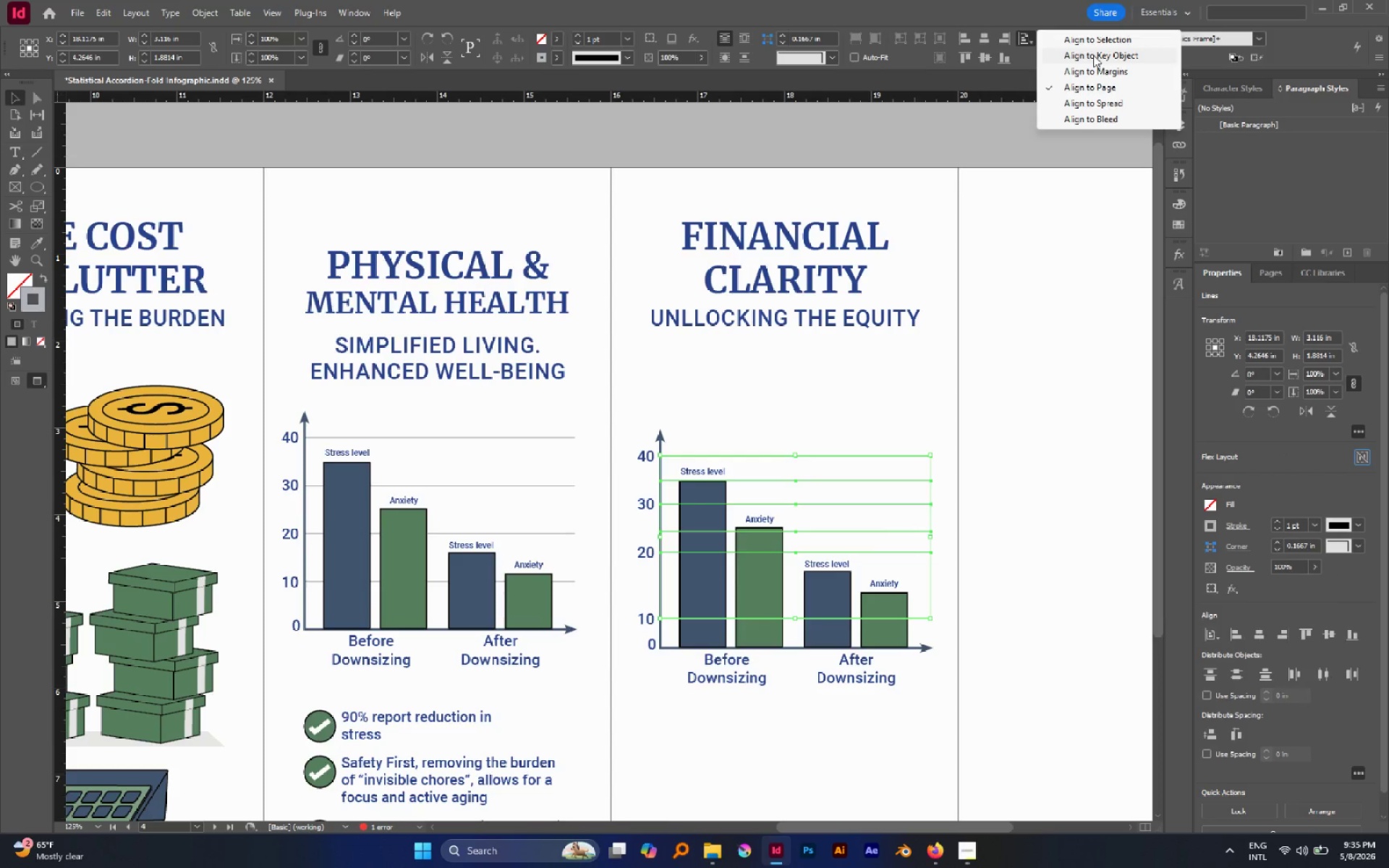 
left_click([1093, 44])
 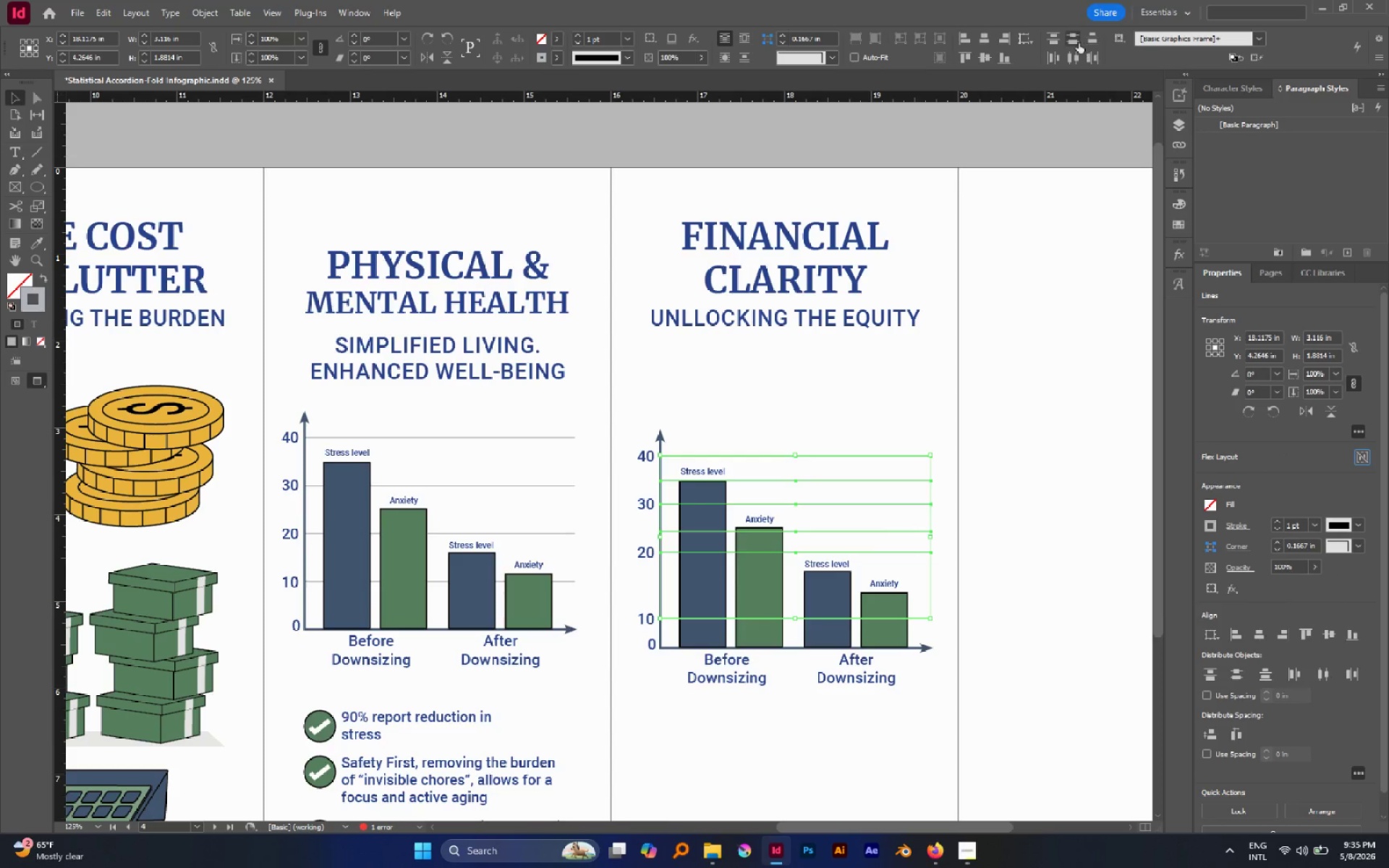 
left_click([1076, 39])
 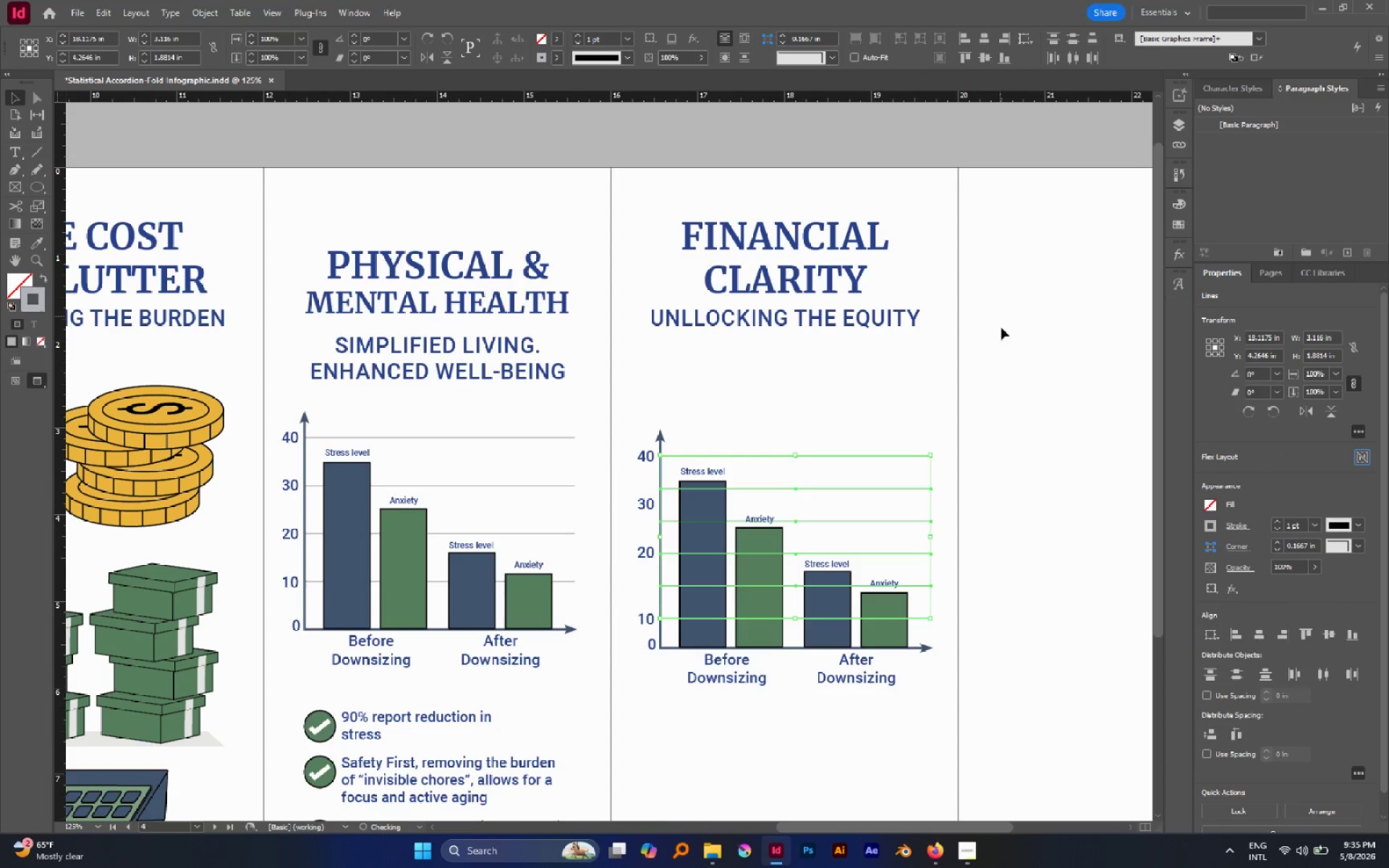 
left_click([1004, 337])
 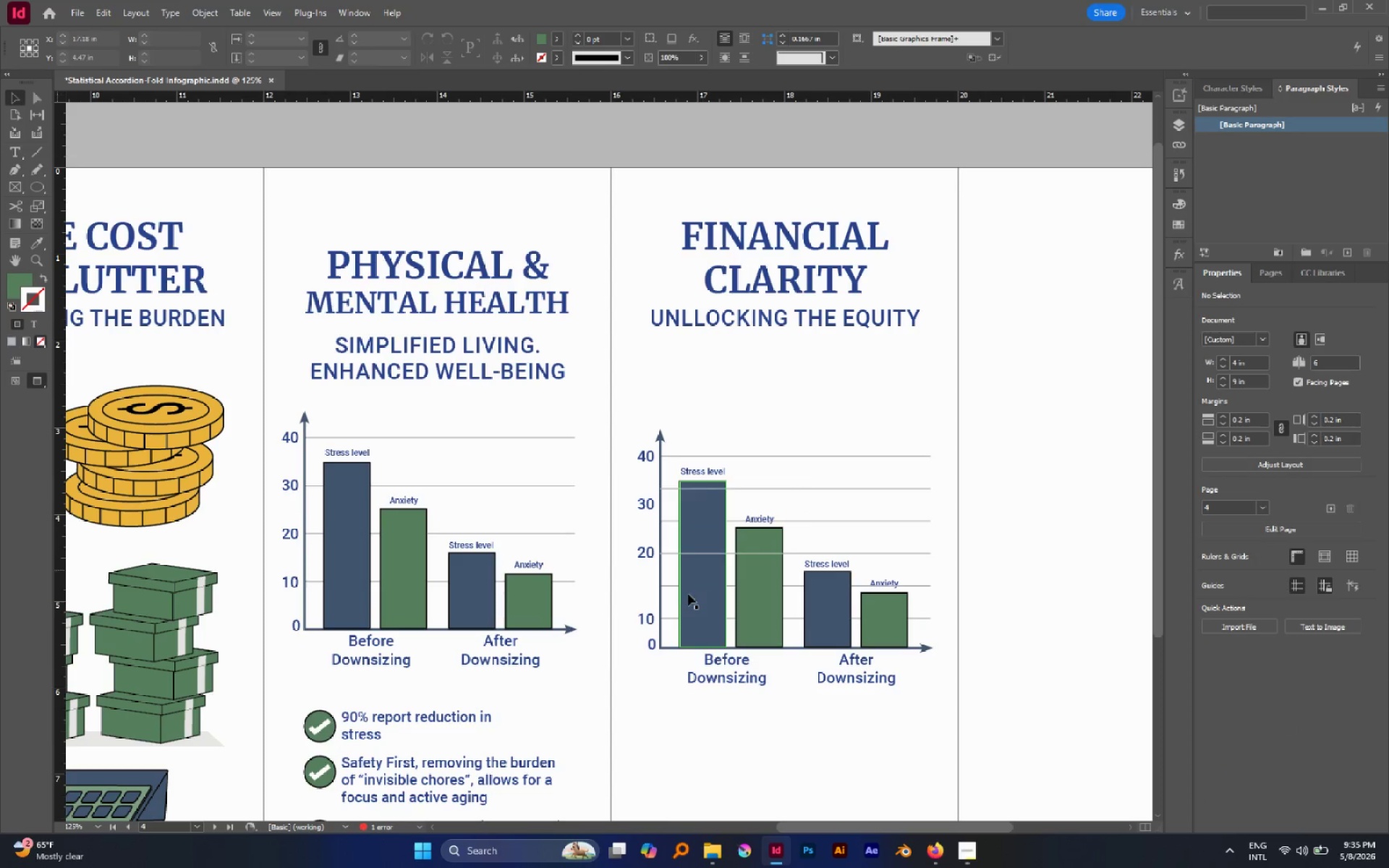 
hold_key(key=AltLeft, duration=1.02)
scroll: coordinate [637, 603], scroll_direction: down, amount: 1.0
 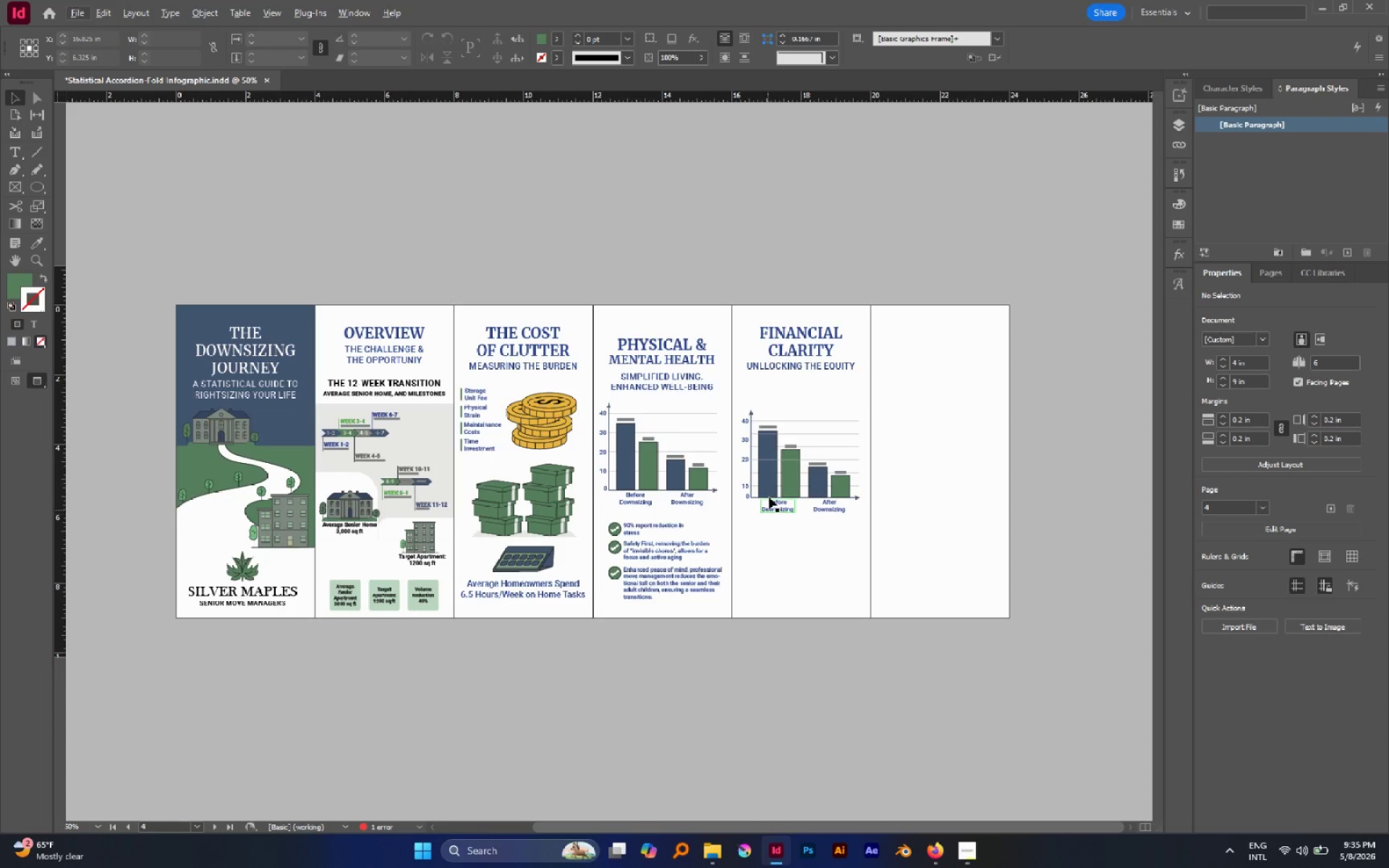 
hold_key(key=AltLeft, duration=2.42)
scroll: coordinate [786, 524], scroll_direction: up, amount: 6.0
 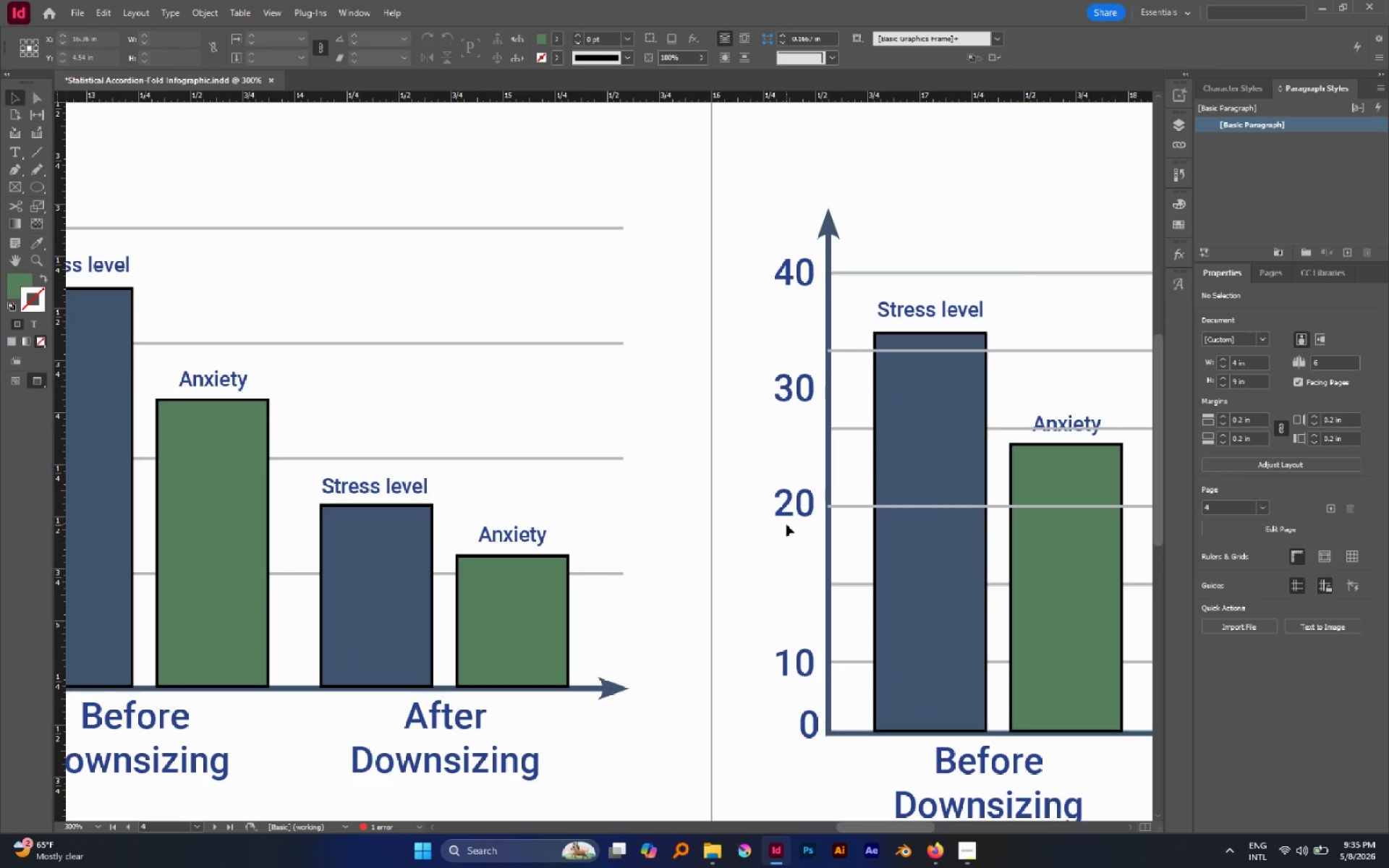 
key(T)
 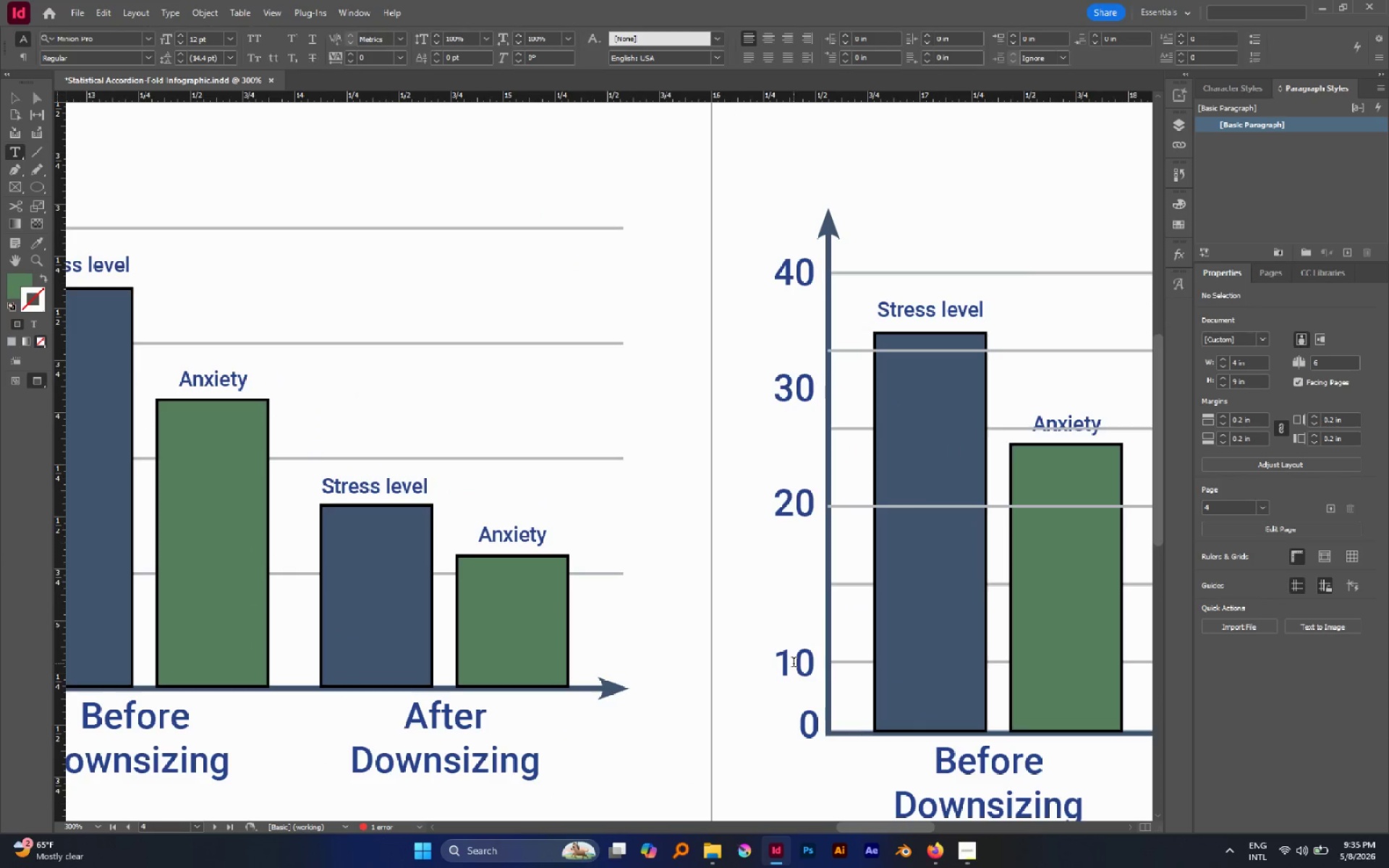 
left_click_drag(start_coordinate=[794, 663], to_coordinate=[729, 645])
 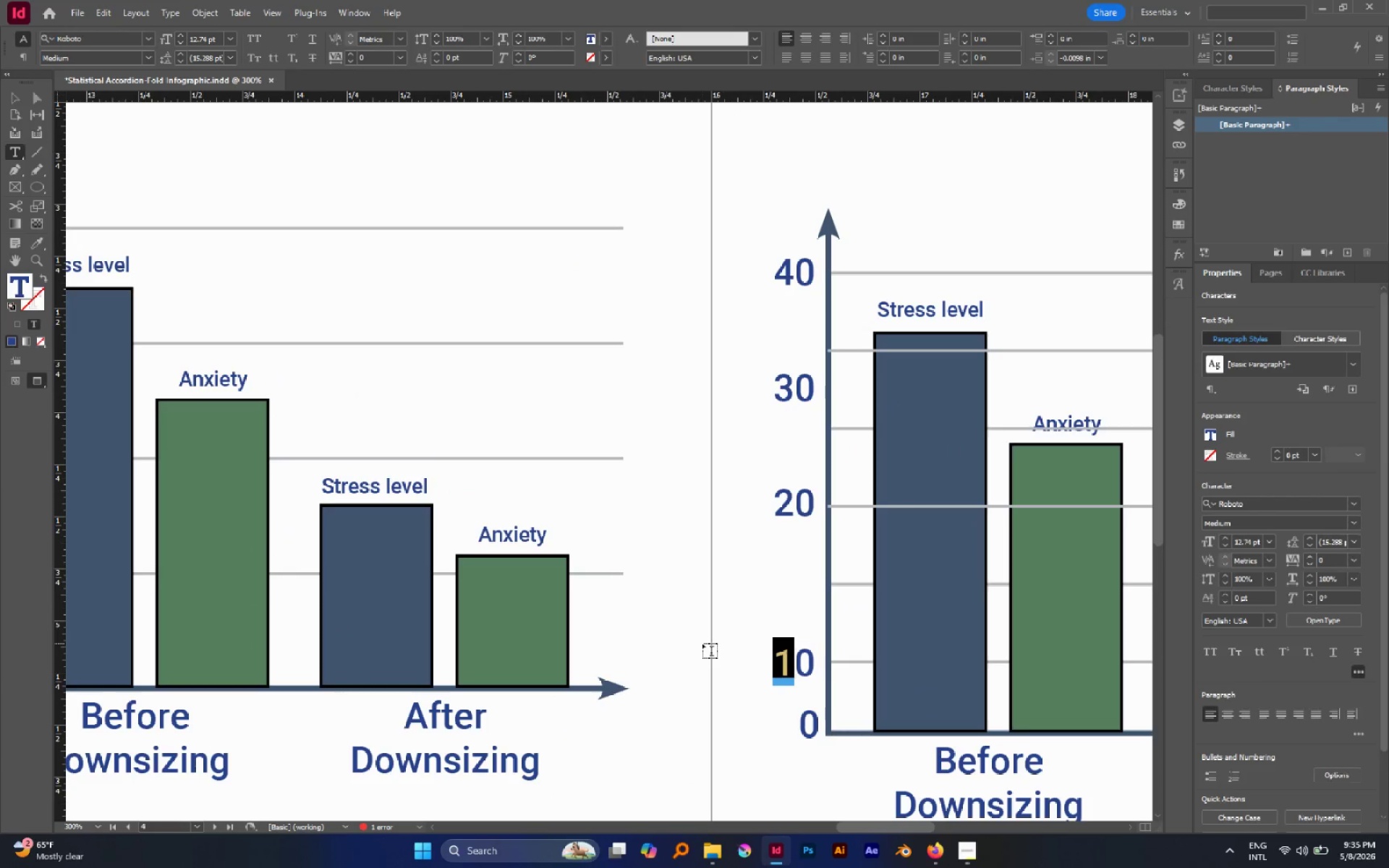 
type(20)
key(Escape)
 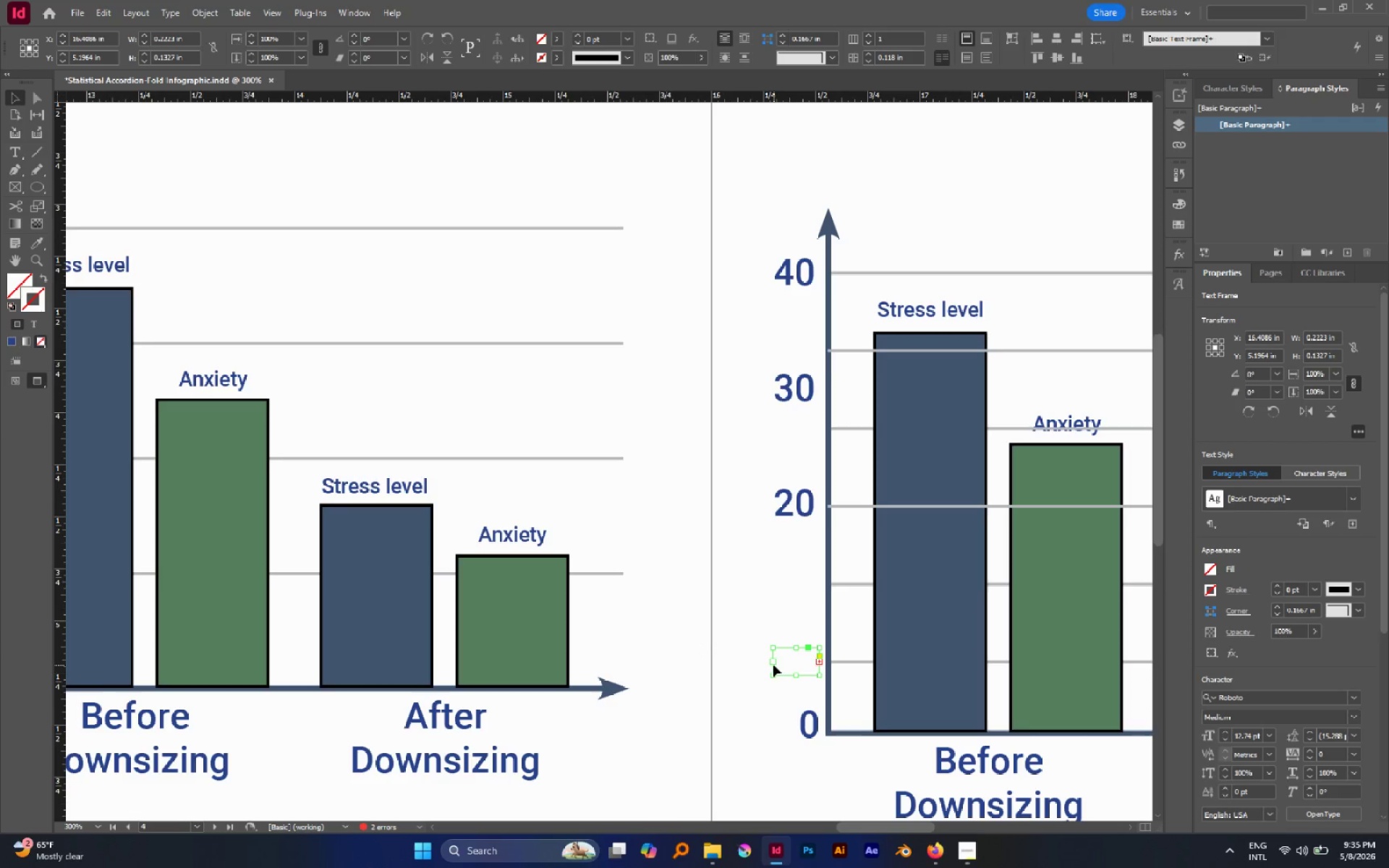 
left_click_drag(start_coordinate=[773, 663], to_coordinate=[756, 660])
 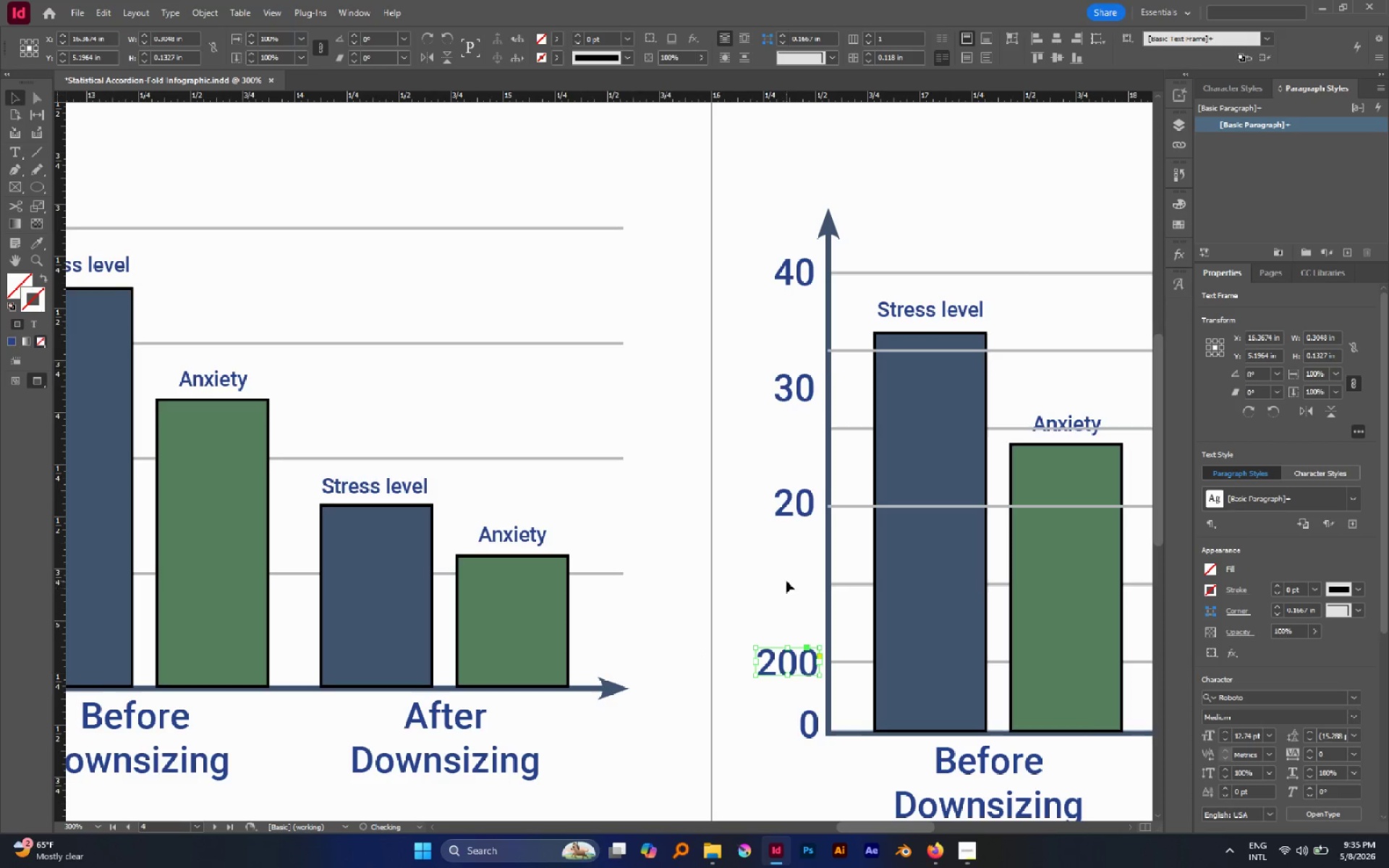 
left_click_drag(start_coordinate=[786, 581], to_coordinate=[734, 286])
 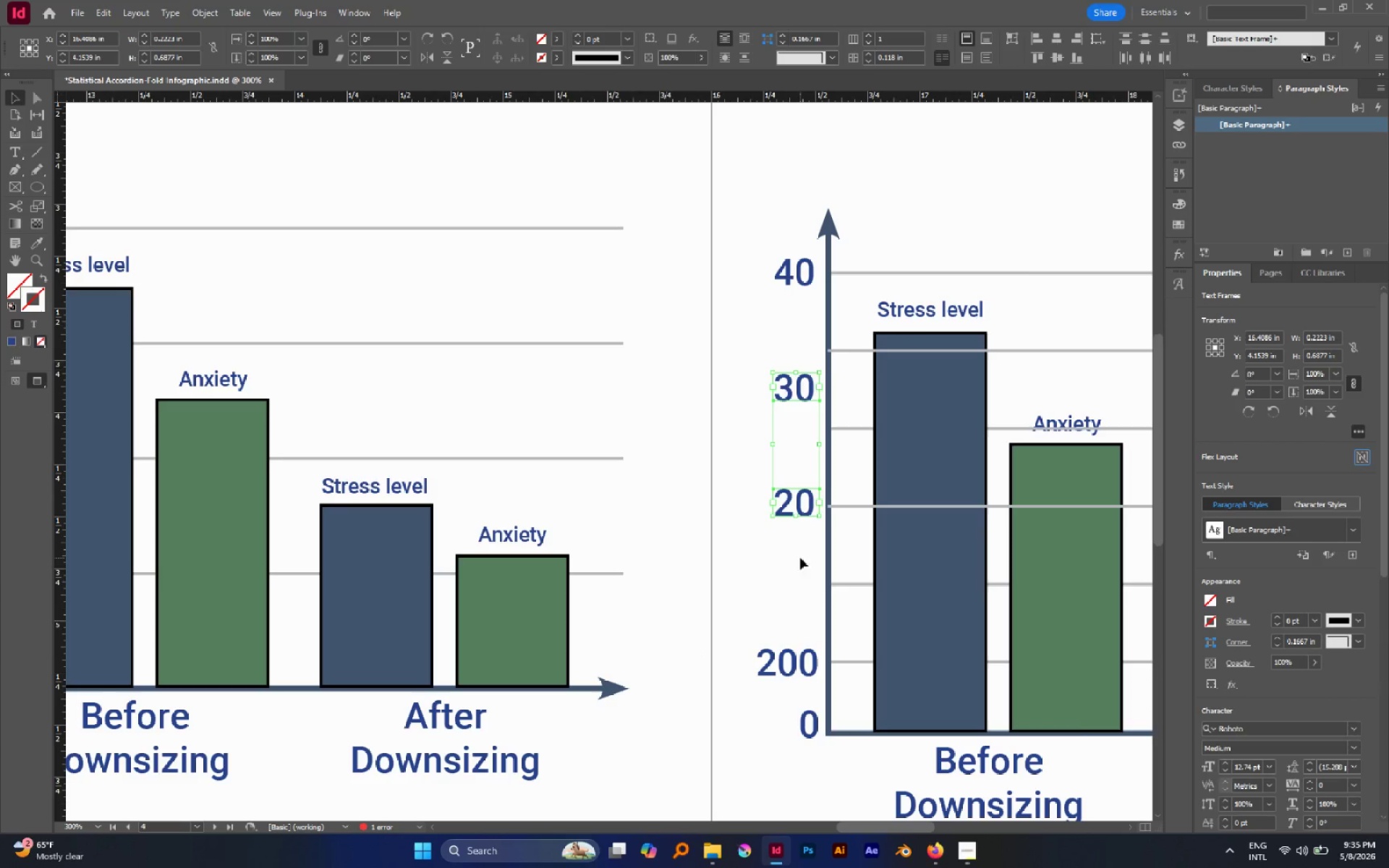 
left_click_drag(start_coordinate=[797, 557], to_coordinate=[720, 239])
 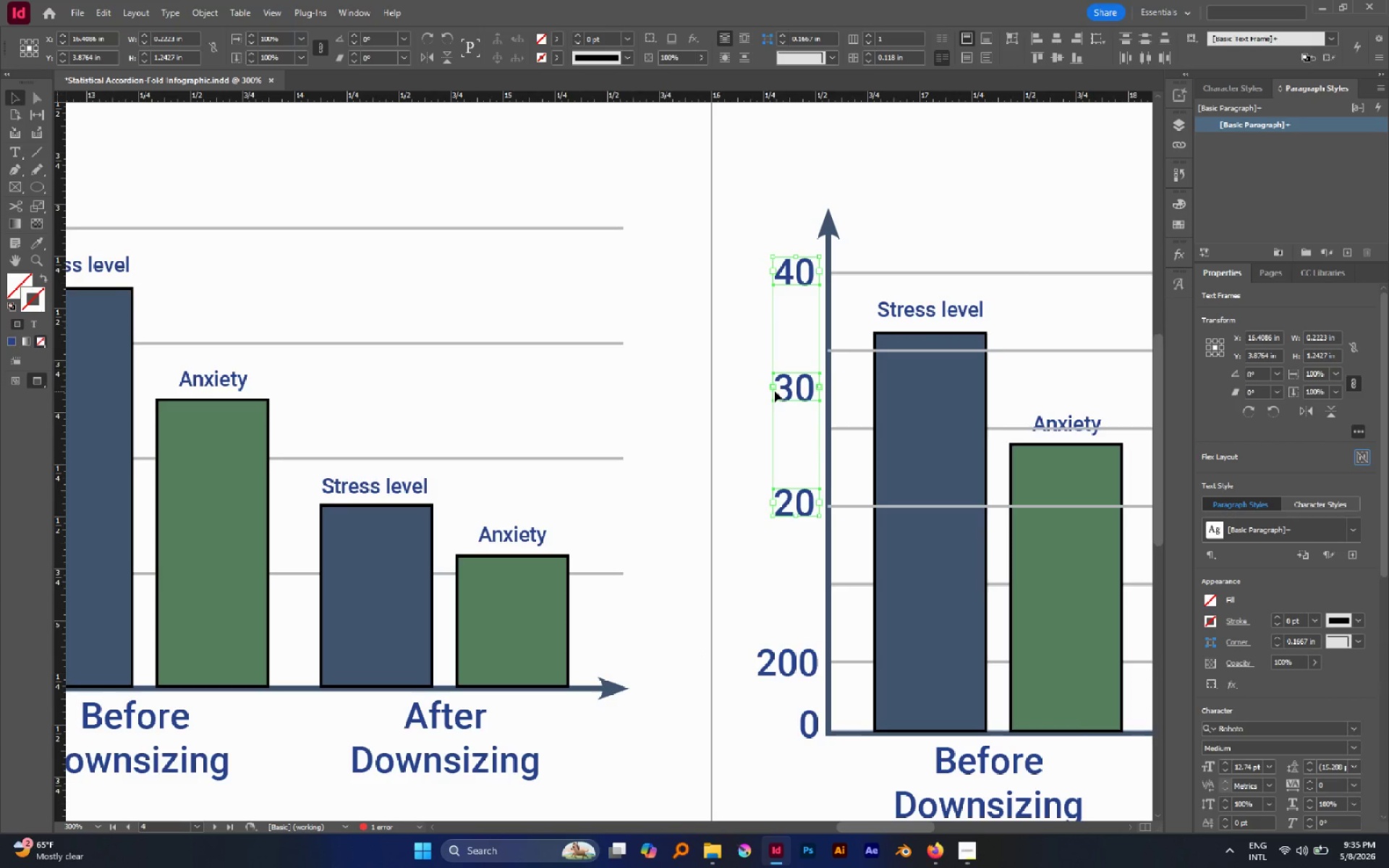 
left_click_drag(start_coordinate=[772, 386], to_coordinate=[760, 386])
 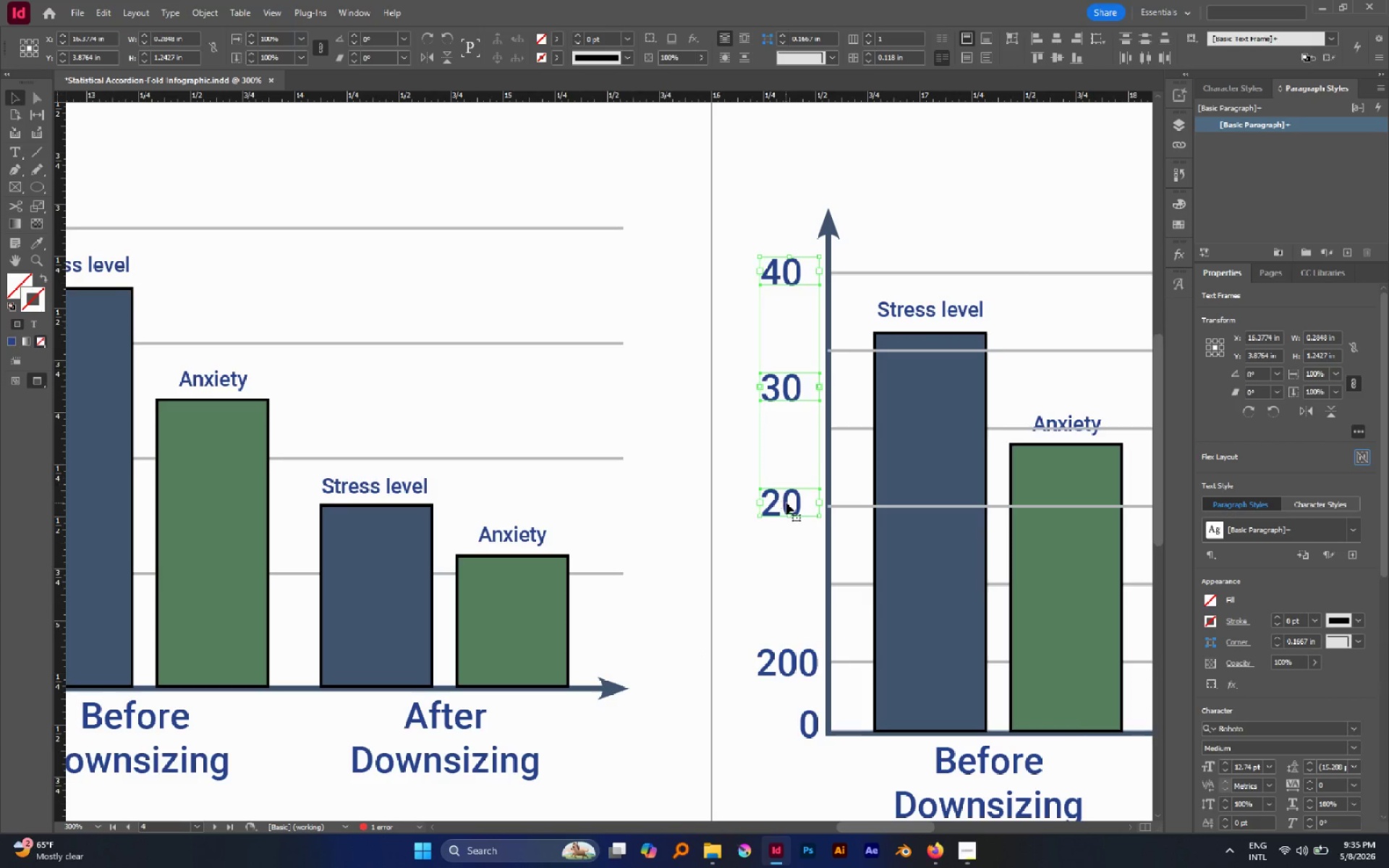 
double_click([786, 503])
 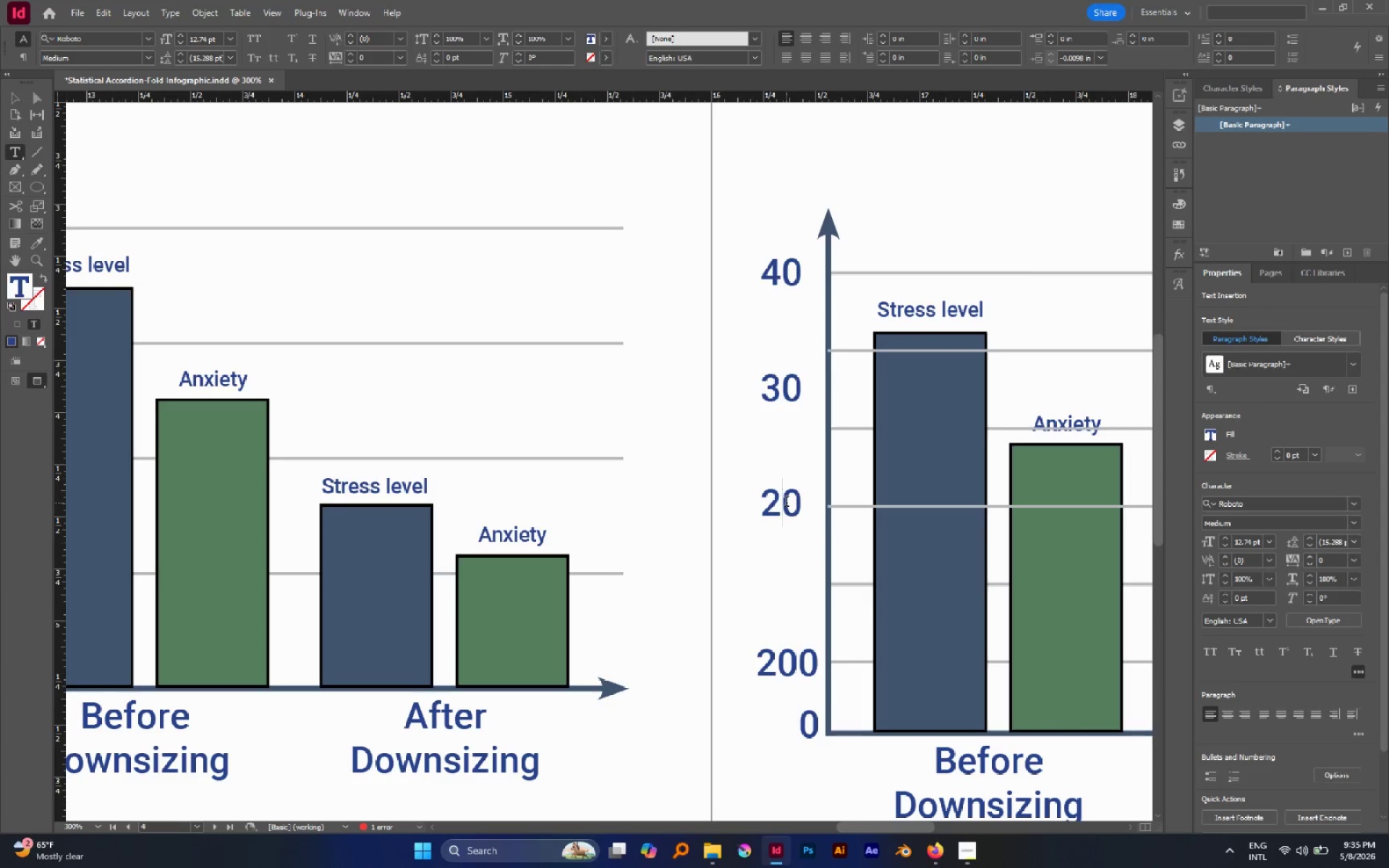 
double_click([786, 503])
 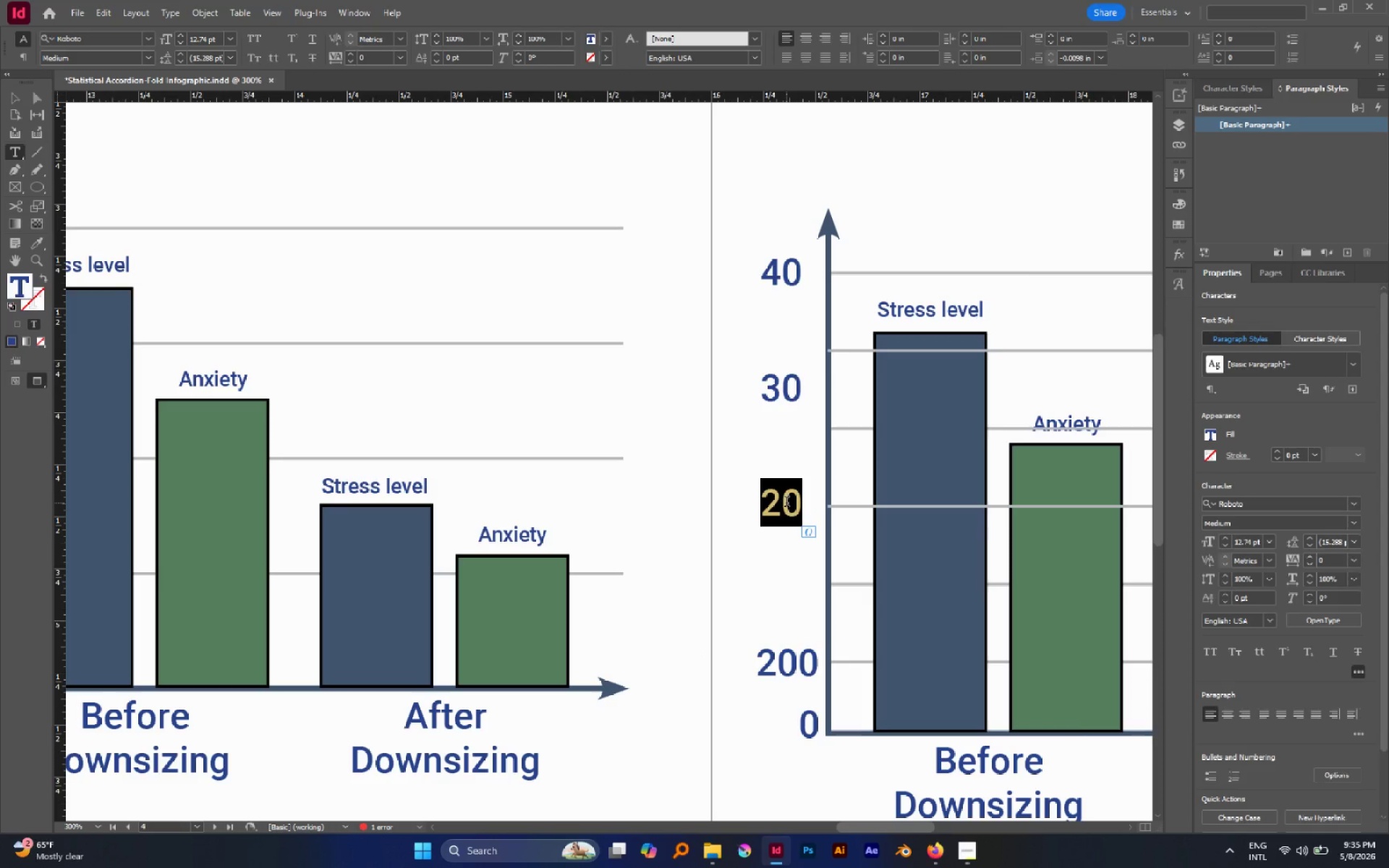 
type(400)
key(Escape)
 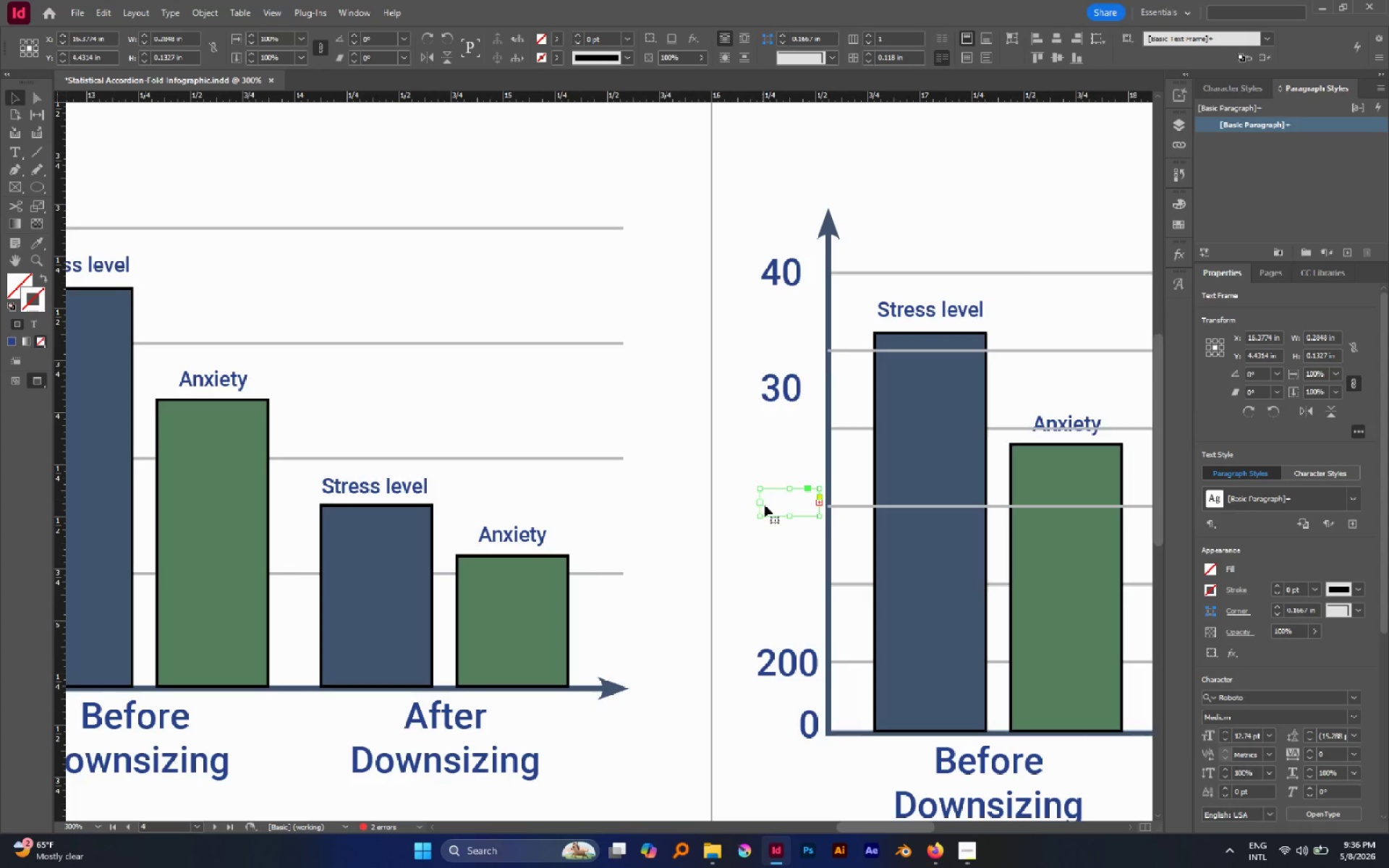 
left_click_drag(start_coordinate=[762, 503], to_coordinate=[742, 502])
 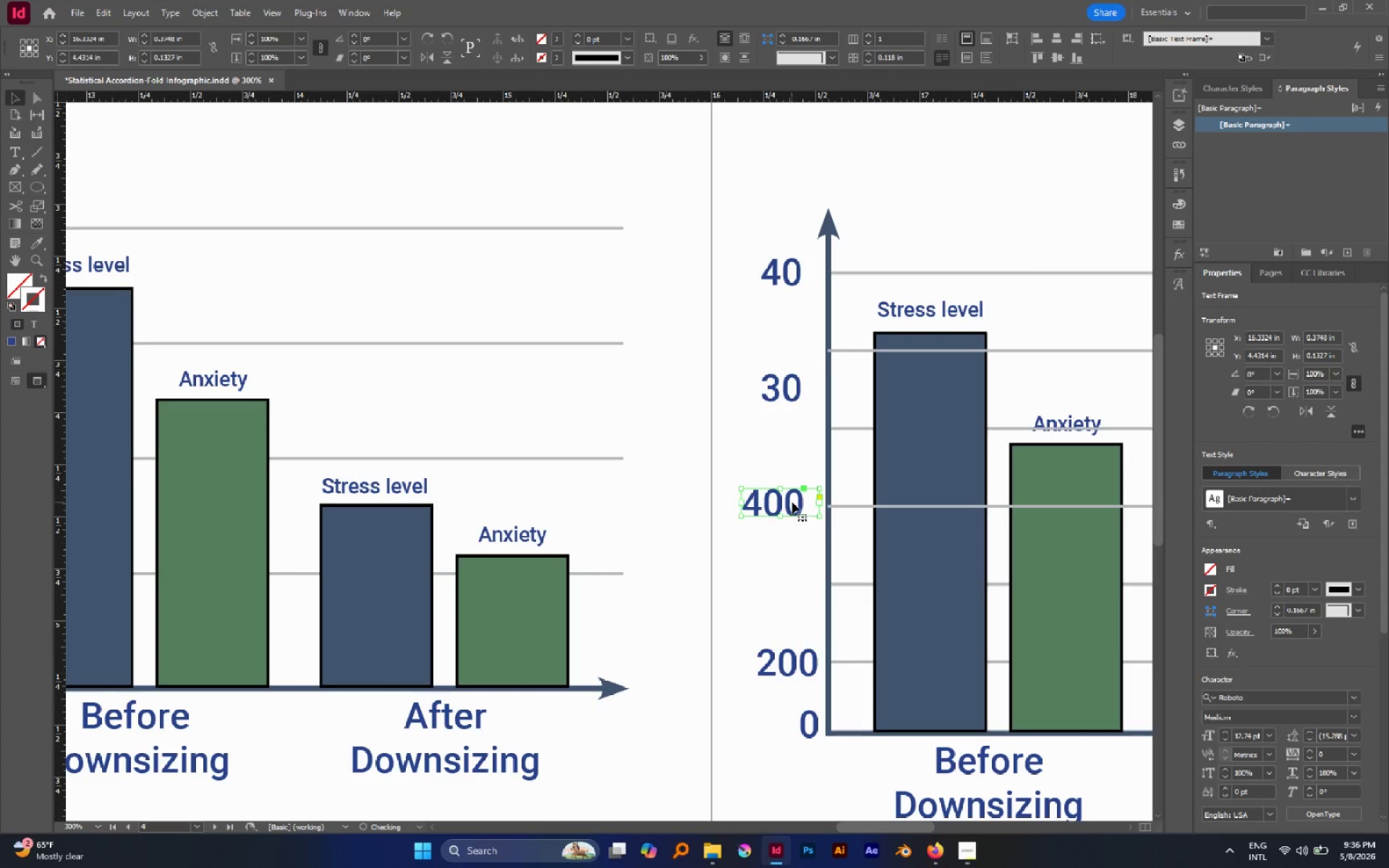 
left_click([792, 502])
 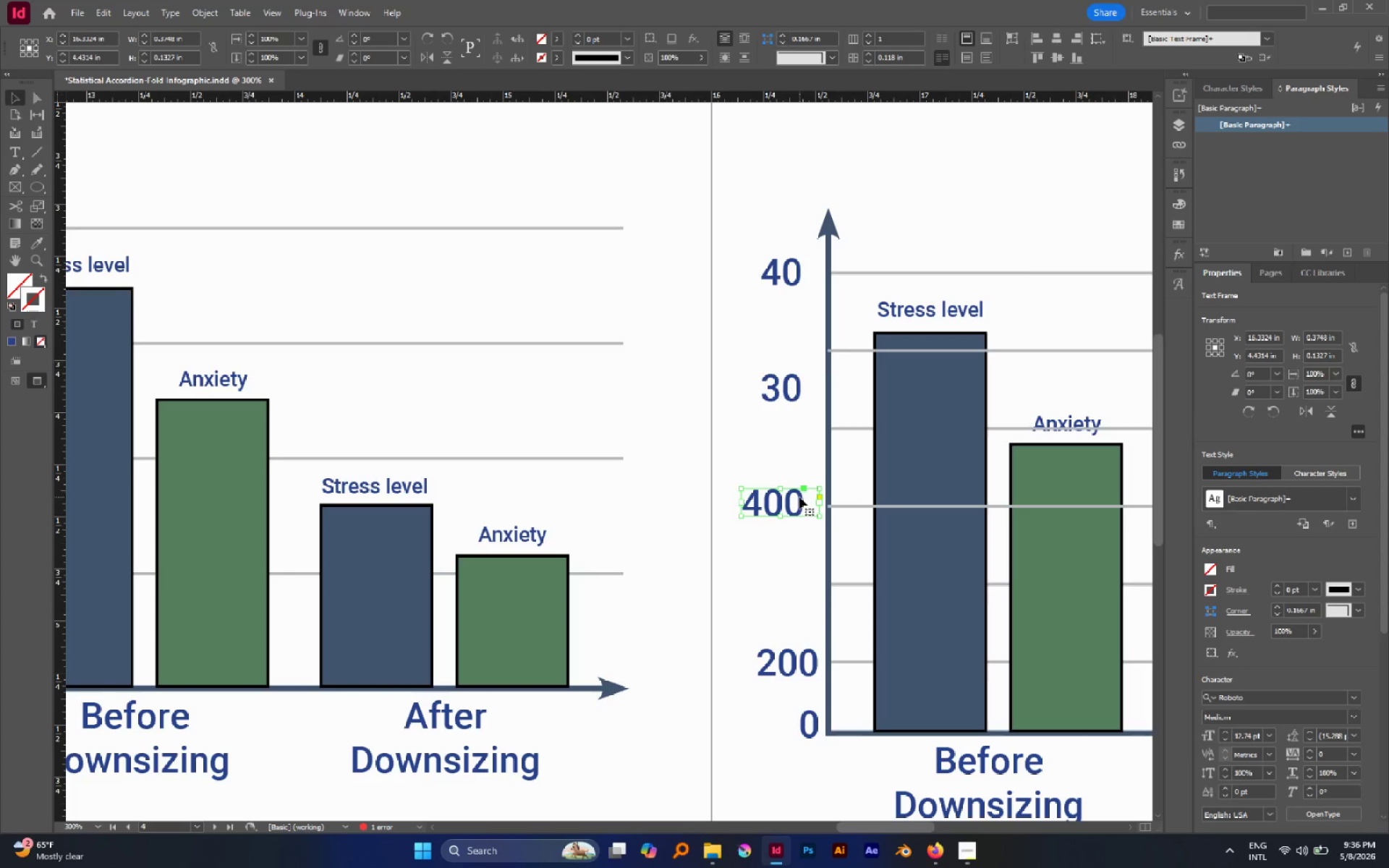 
double_click([799, 497])
 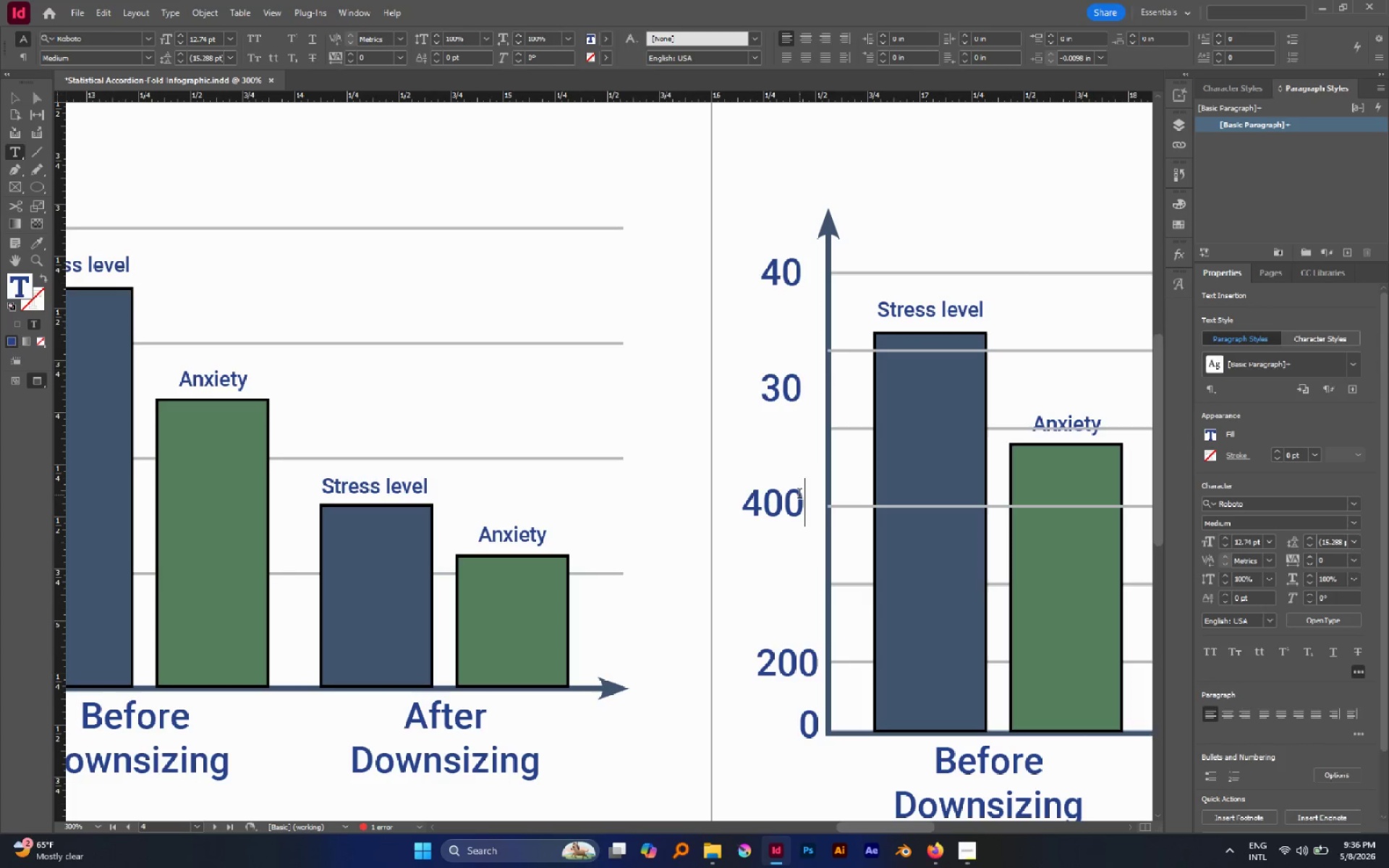 
key(Delete)
 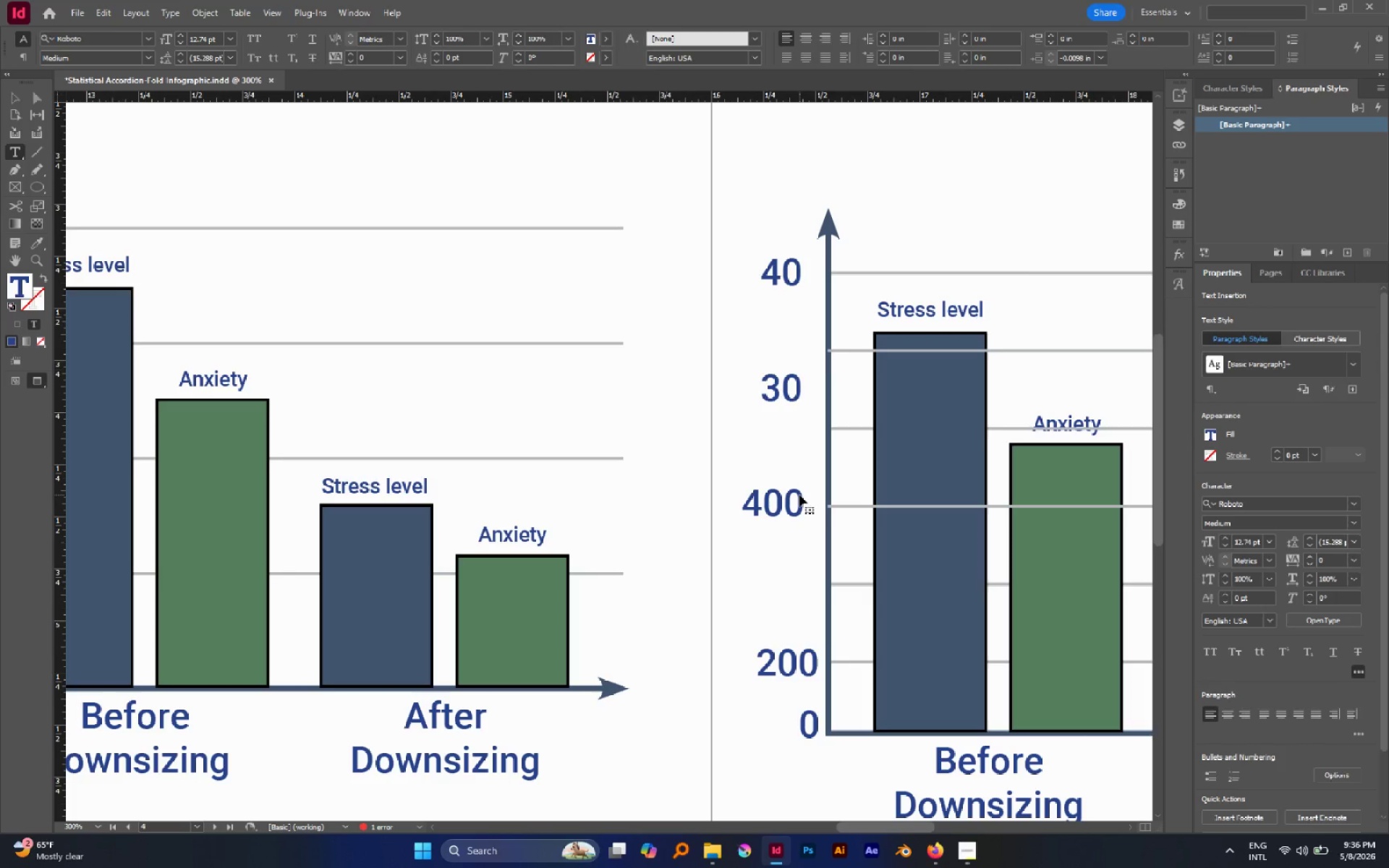 
key(Escape)
 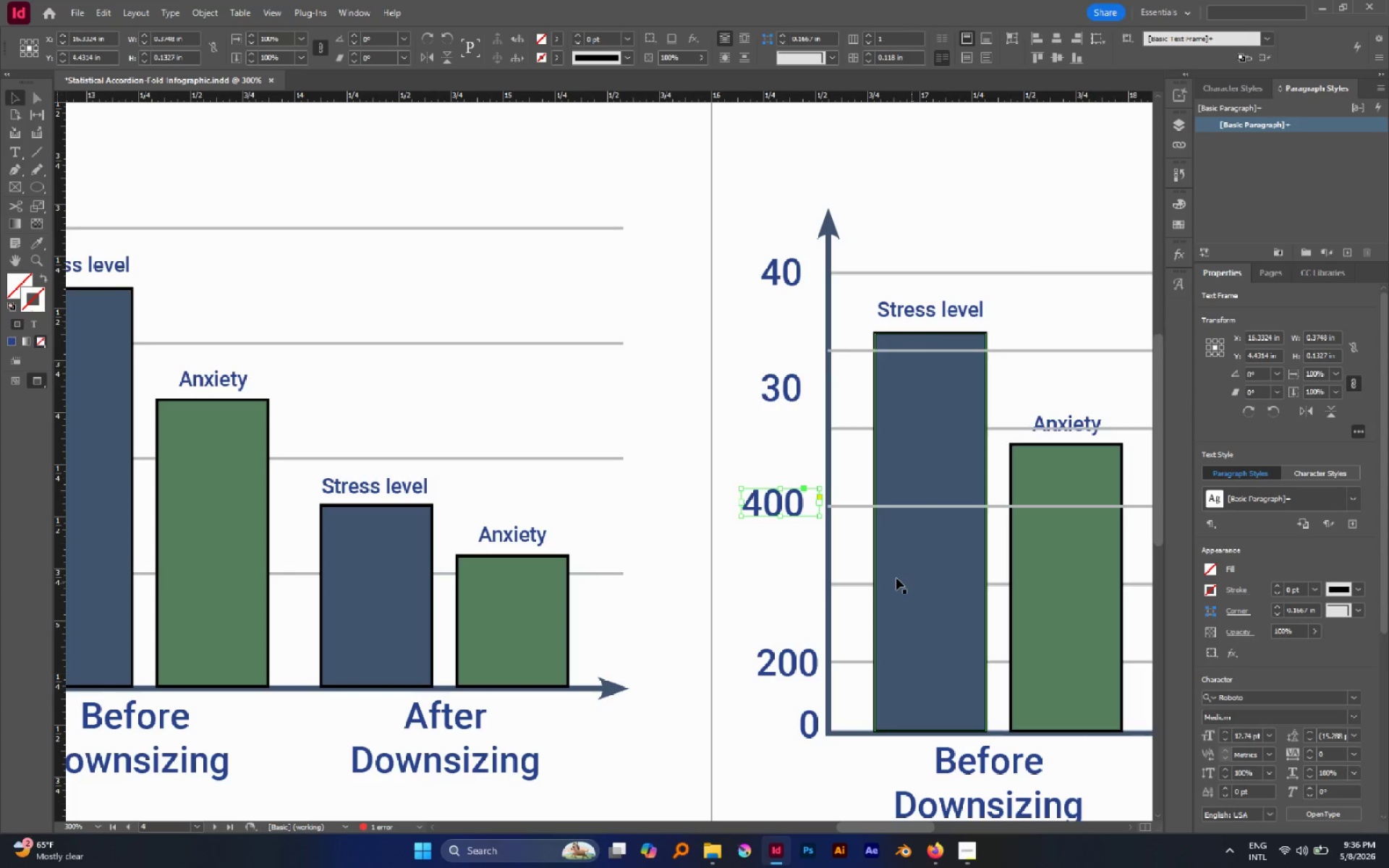 
left_click_drag(start_coordinate=[745, 250], to_coordinate=[774, 689])
 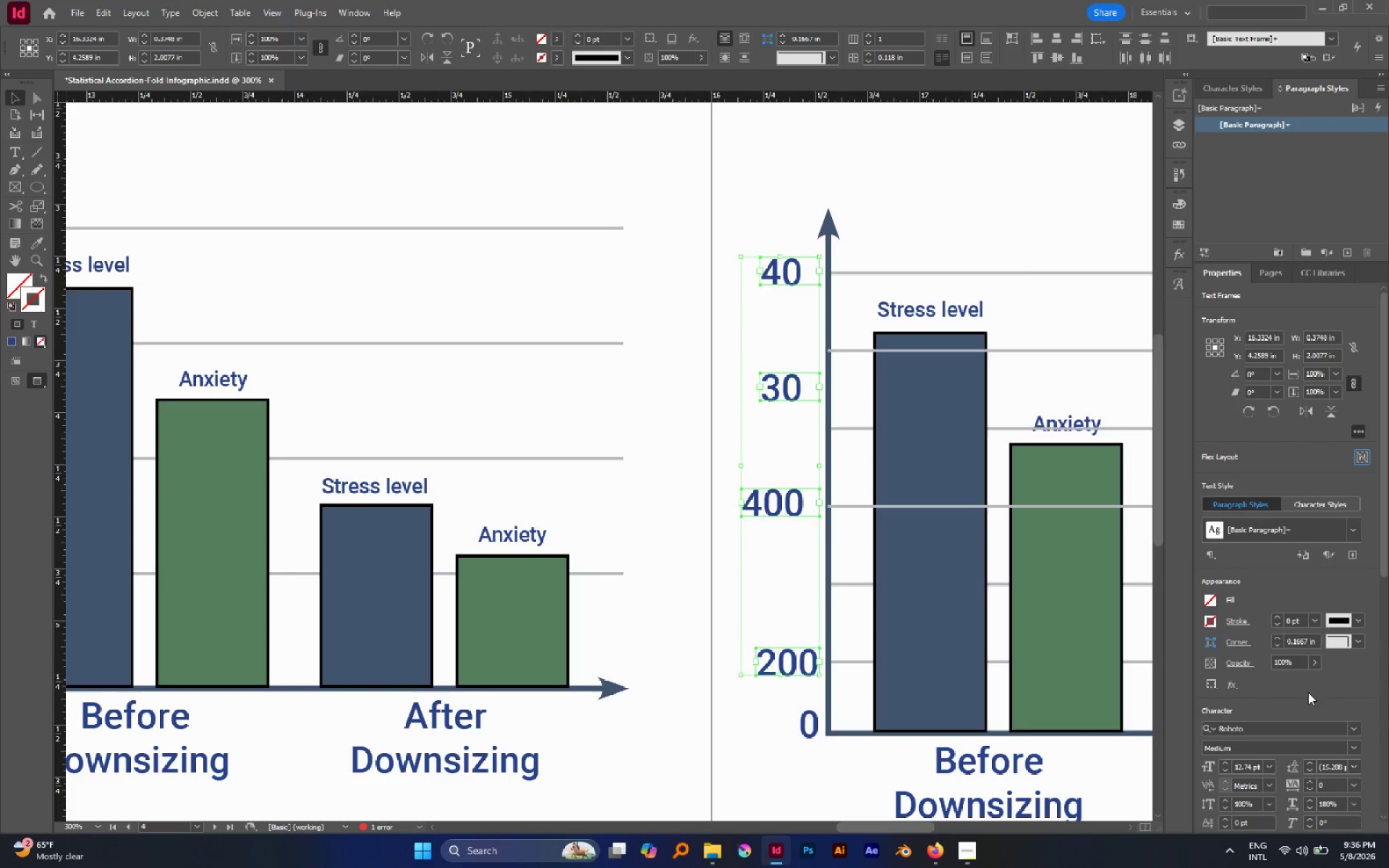 
scroll: coordinate [1364, 686], scroll_direction: down, amount: 3.0
 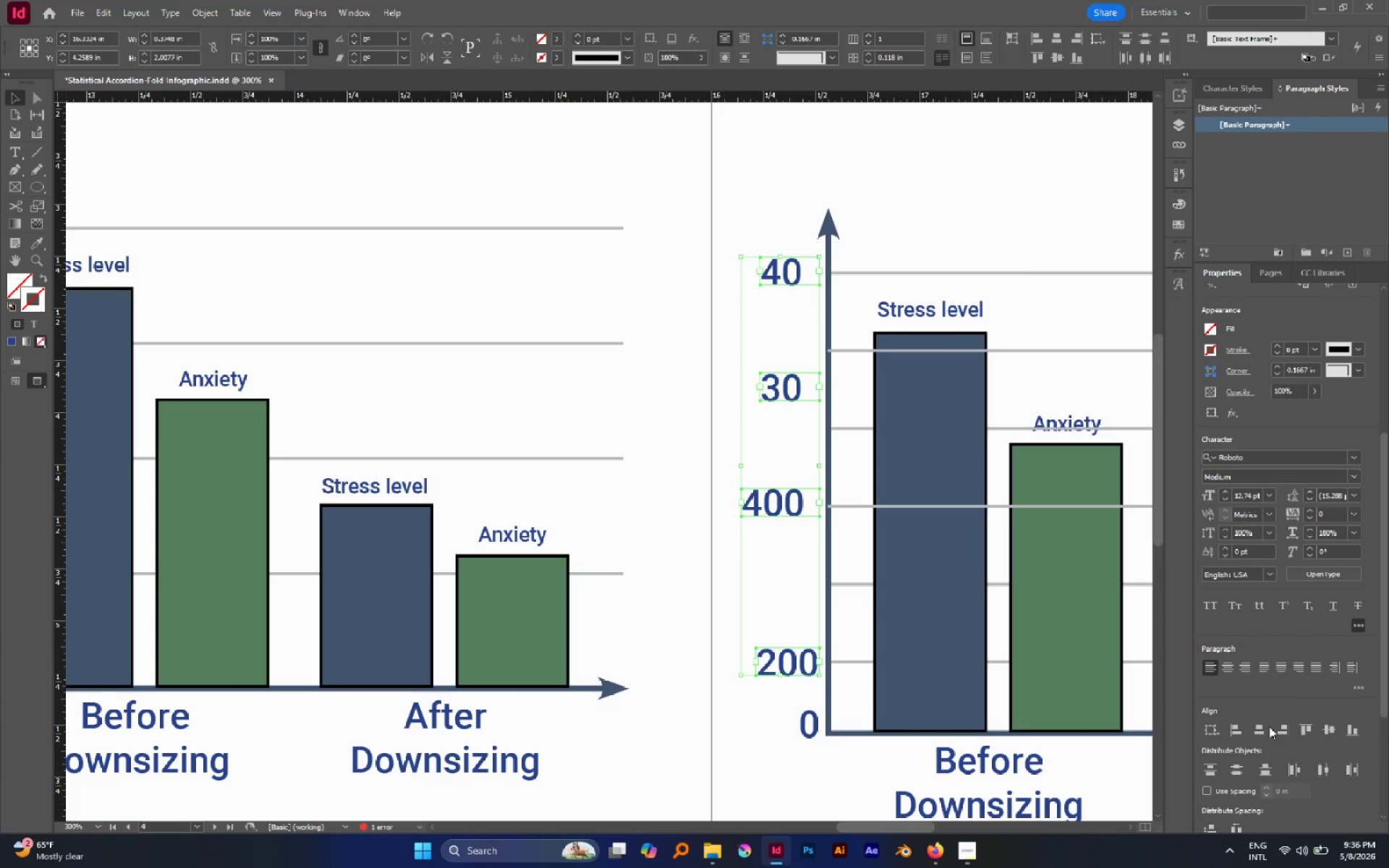 
left_click([1283, 726])
 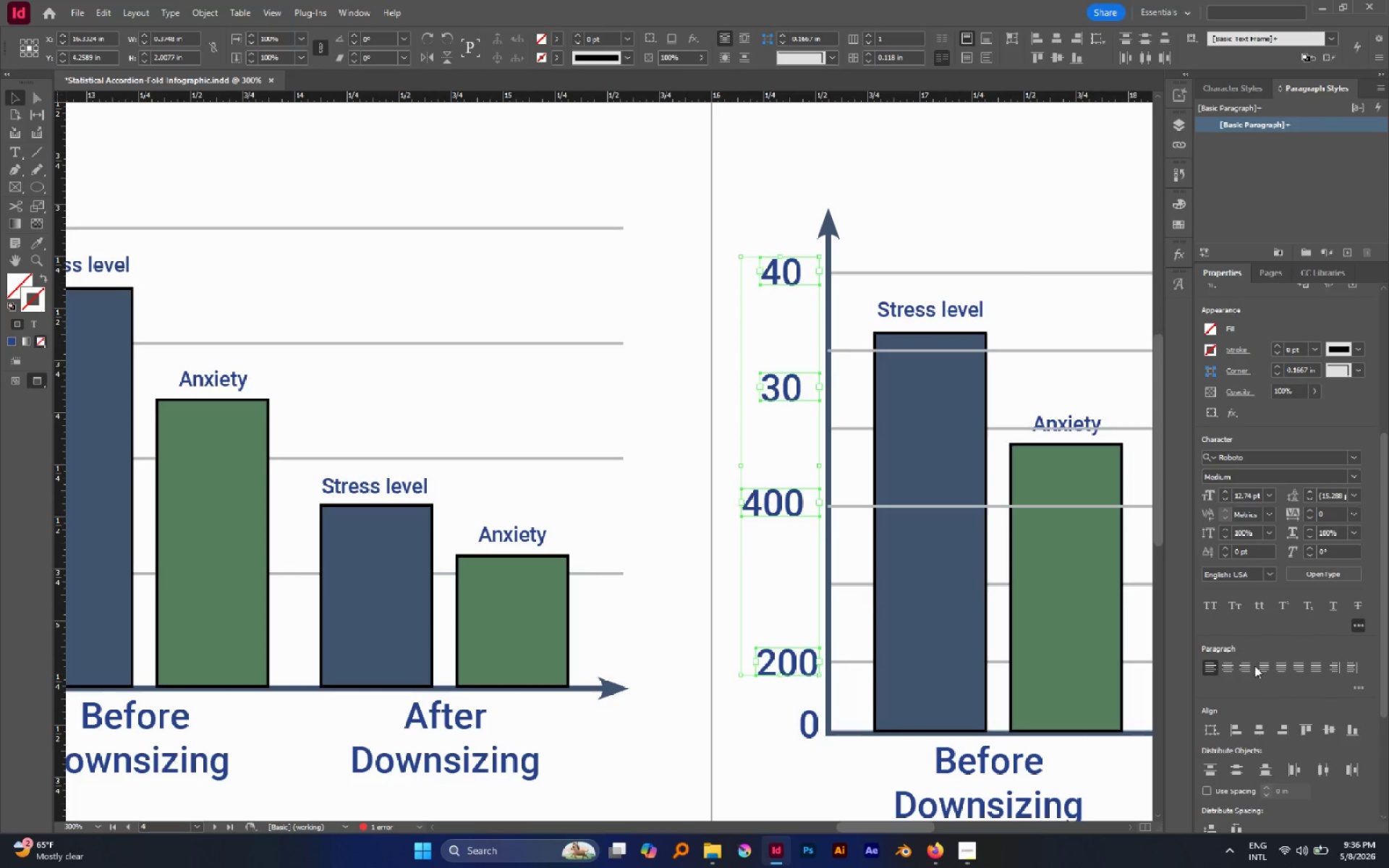 
left_click([1249, 665])
 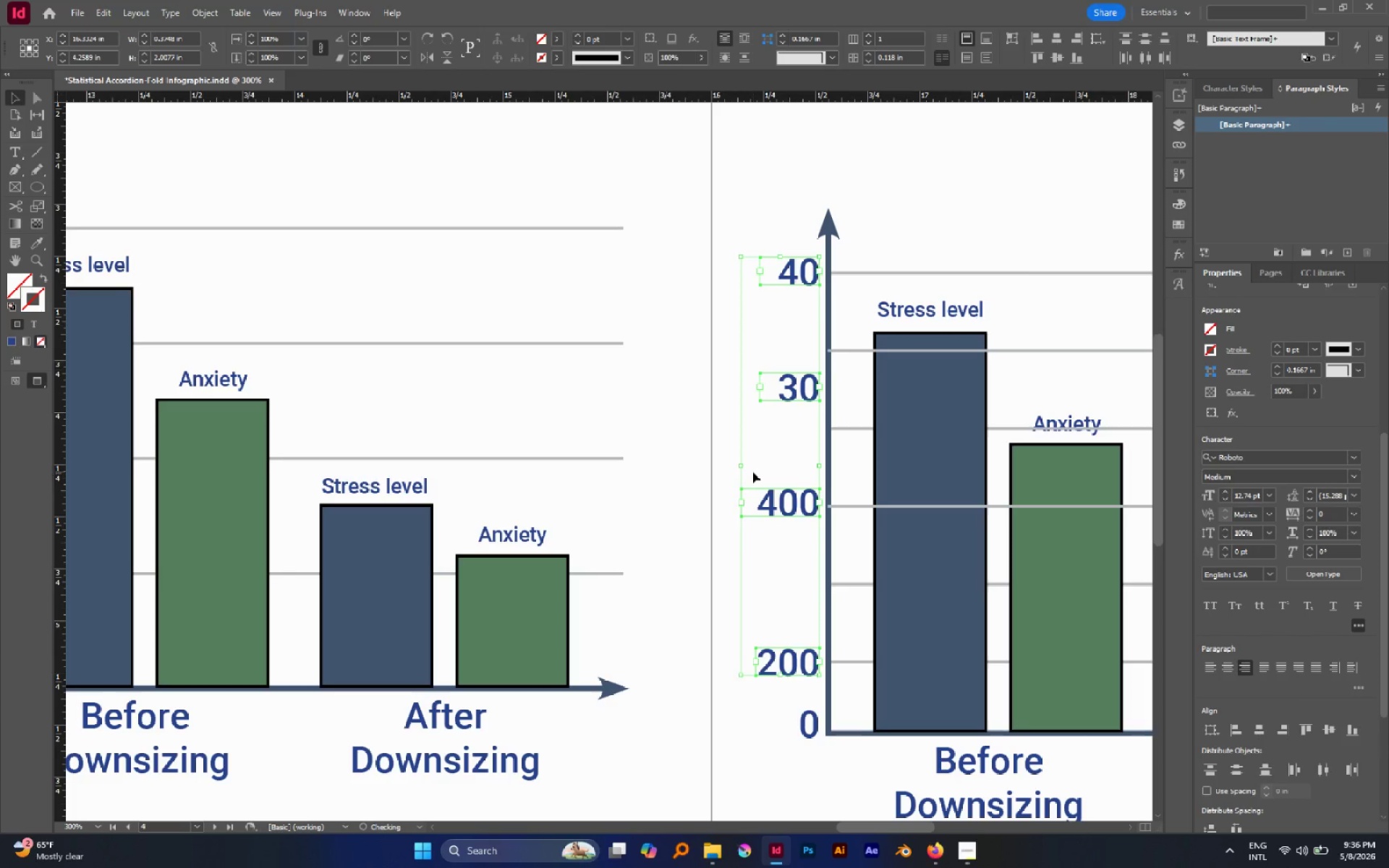 
left_click([752, 472])
 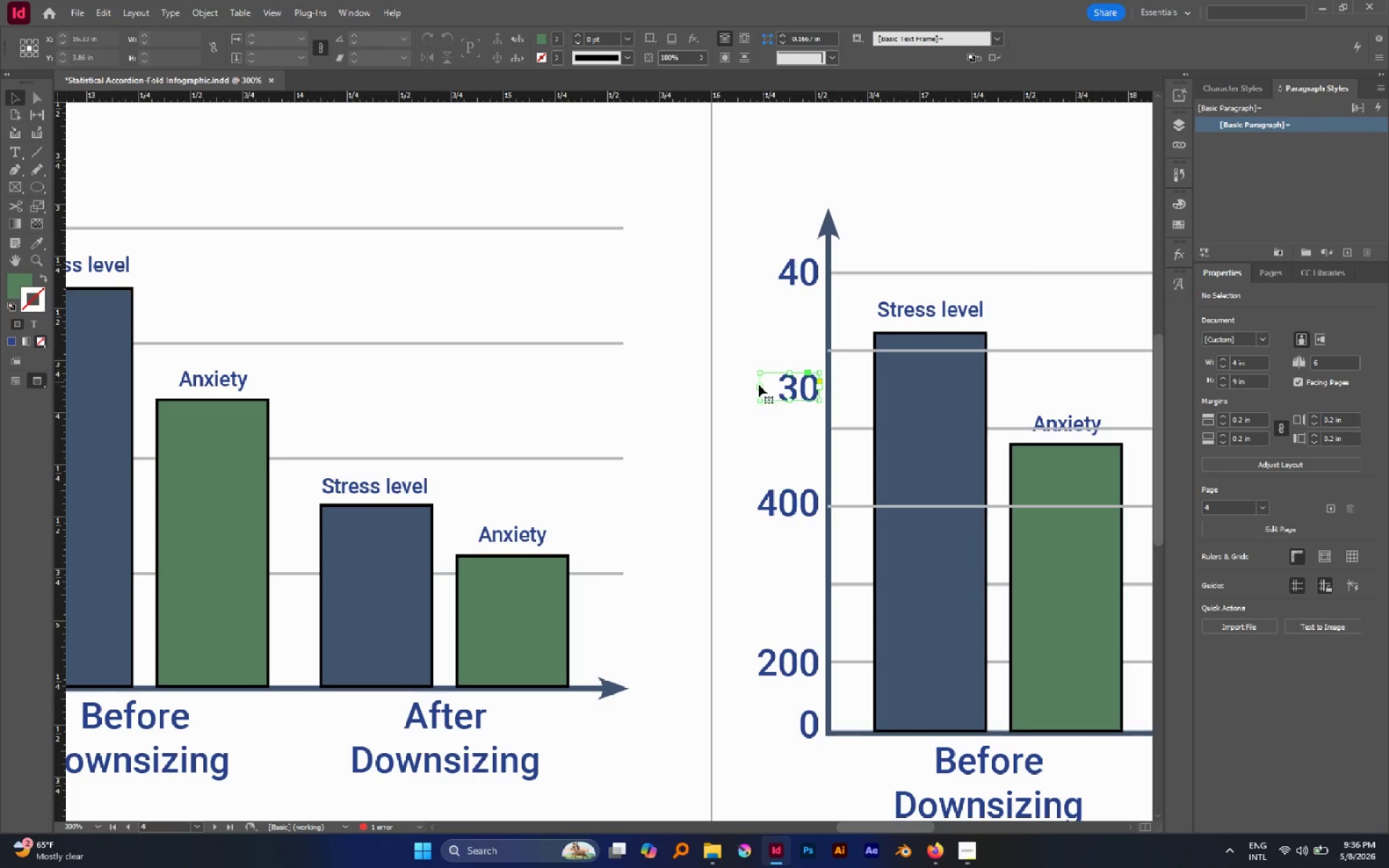 
left_click_drag(start_coordinate=[759, 386], to_coordinate=[744, 386])
 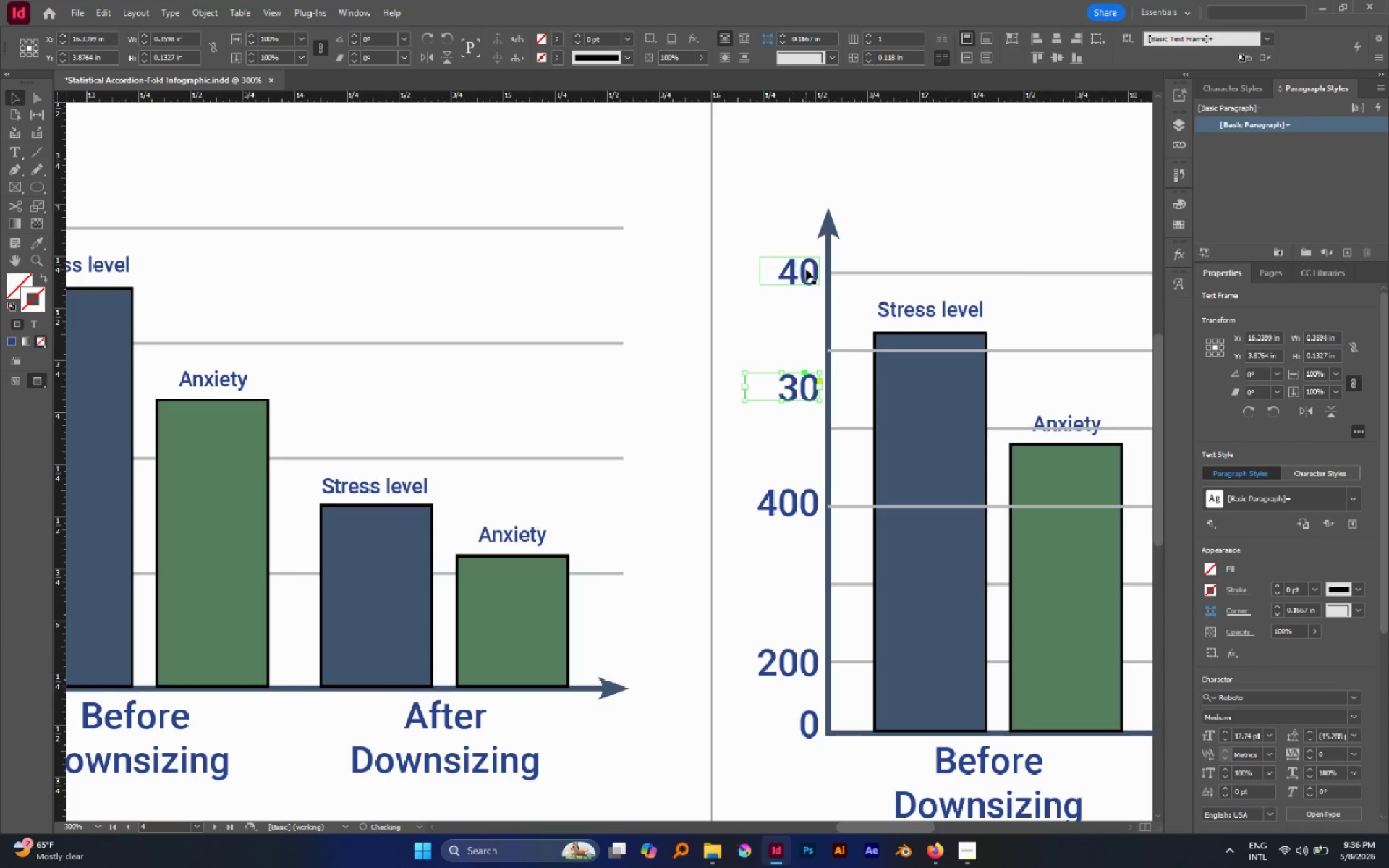 
left_click([806, 269])
 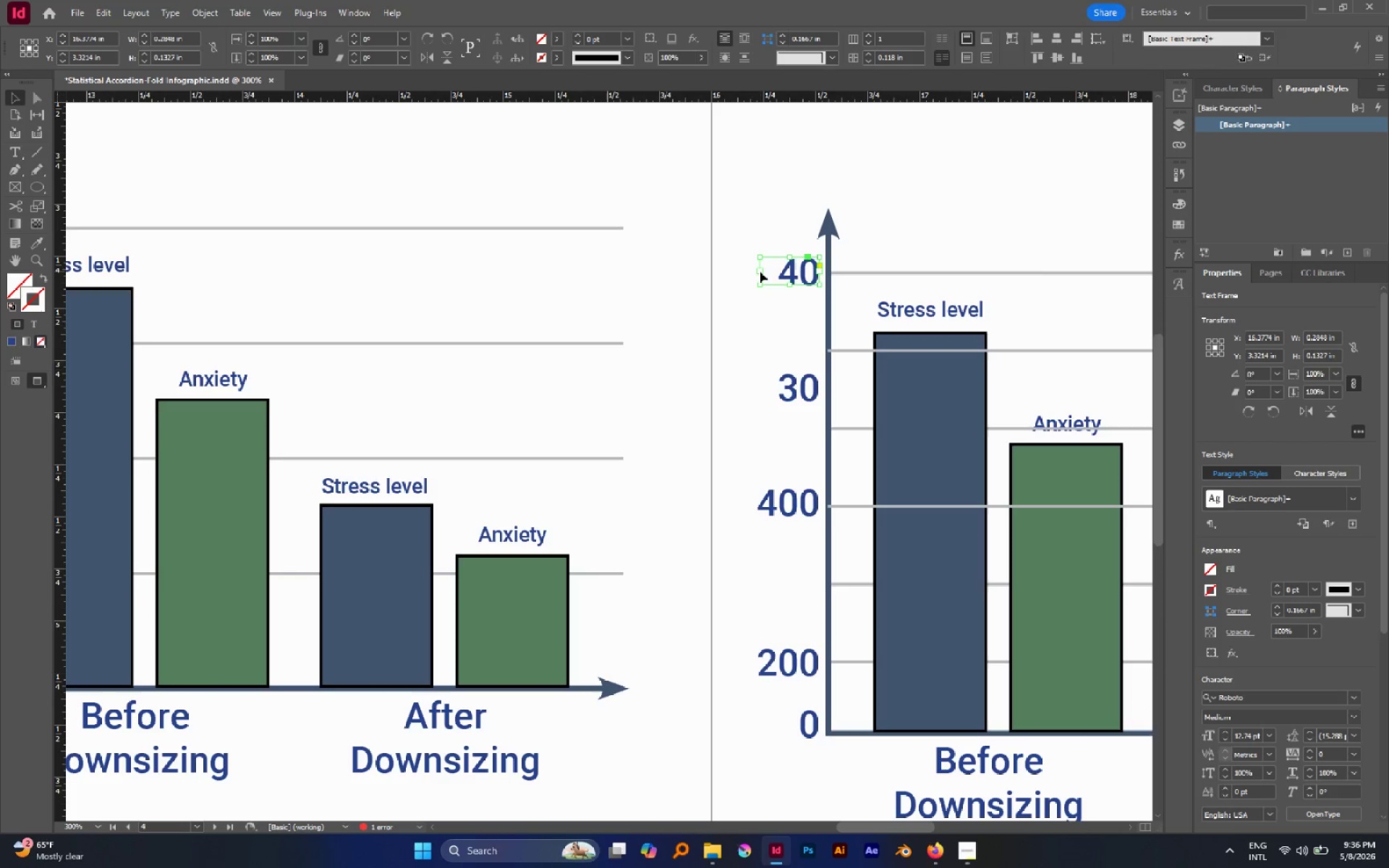 
left_click_drag(start_coordinate=[759, 271], to_coordinate=[747, 272])
 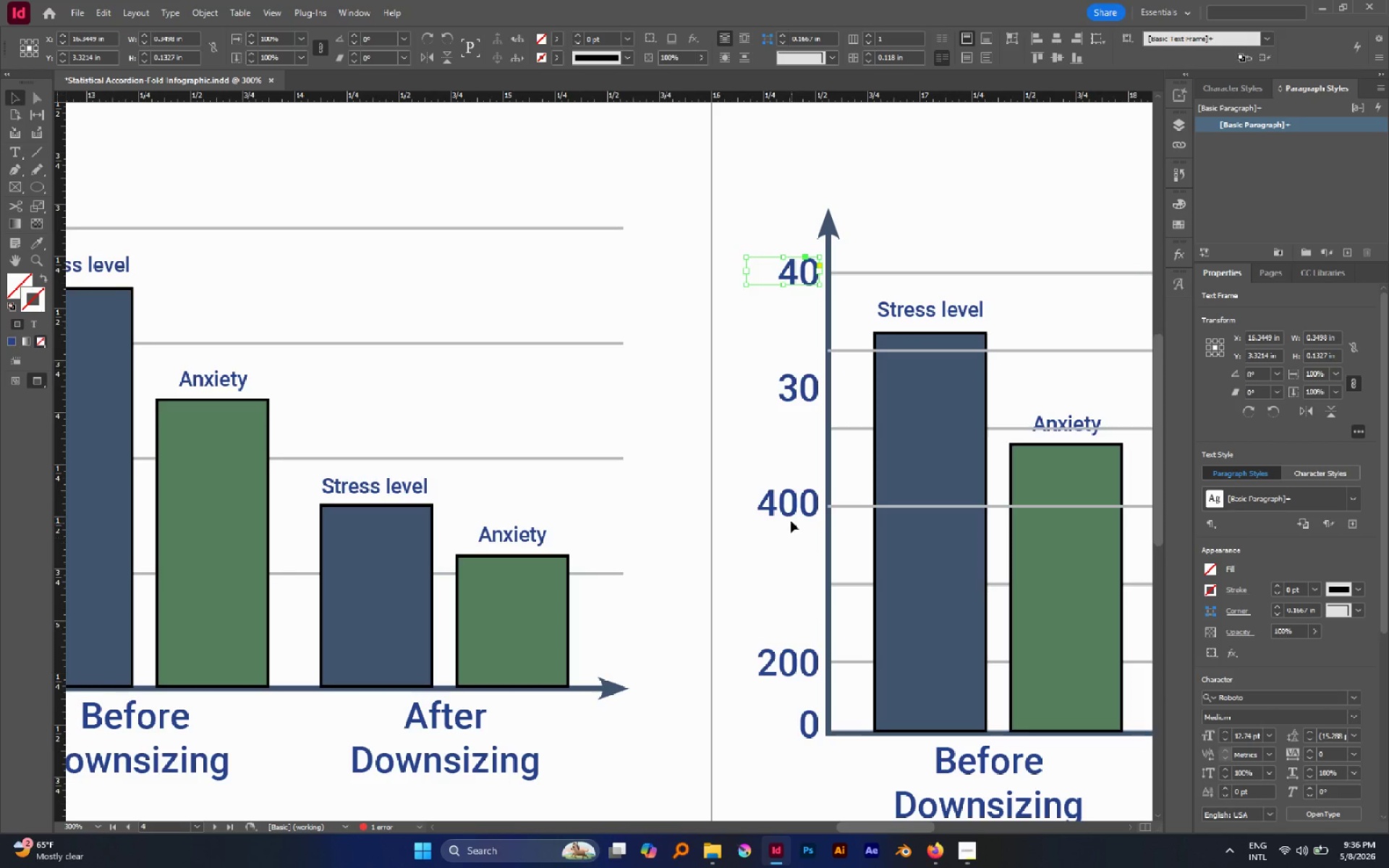 
left_click([790, 516])
 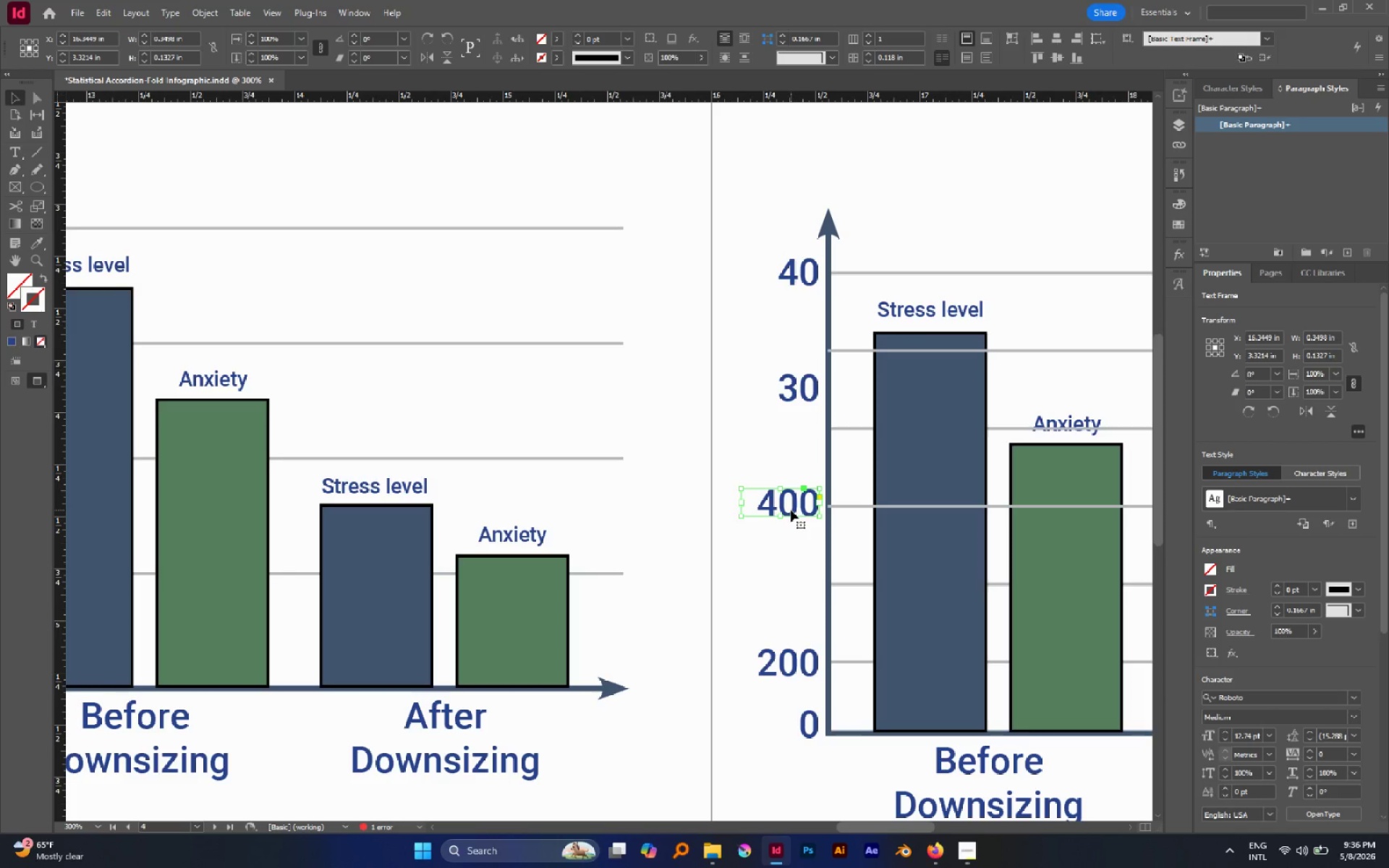 
hold_key(key=AltLeft, duration=1.11)
left_click_drag(start_coordinate=[791, 510], to_coordinate=[789, 587])
 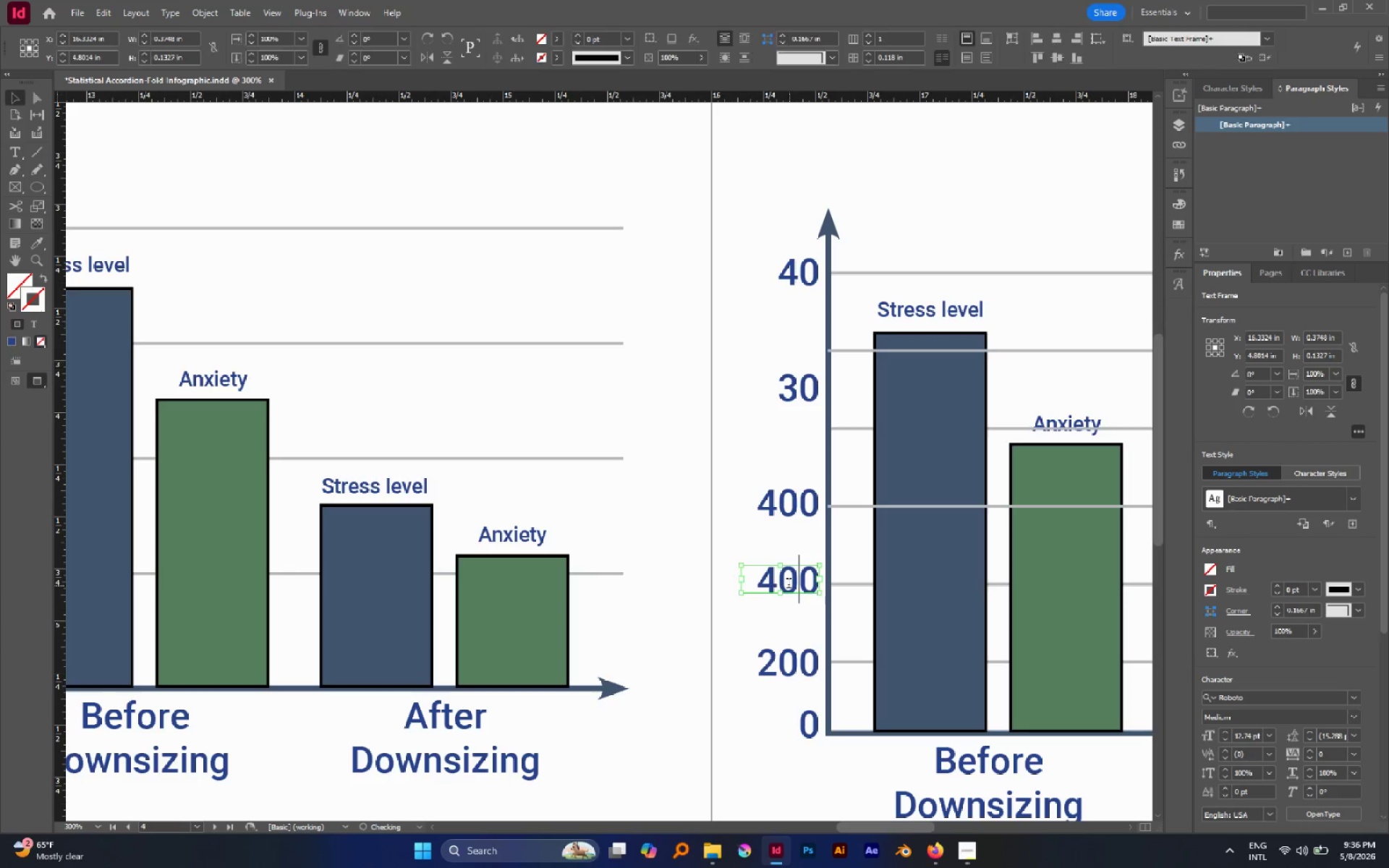 
hold_key(key=ShiftLeft, duration=0.88)
 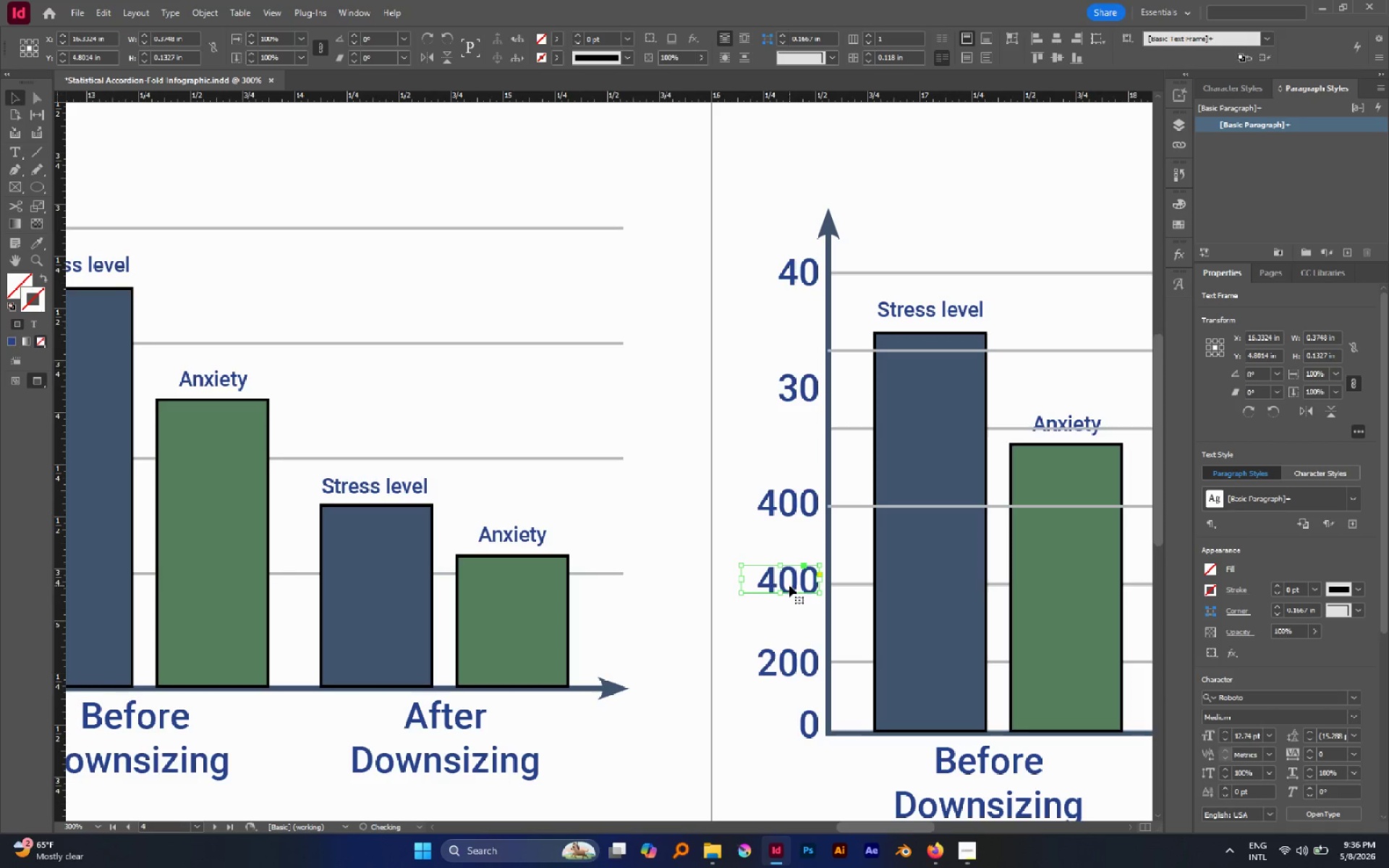 
double_click([789, 585])
 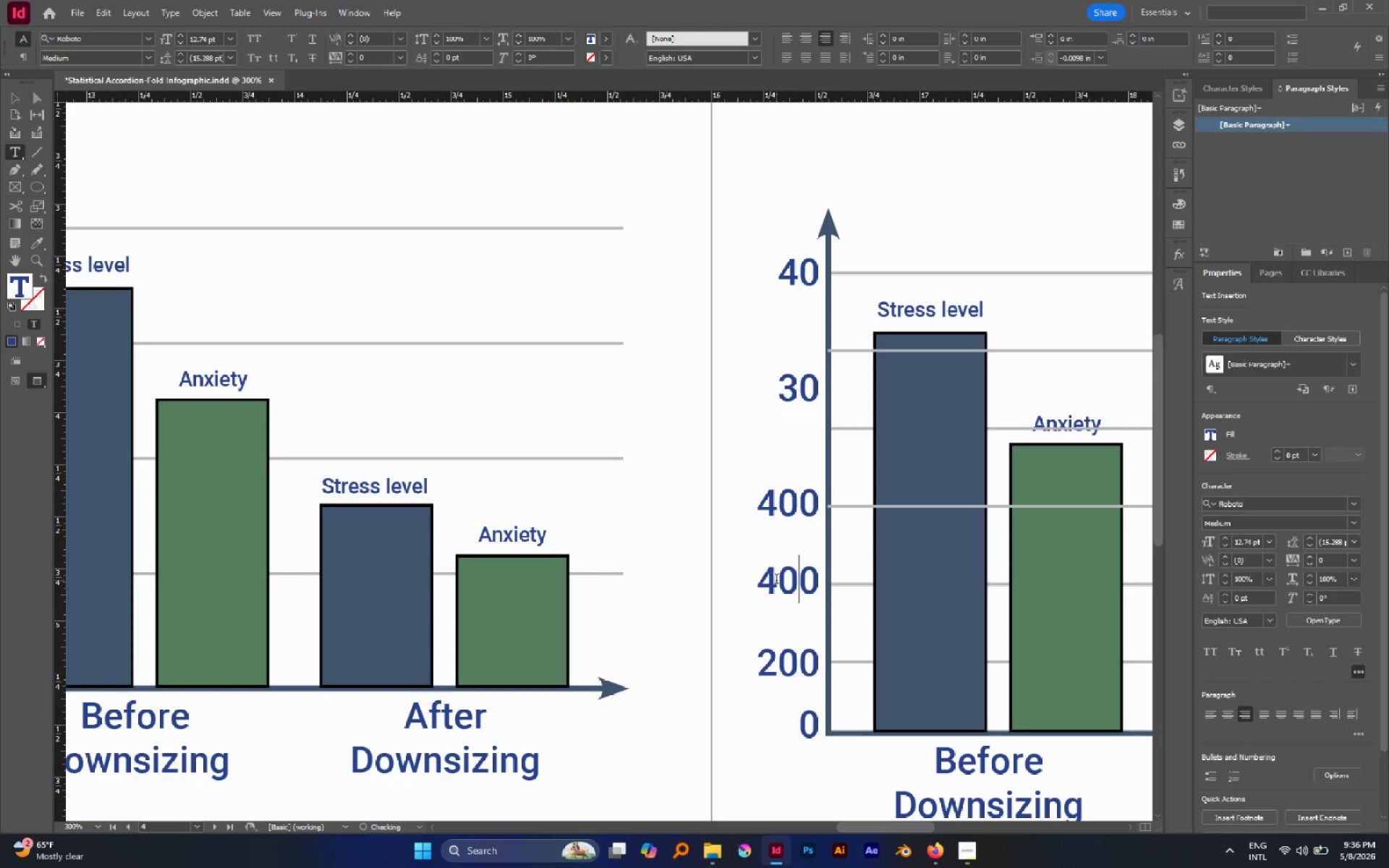 
left_click_drag(start_coordinate=[776, 580], to_coordinate=[754, 580])
 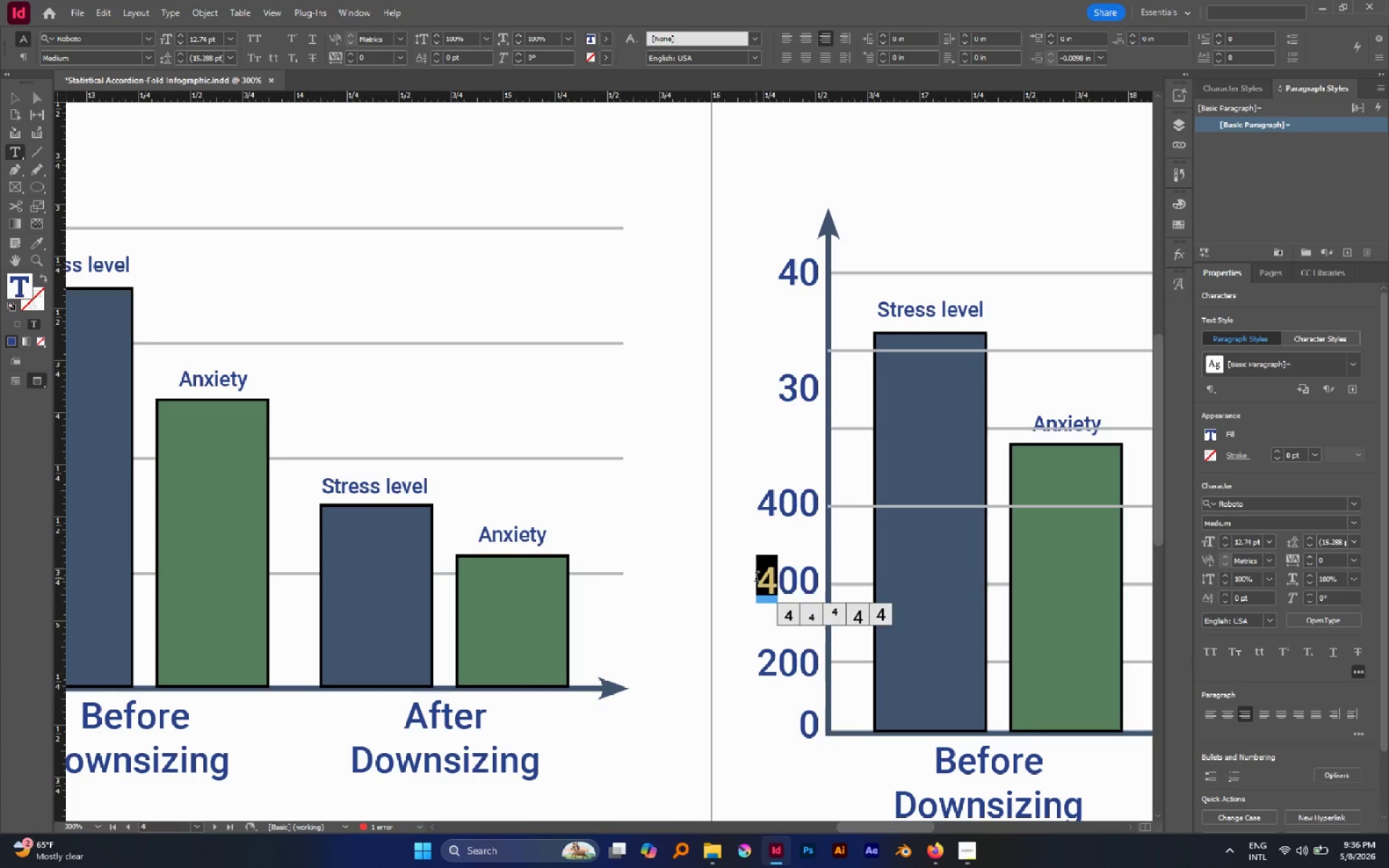 
key(3)
 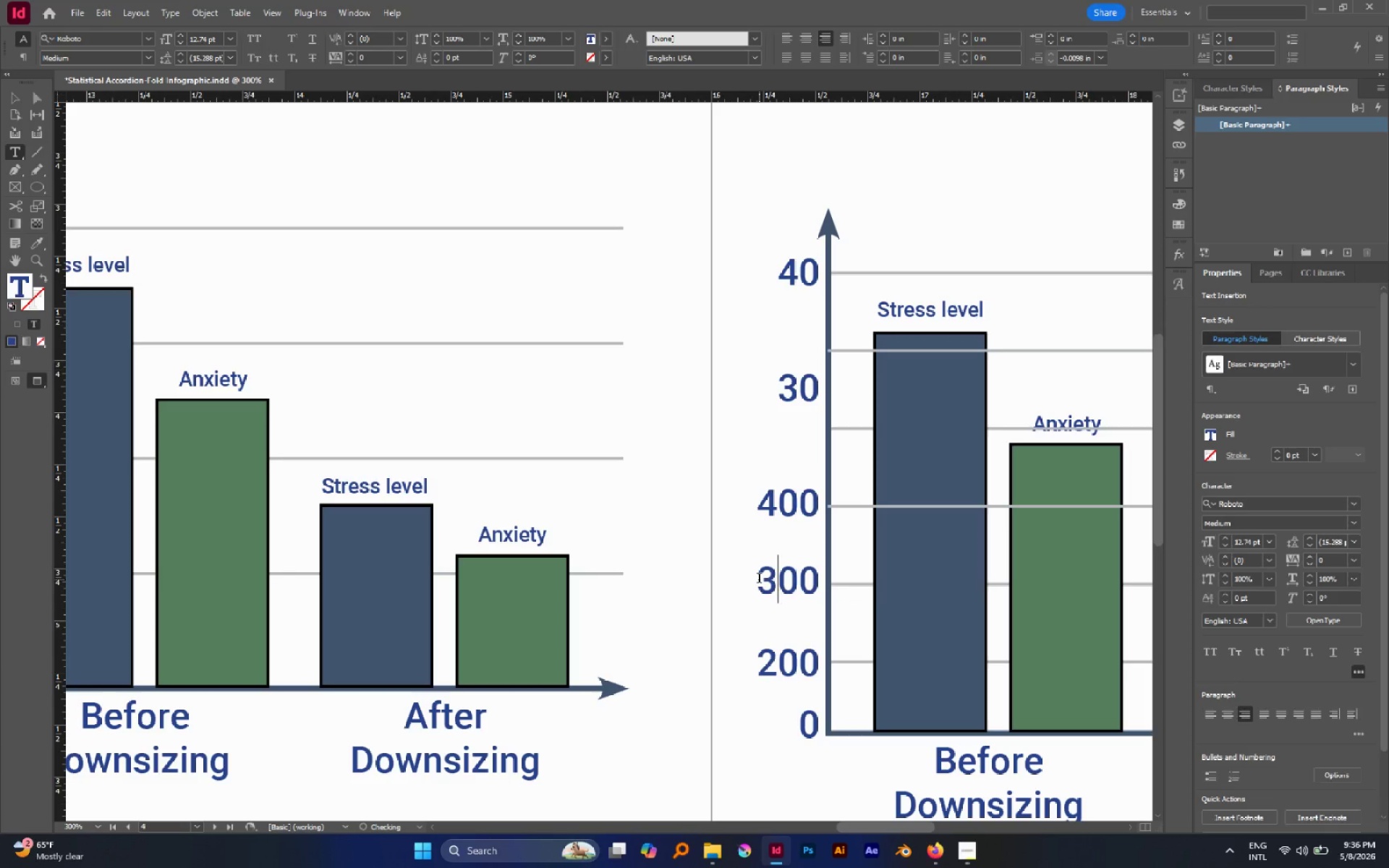 
key(Escape)
 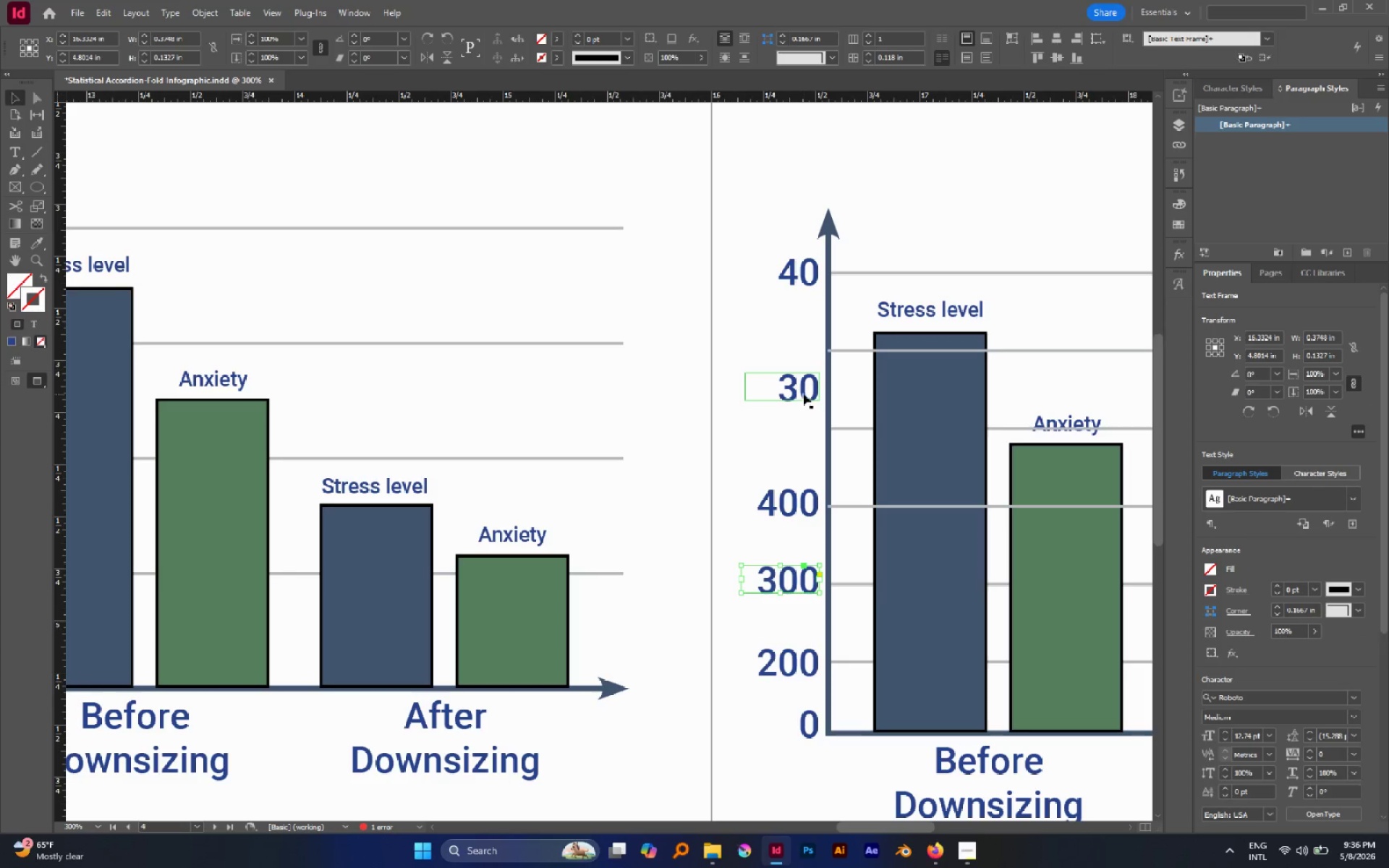 
left_click_drag(start_coordinate=[803, 393], to_coordinate=[797, 428])
 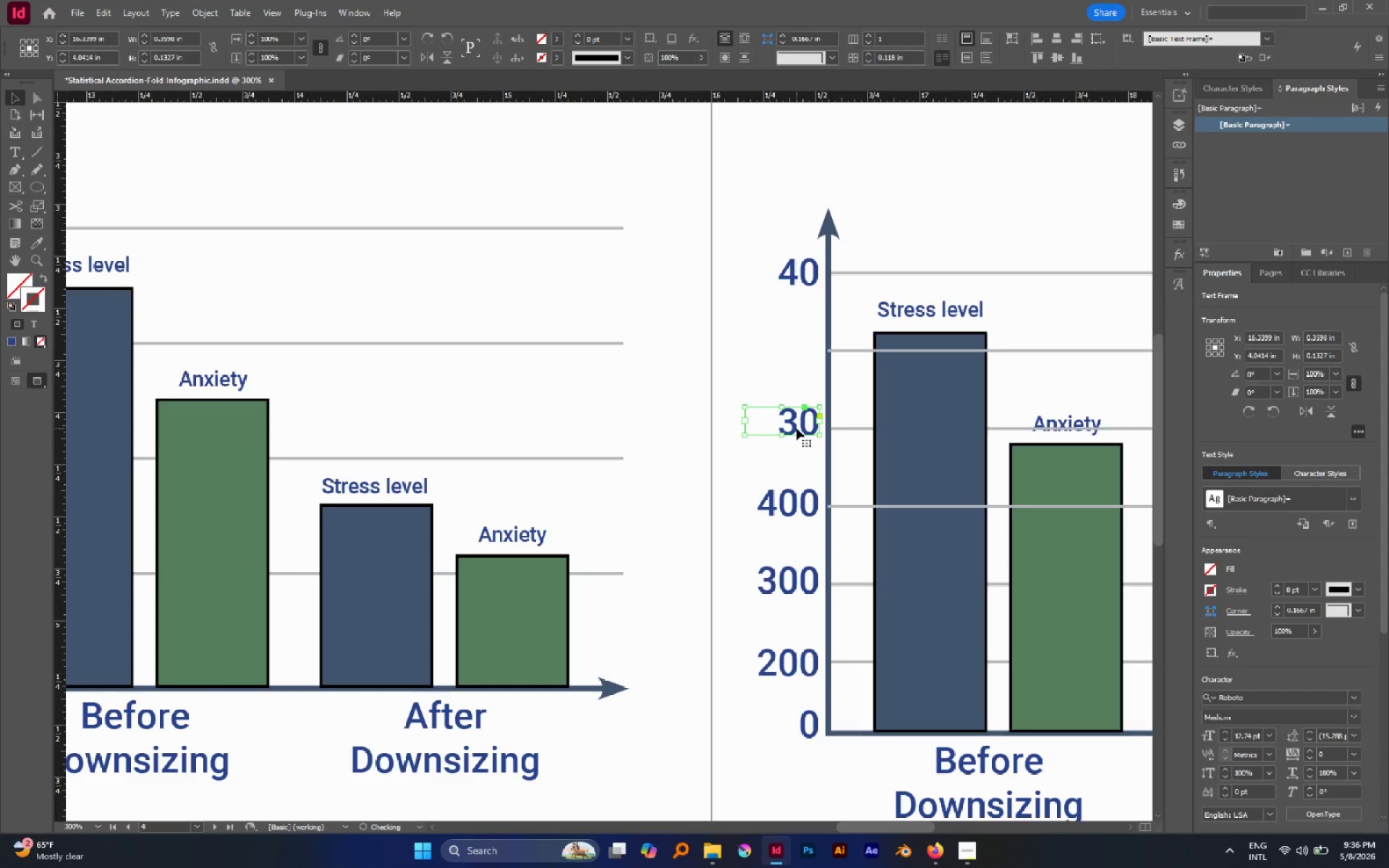 
hold_key(key=ShiftLeft, duration=0.62)
 